 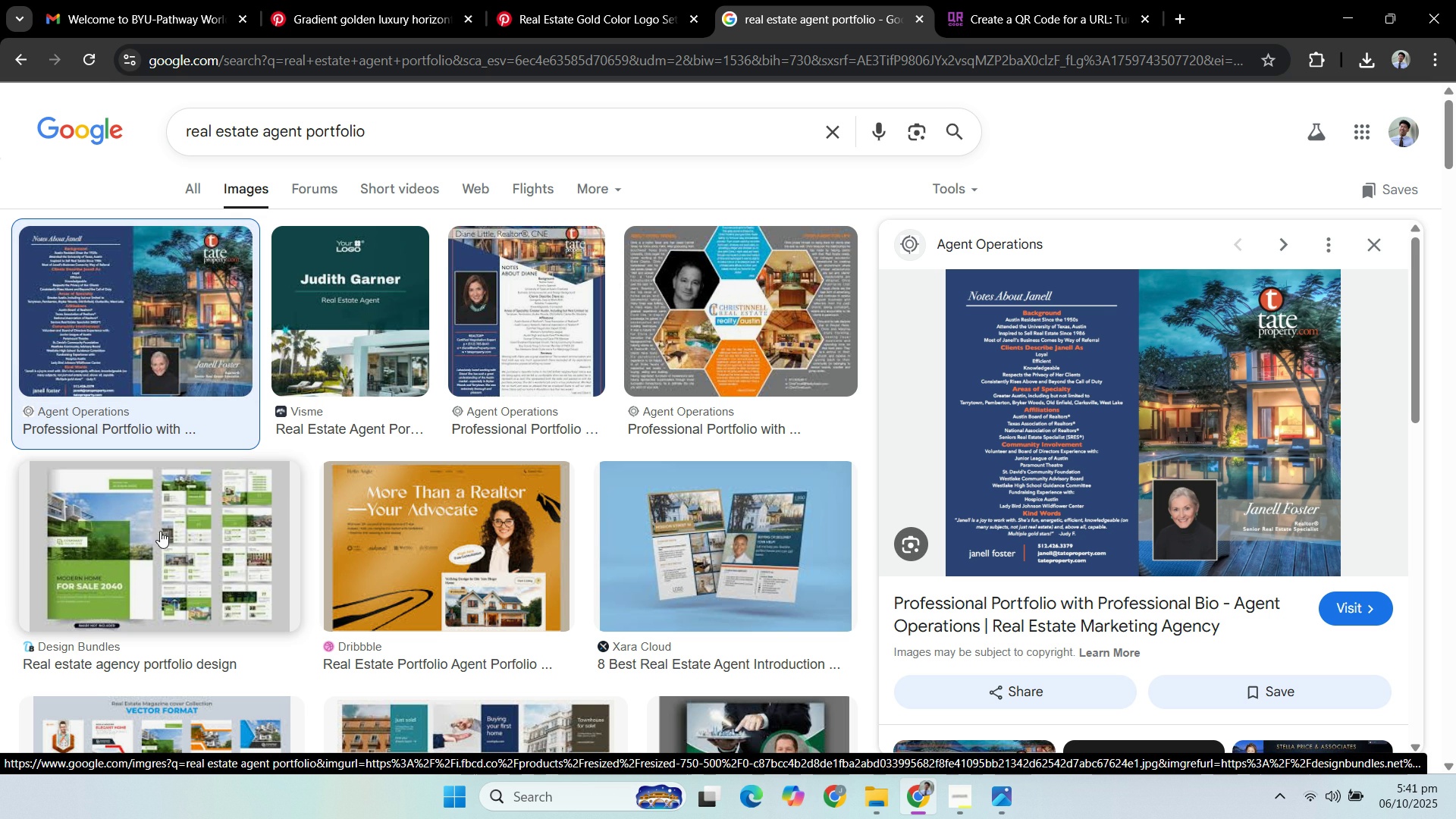 
left_click([167, 509])
 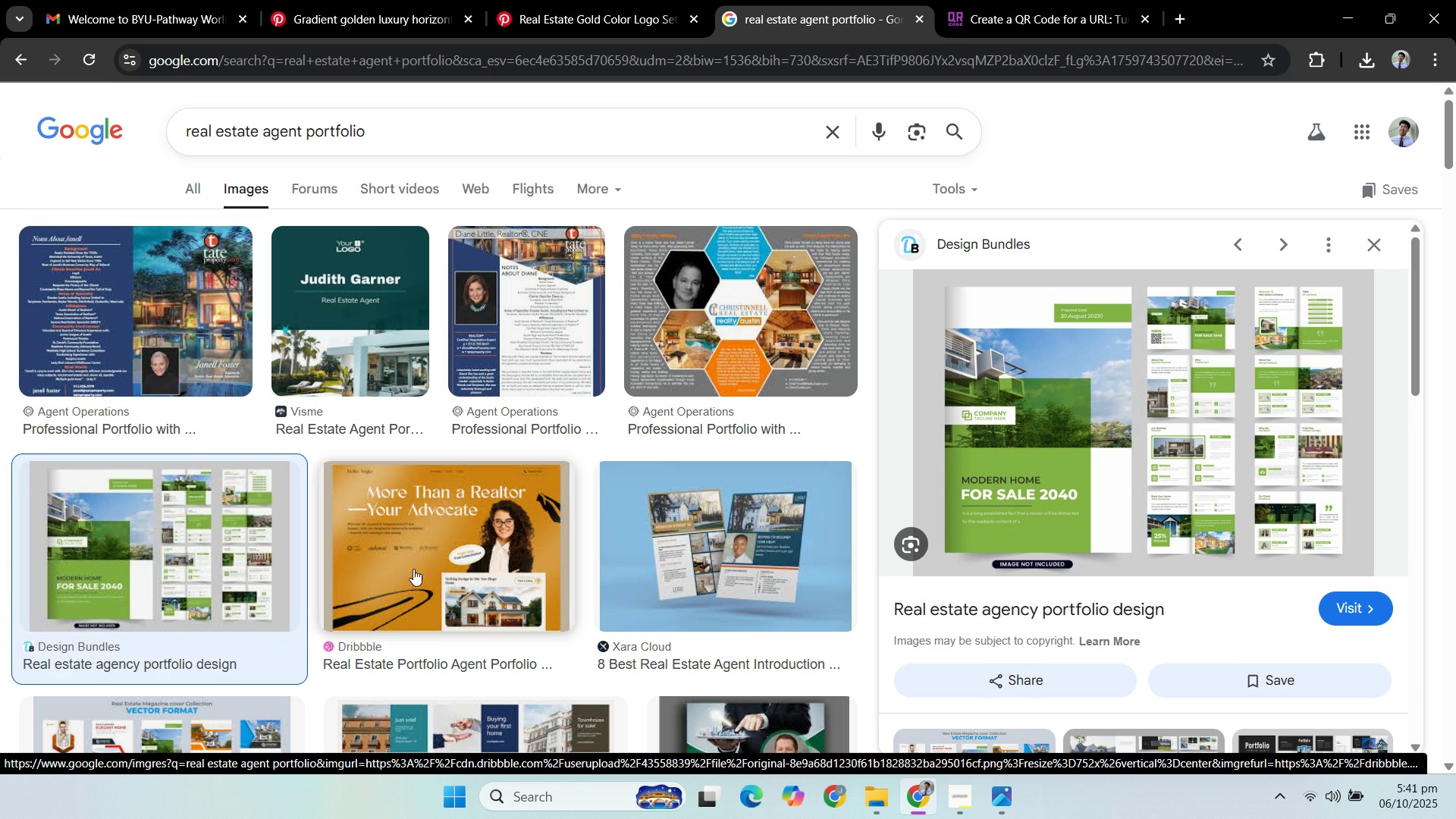 
left_click([193, 187])
 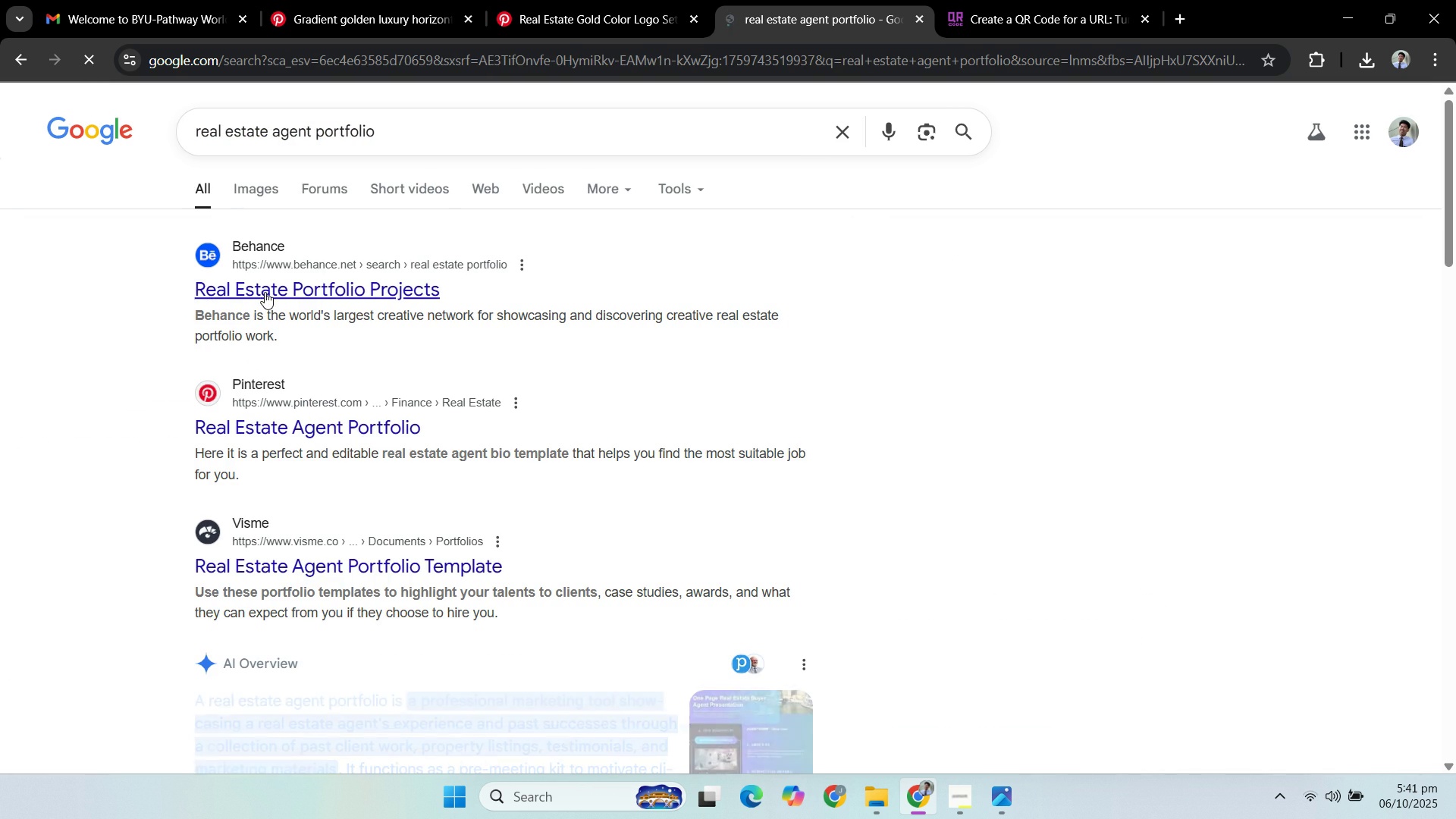 
left_click([265, 291])
 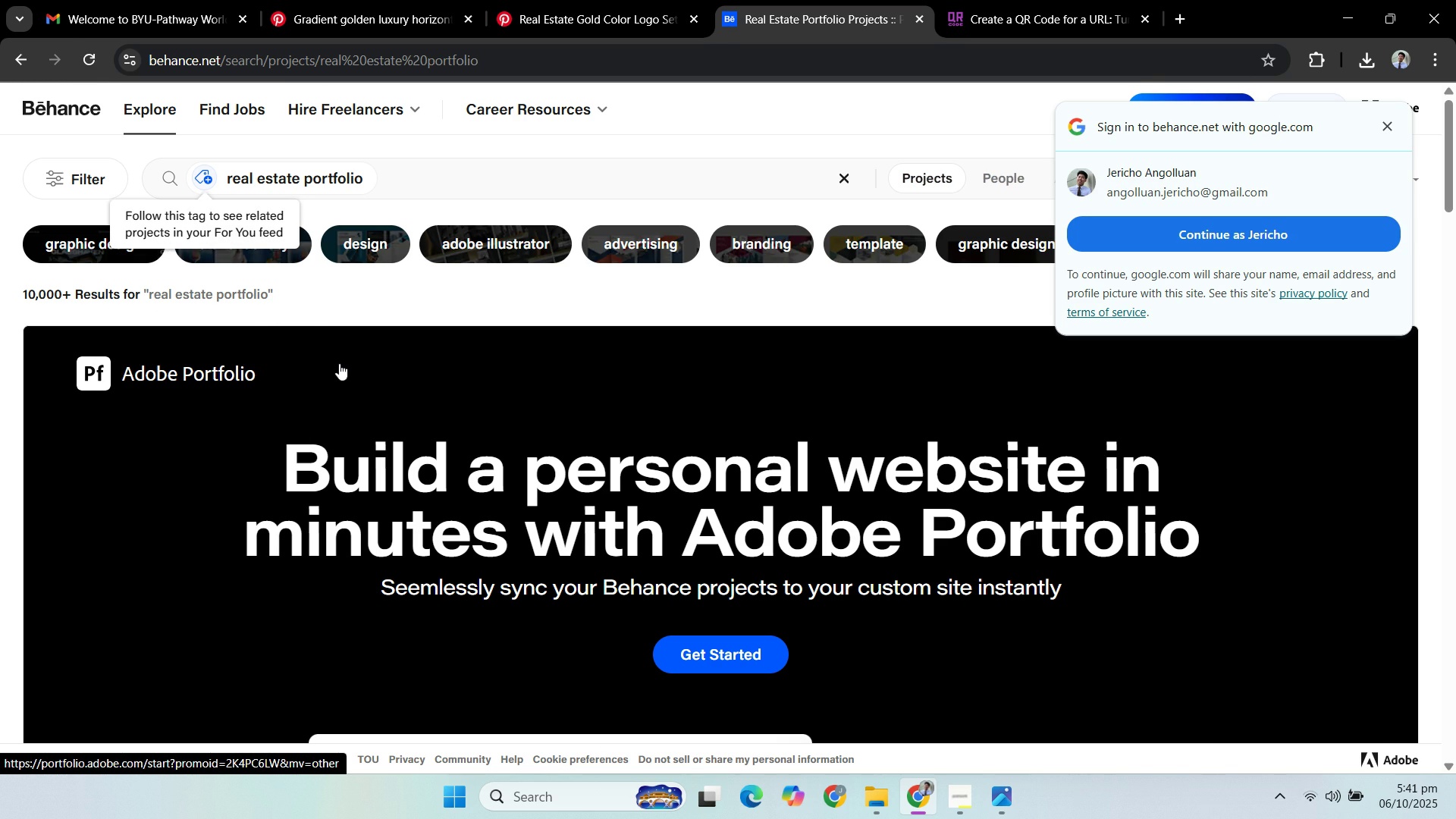 
wait(7.97)
 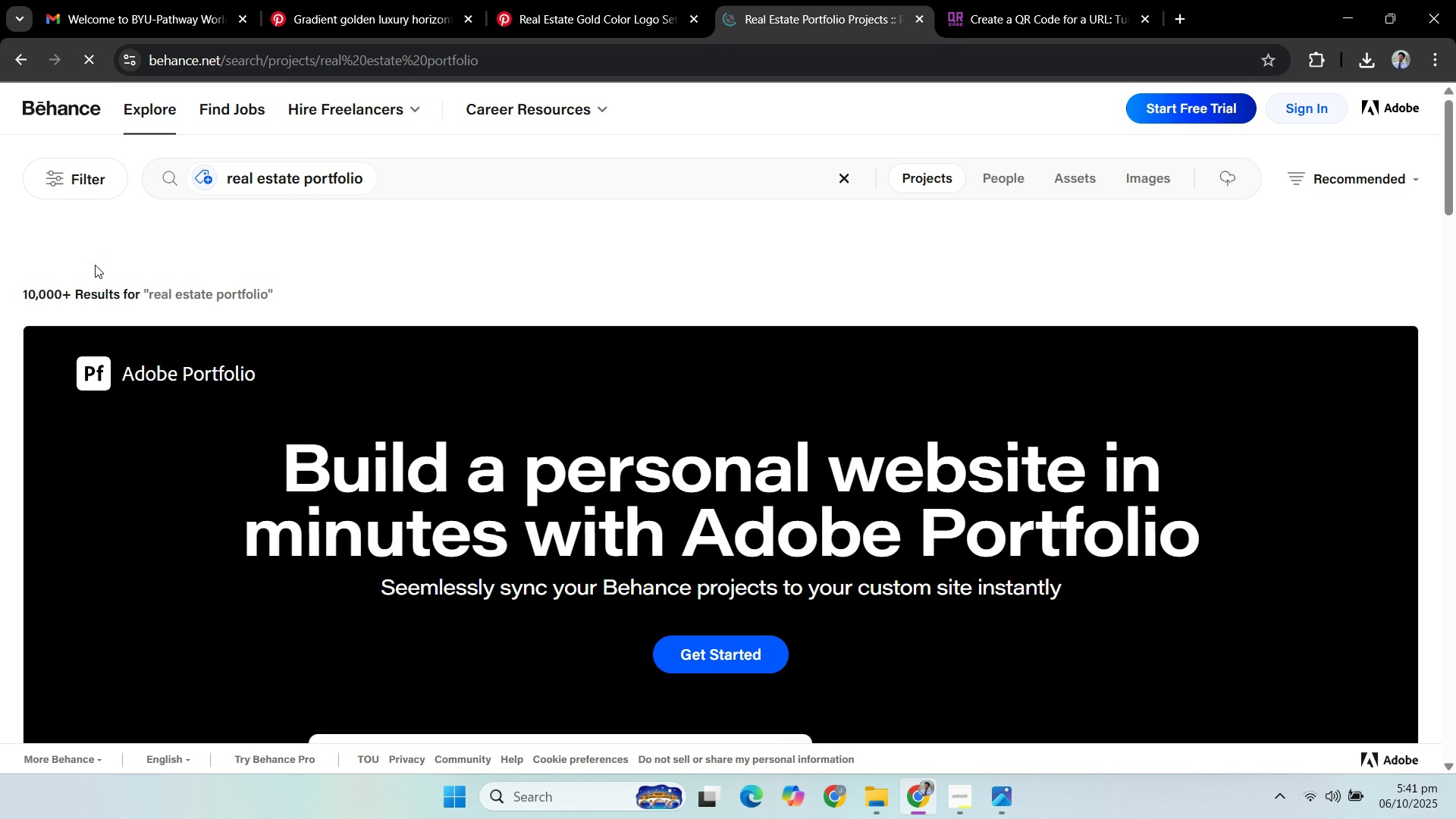 
scroll: coordinate [488, 372], scroll_direction: down, amount: 11.0
 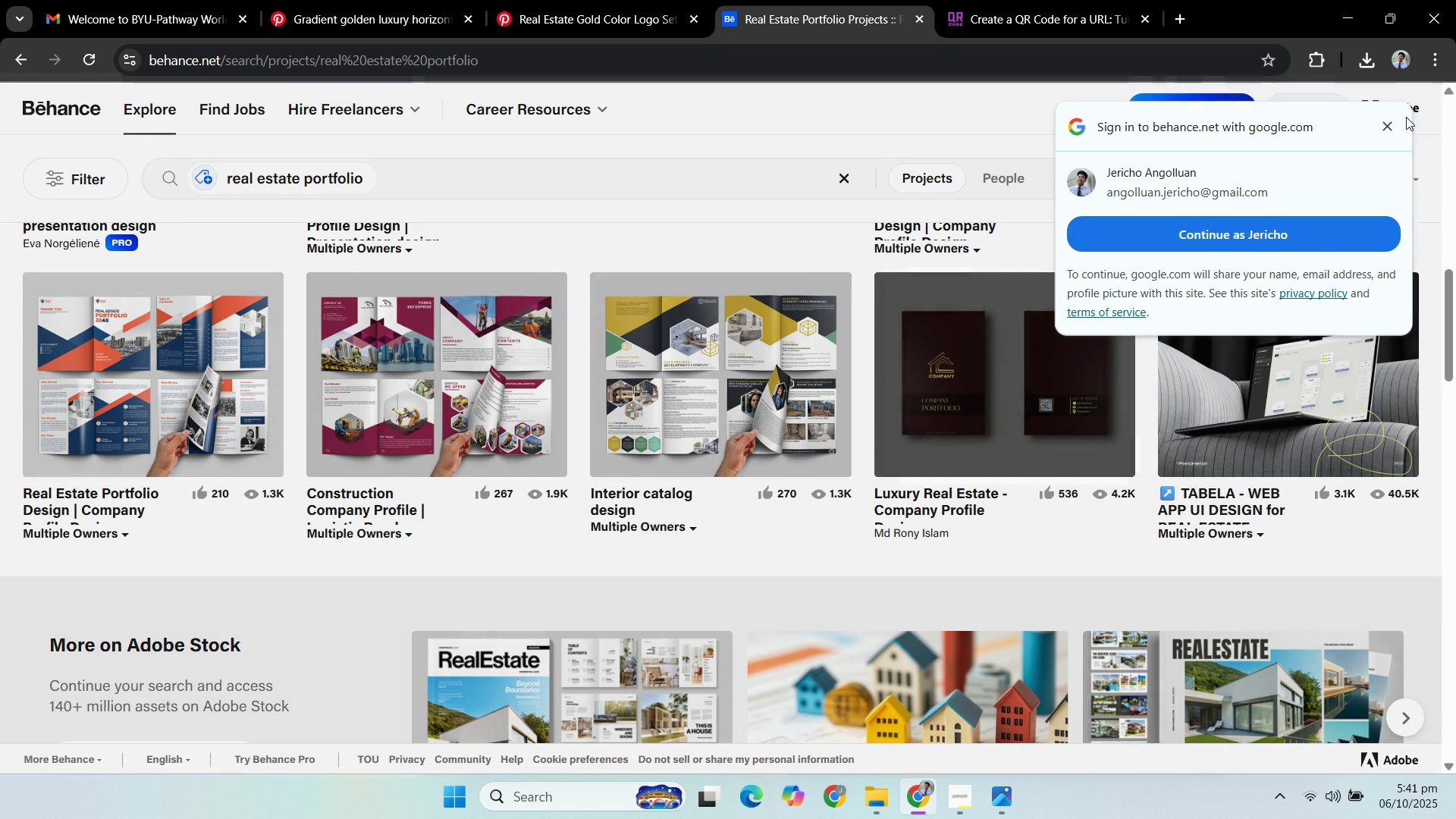 
left_click([1390, 129])
 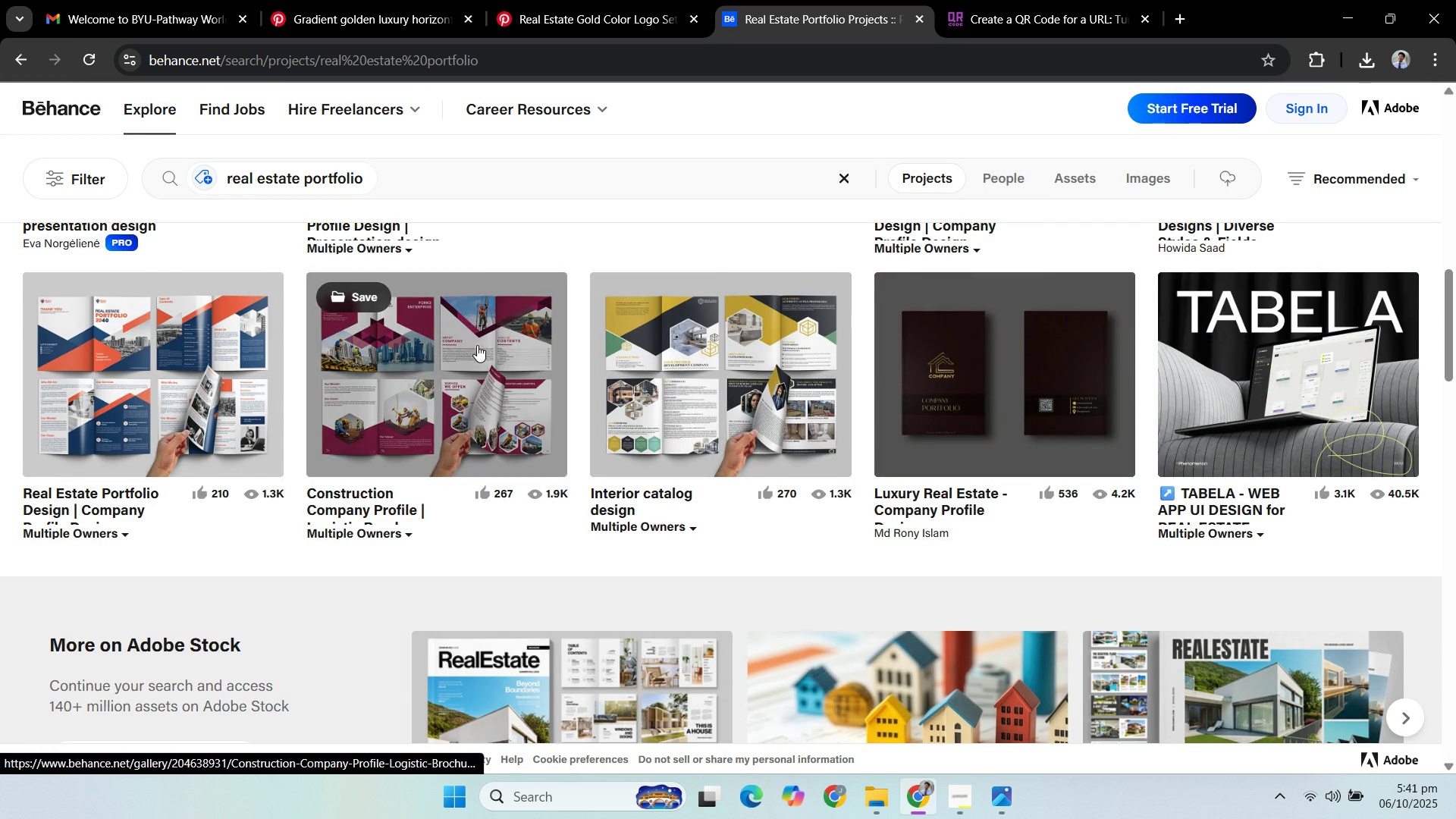 
scroll: coordinate [470, 342], scroll_direction: down, amount: 8.0
 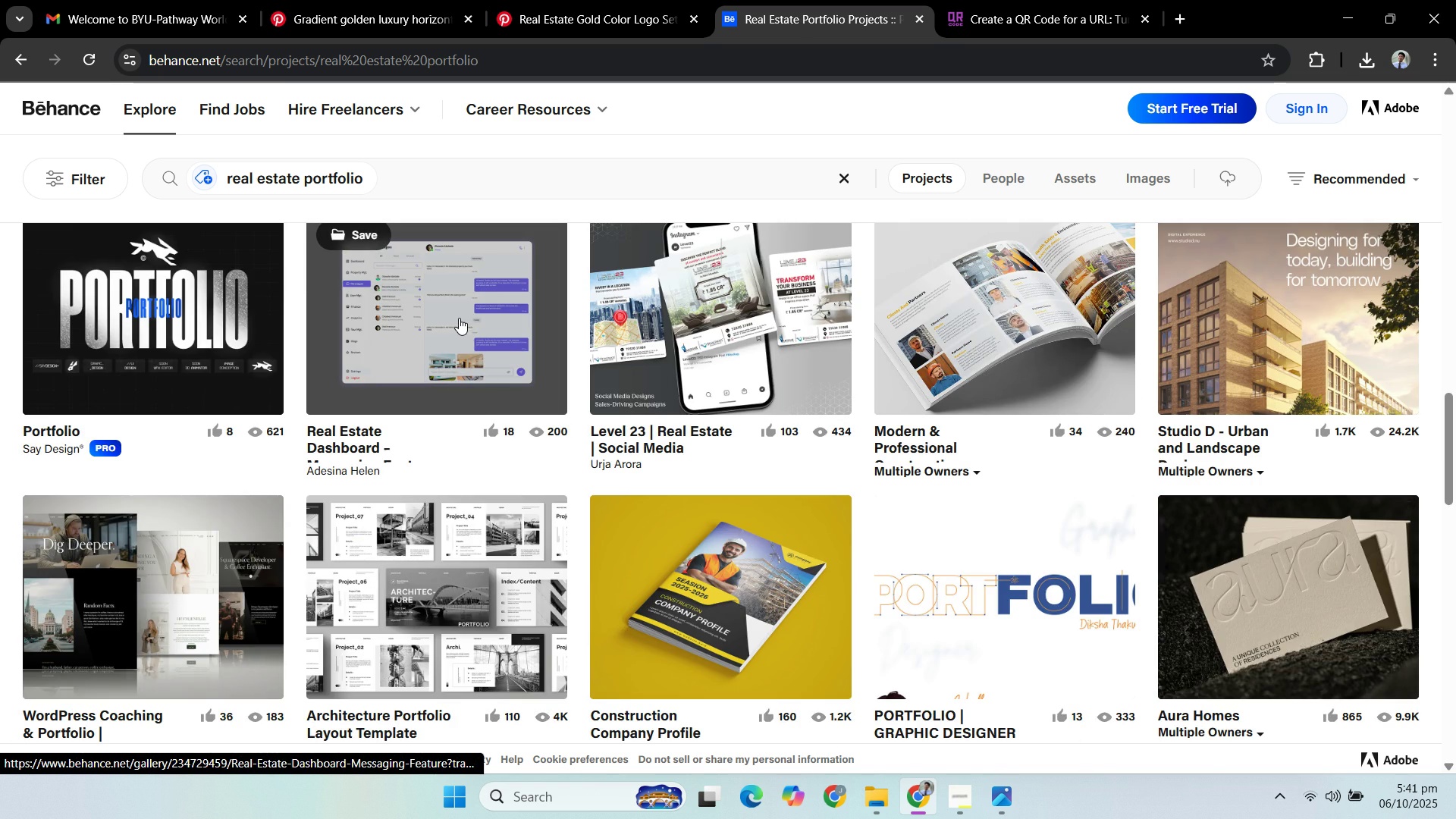 
scroll: coordinate [24, 140], scroll_direction: up, amount: 21.0
 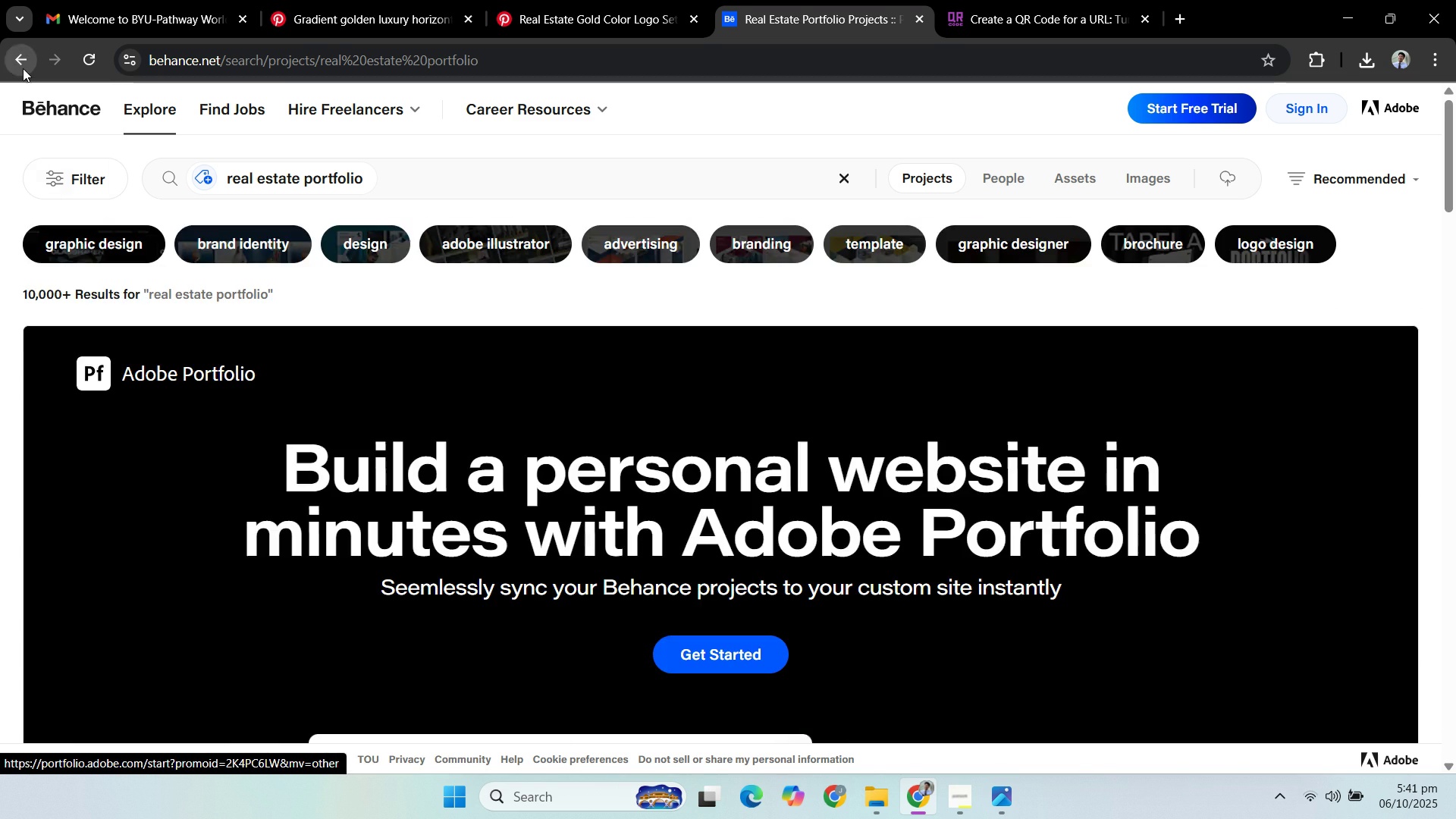 
left_click([23, 68])
 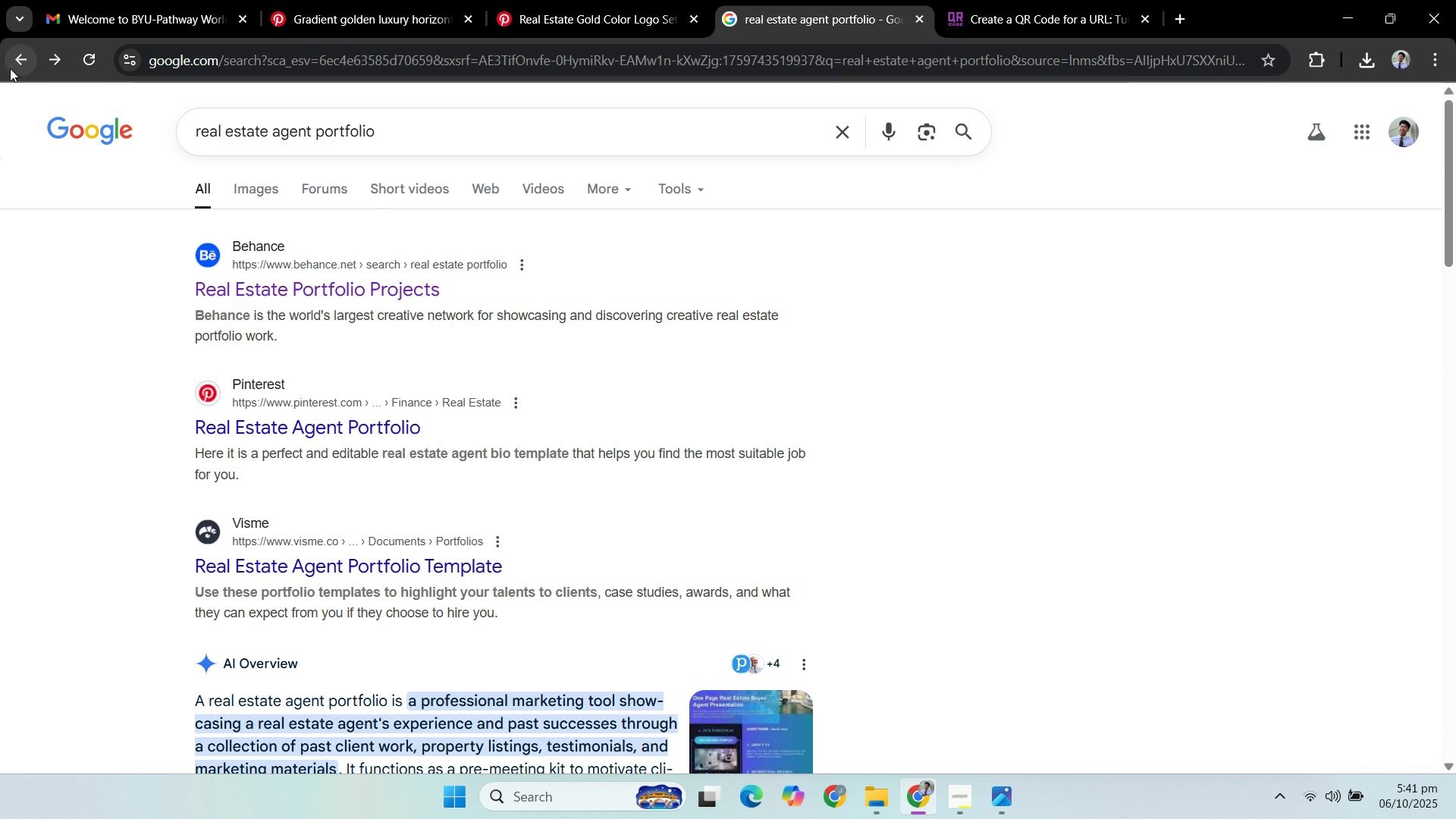 
scroll: coordinate [5, 216], scroll_direction: down, amount: 8.0
 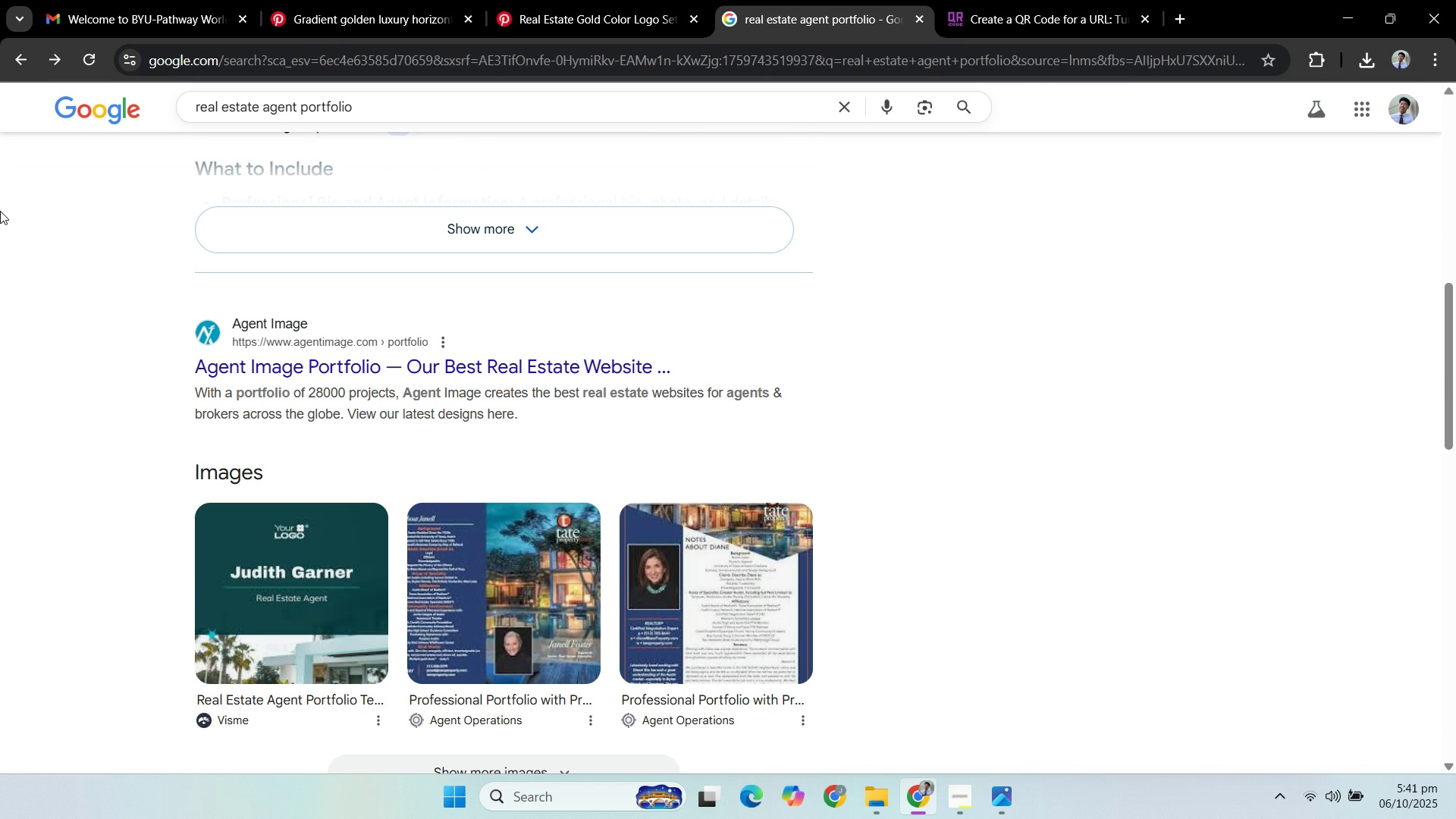 
left_click([673, 564])
 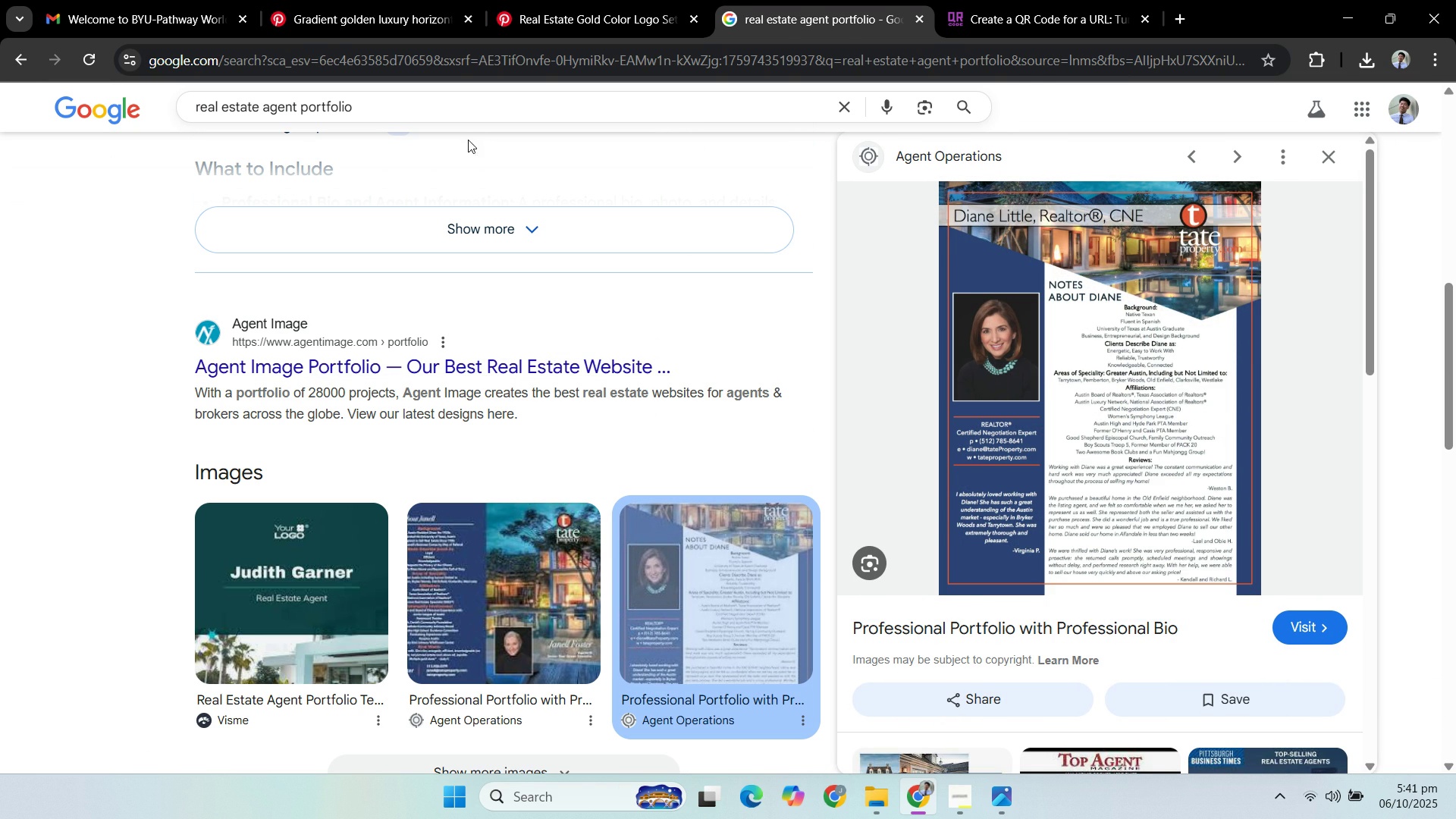 
wait(6.17)
 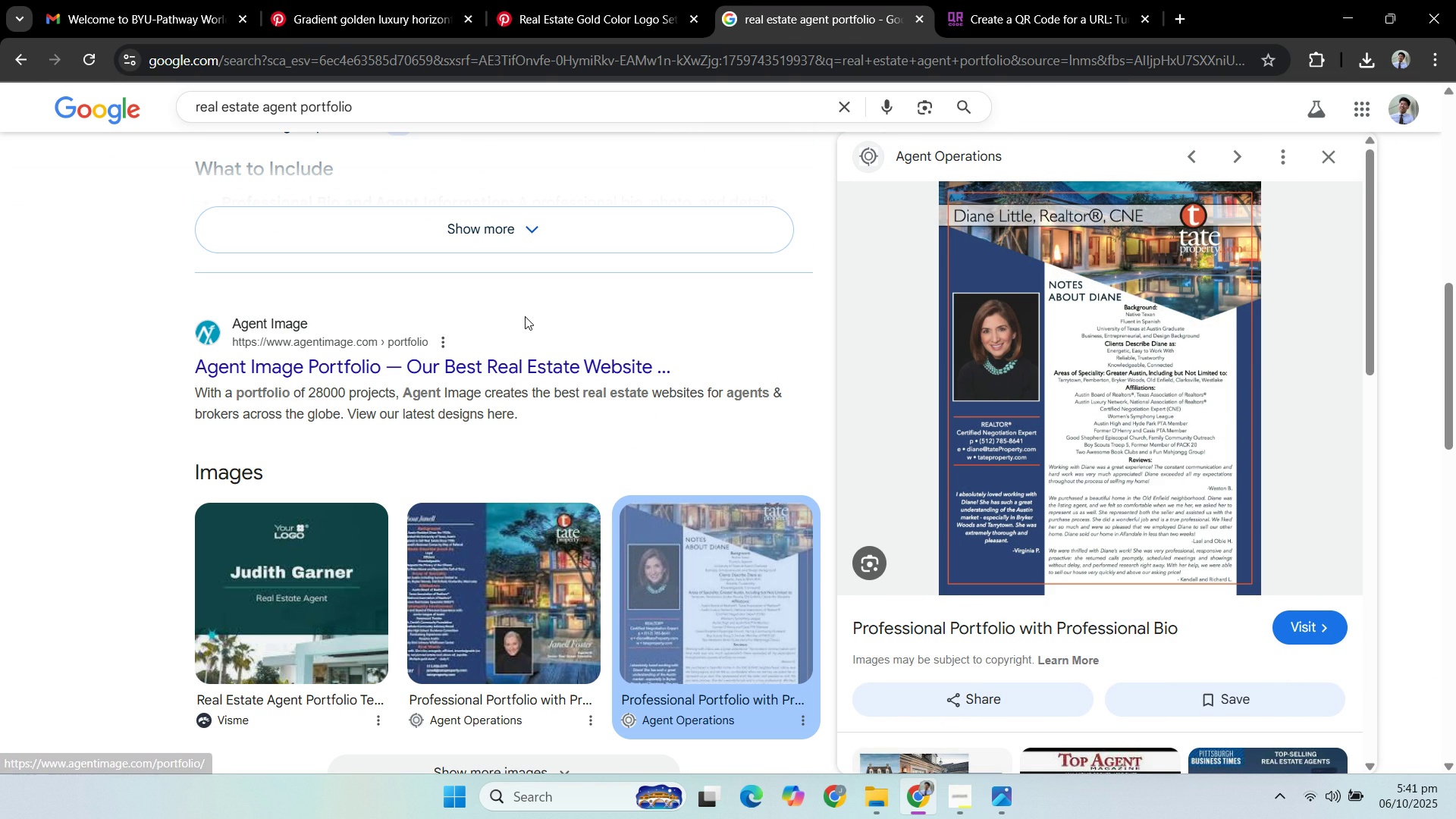 
type(diane little)
 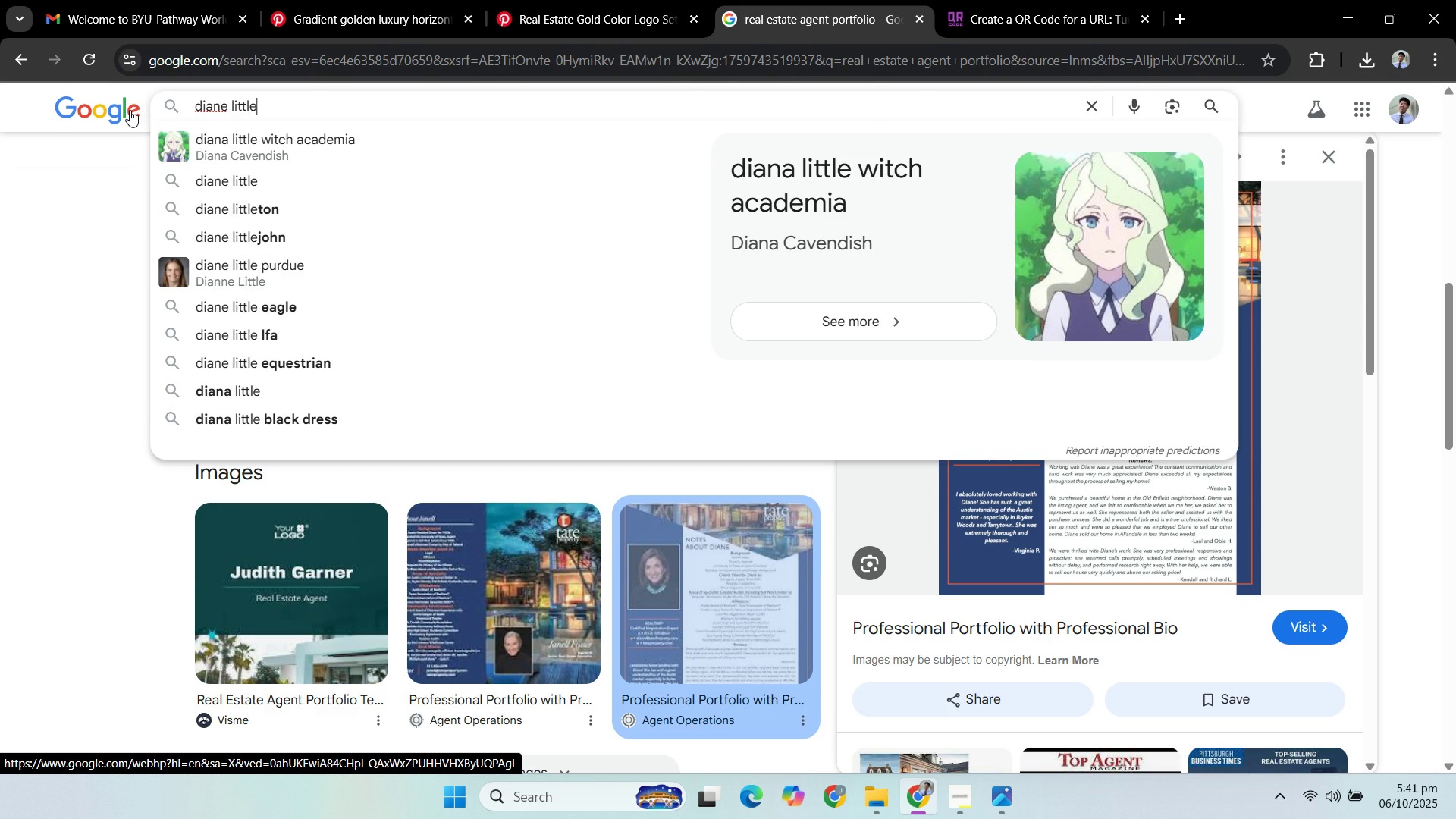 
key(Enter)
 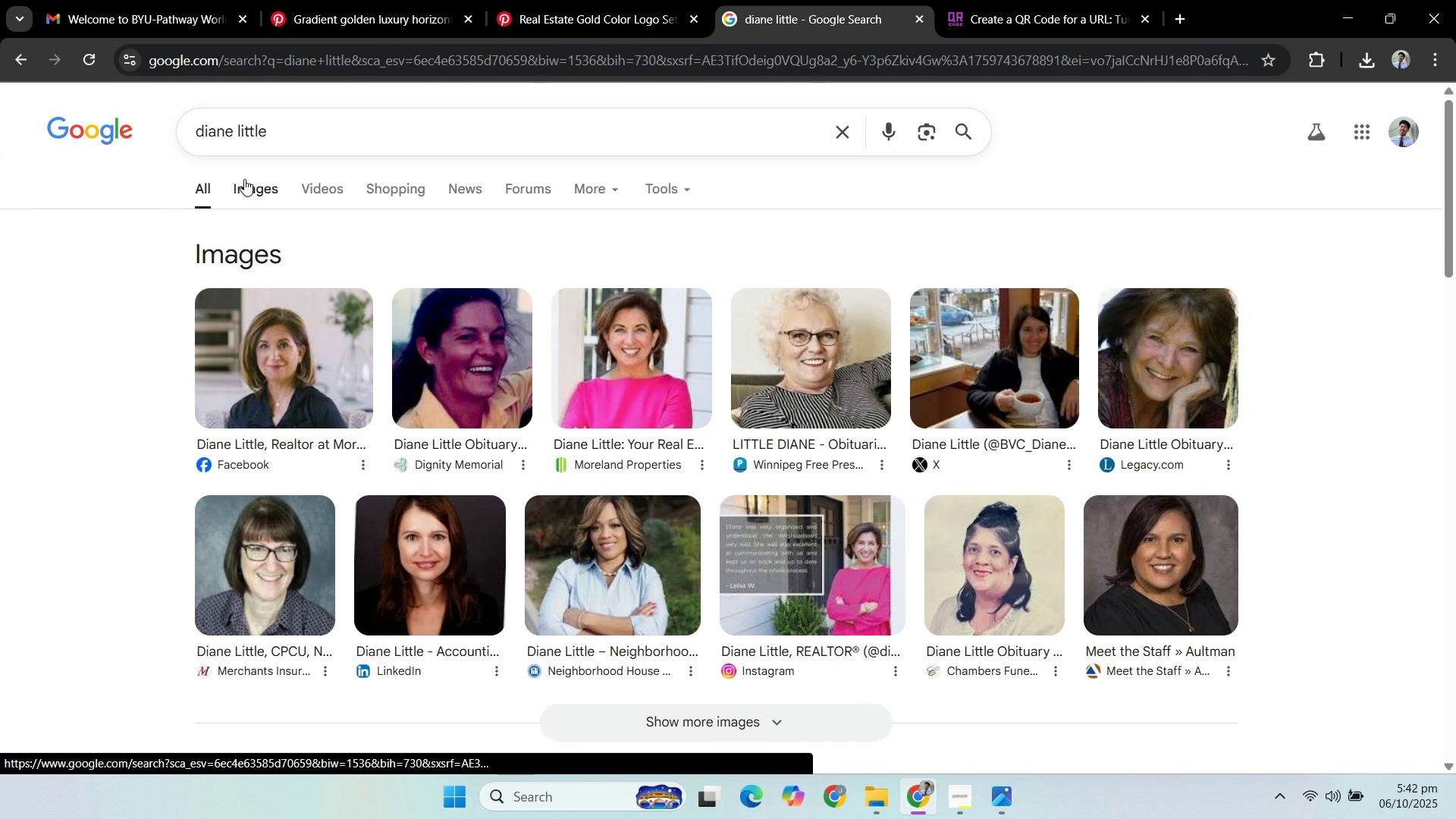 
scroll: coordinate [87, 213], scroll_direction: down, amount: 10.0
 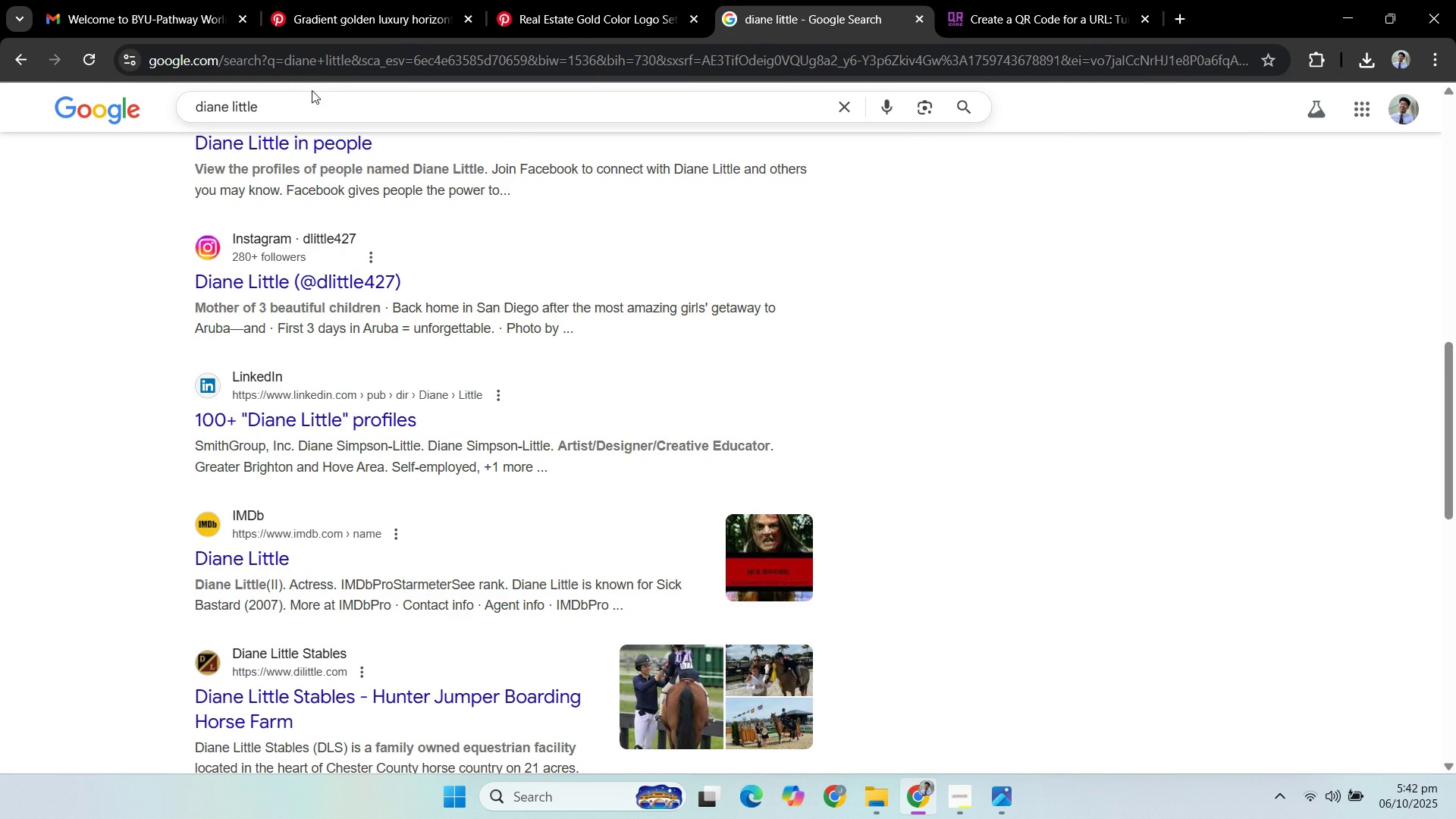 
double_click([314, 102])
 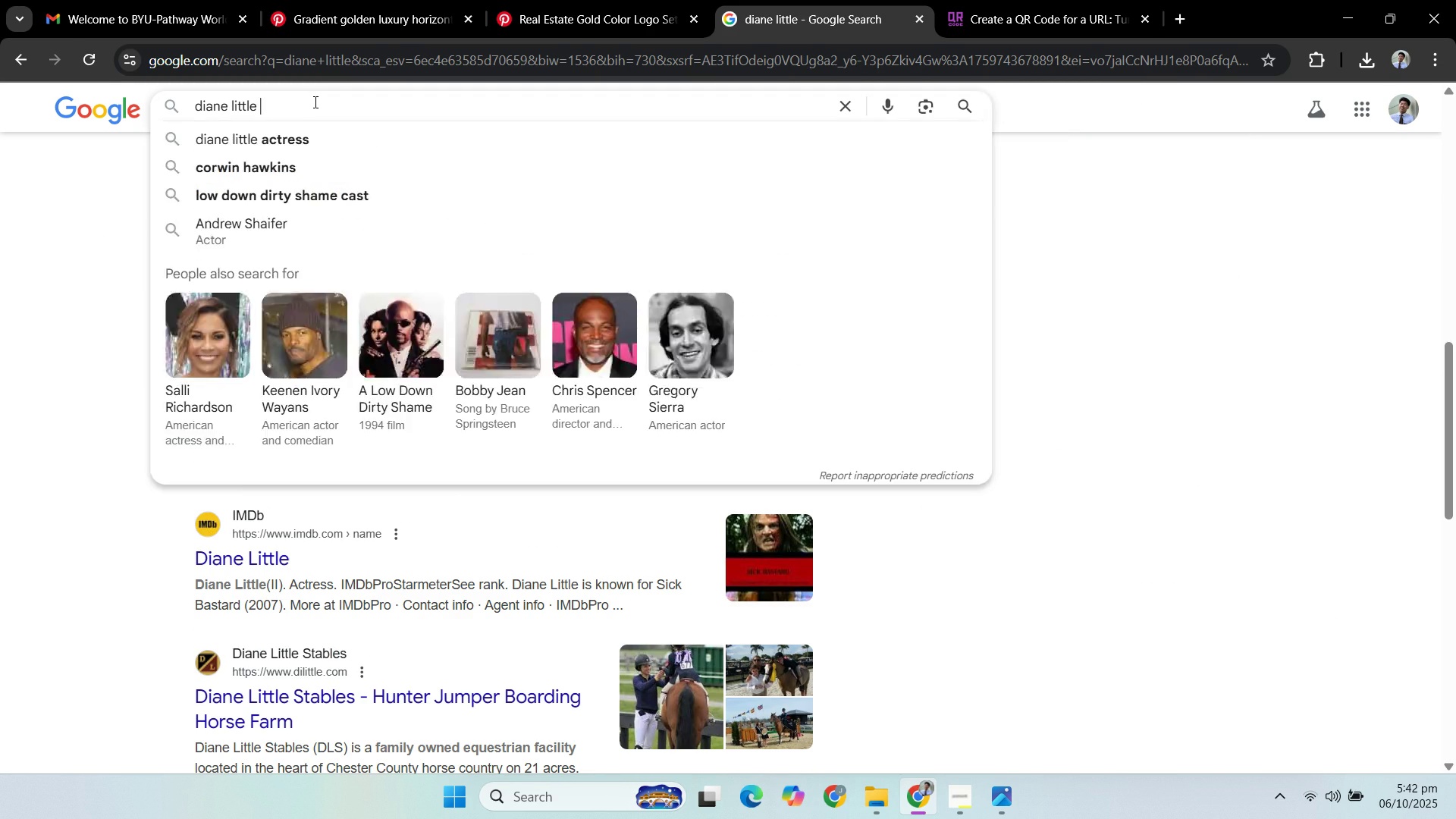 
type( rea)
 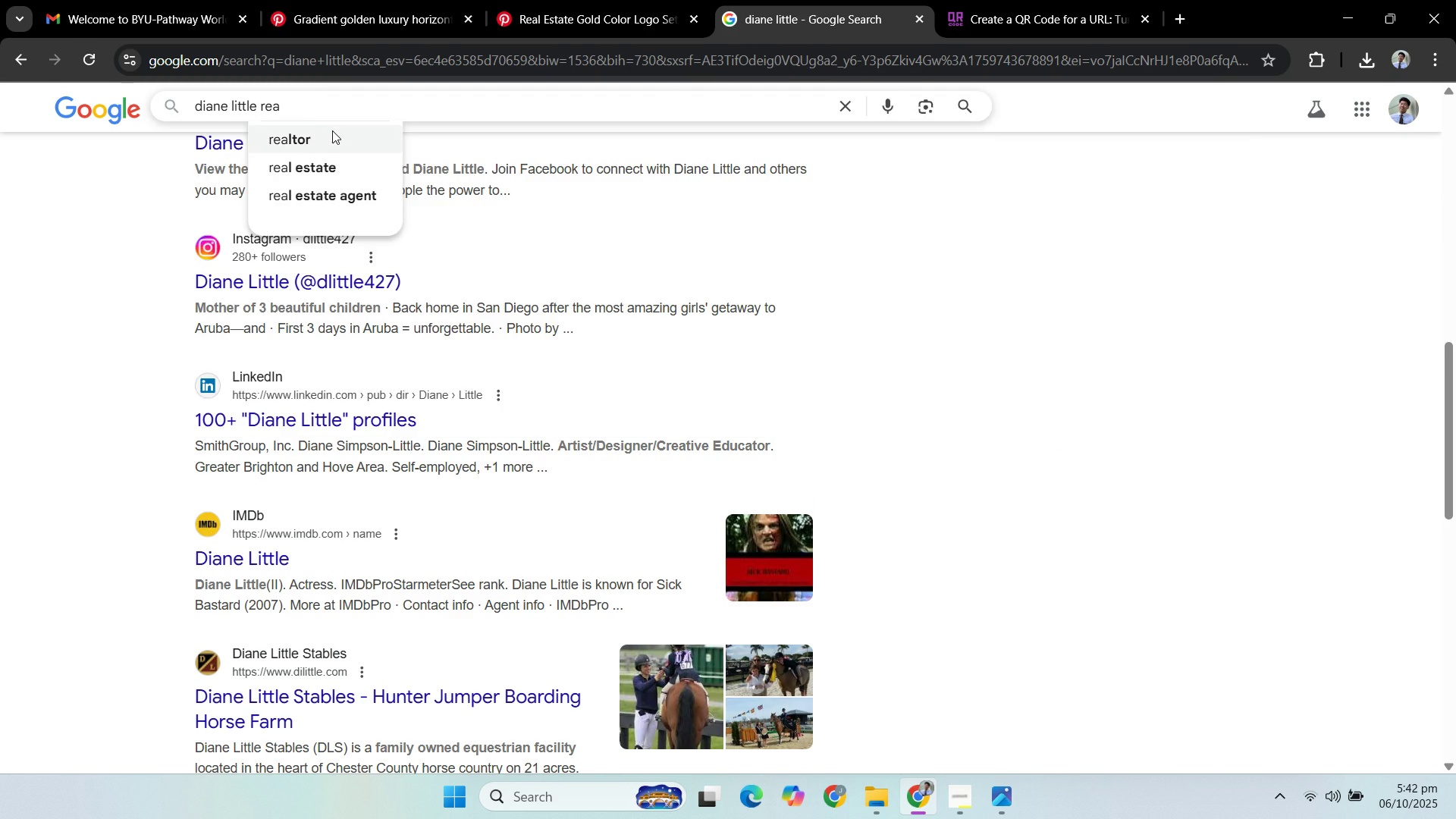 
left_click([332, 130])
 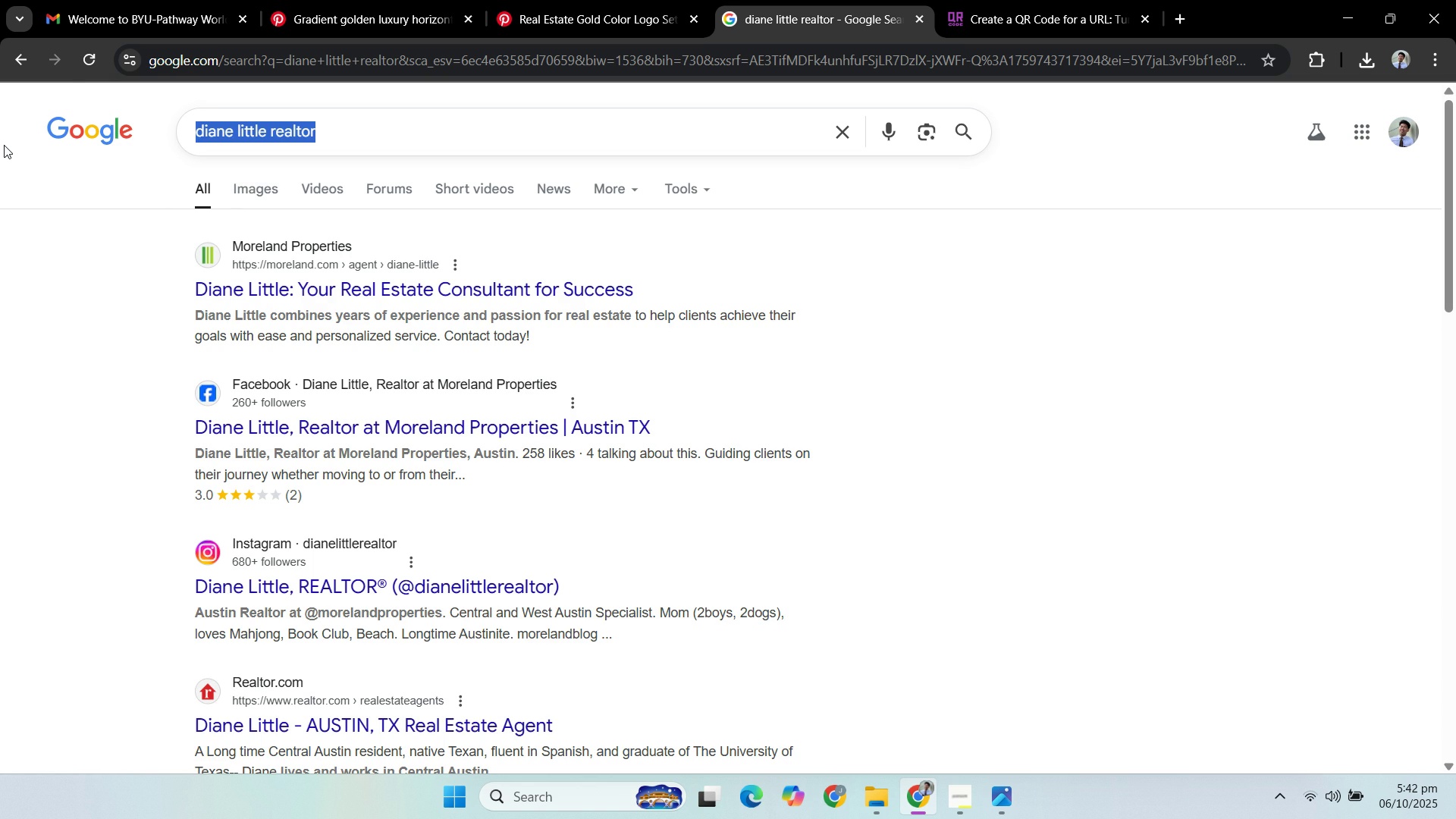 
wait(7.72)
 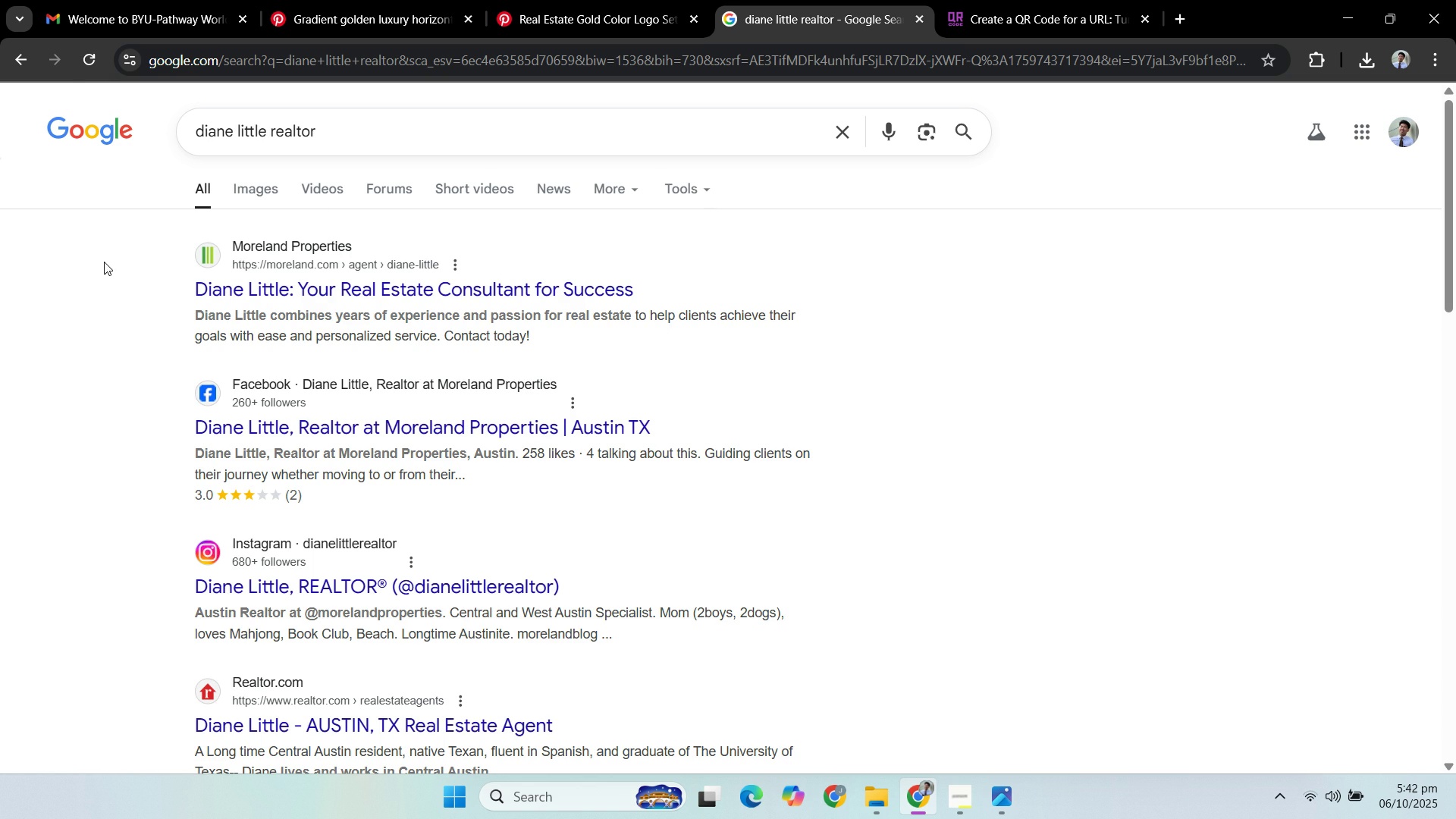 
type(real)
 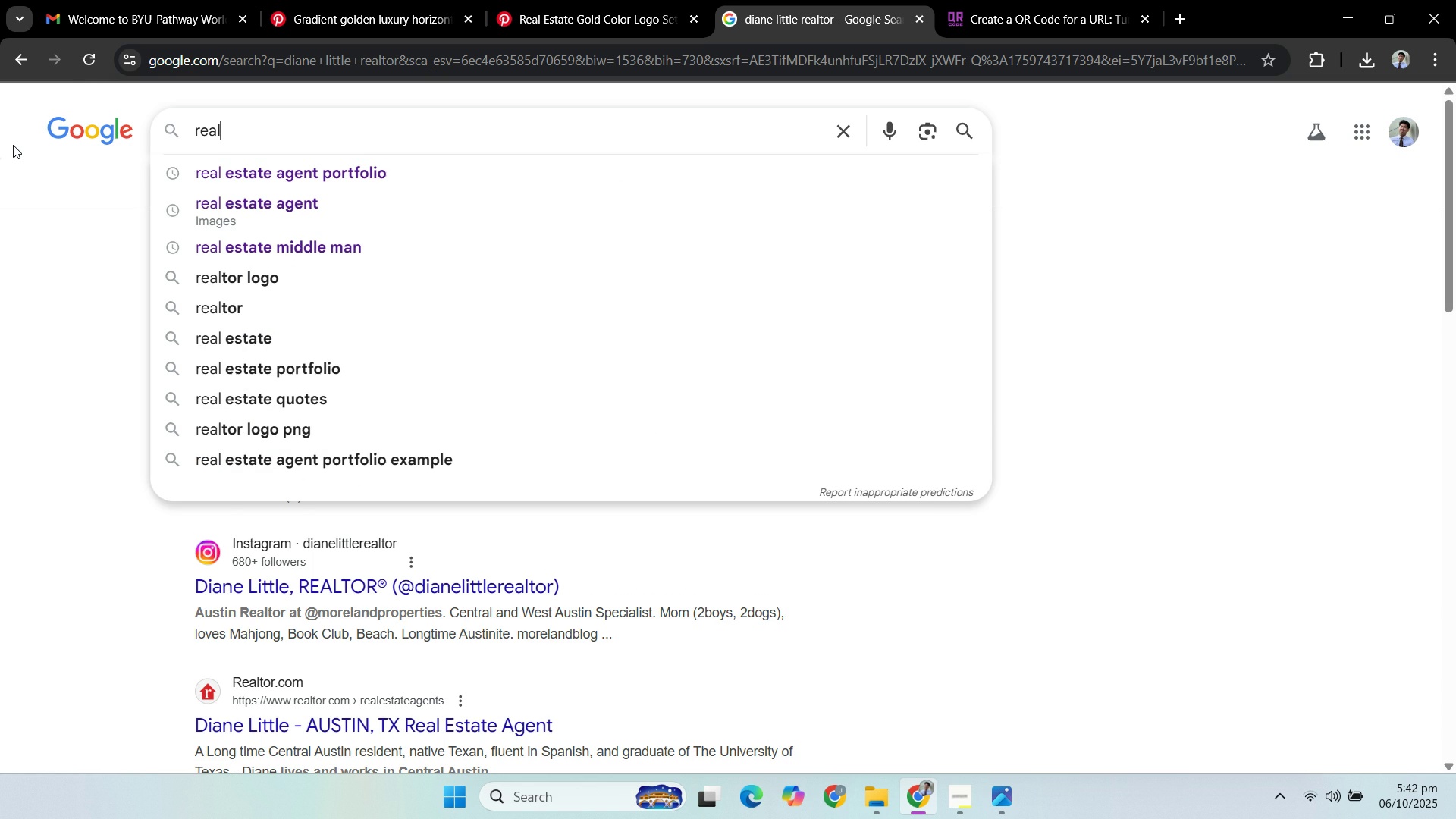 
key(ArrowDown)
 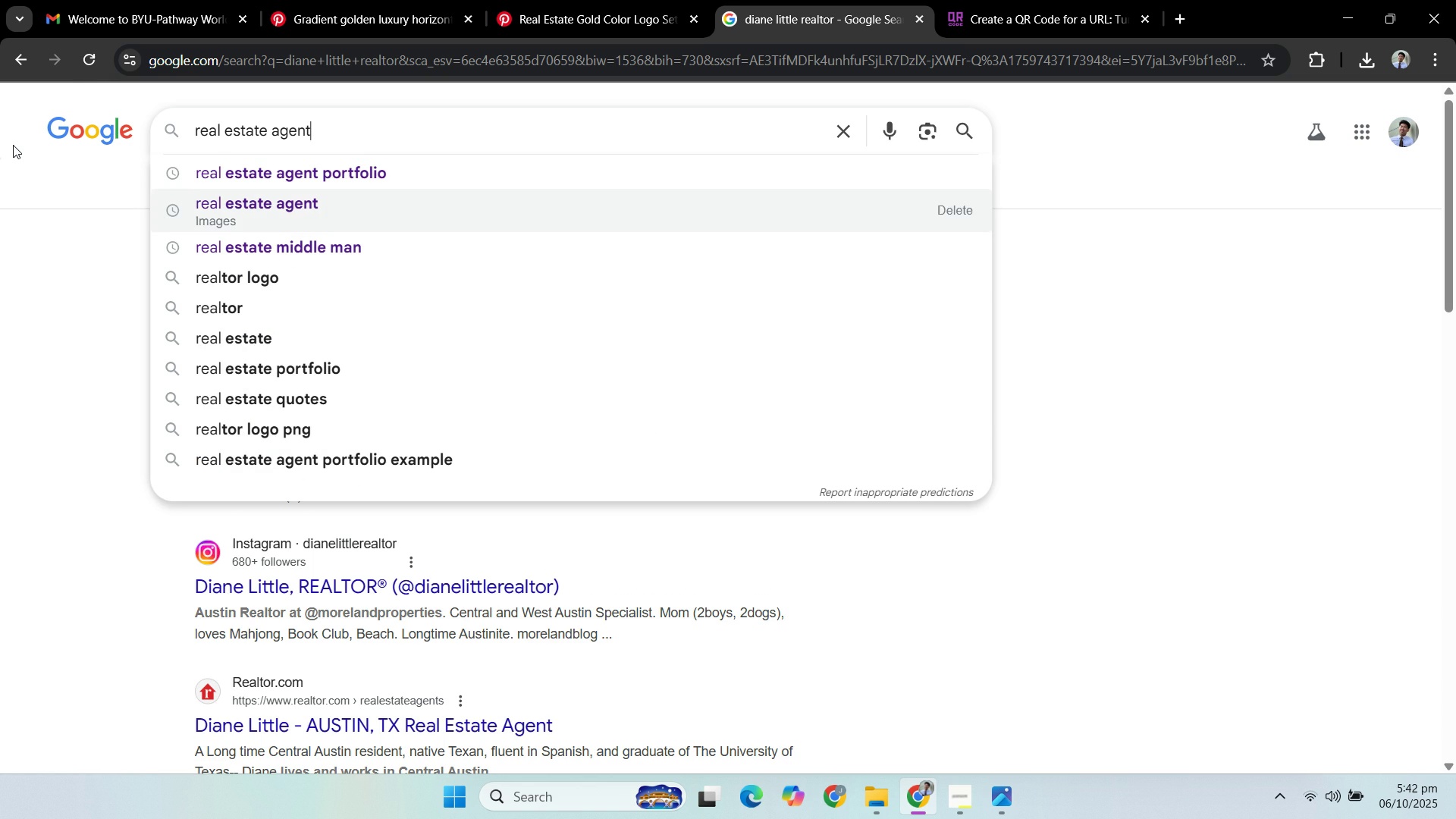 
key(ArrowDown)
 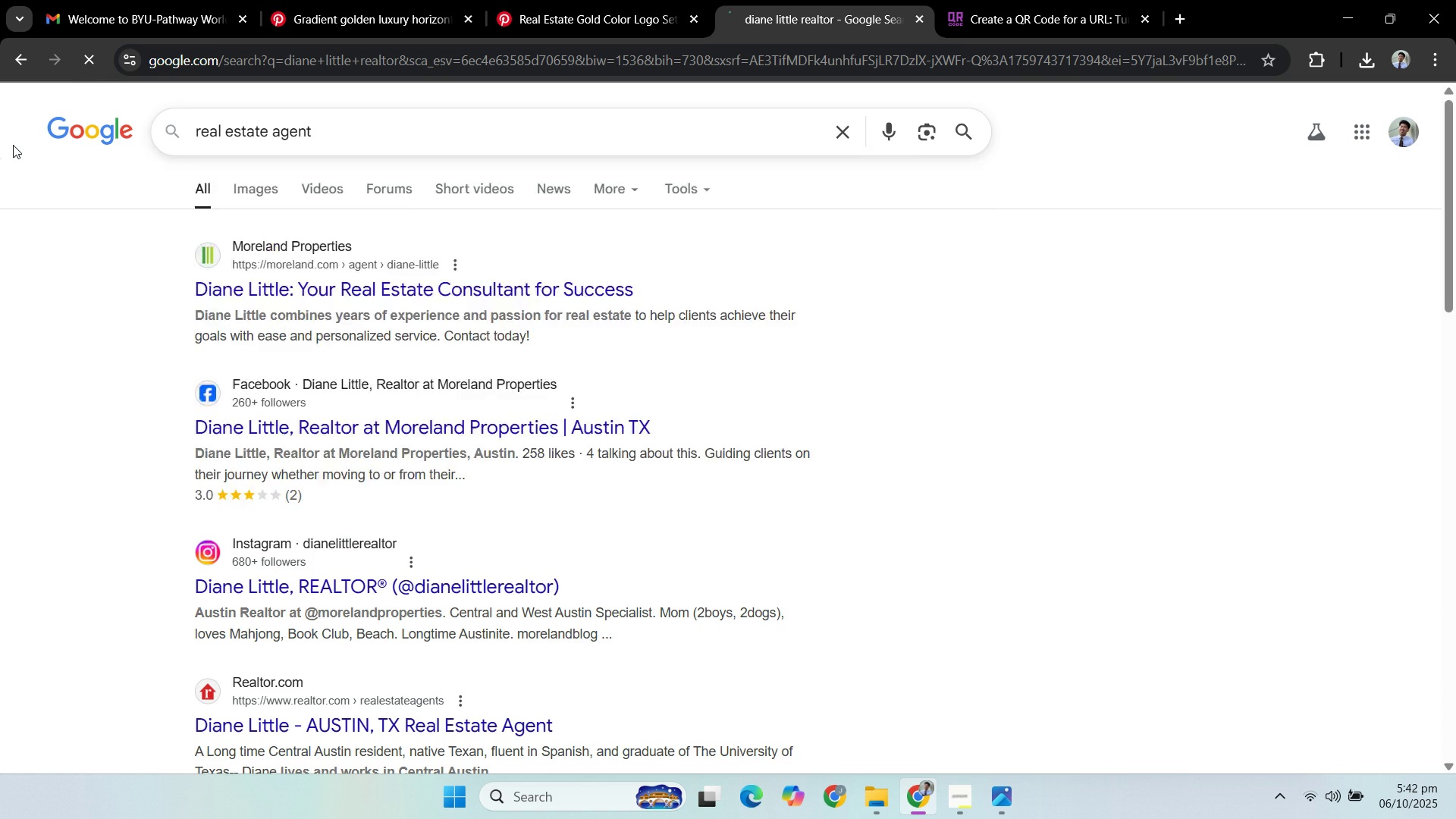 
key(Enter)
 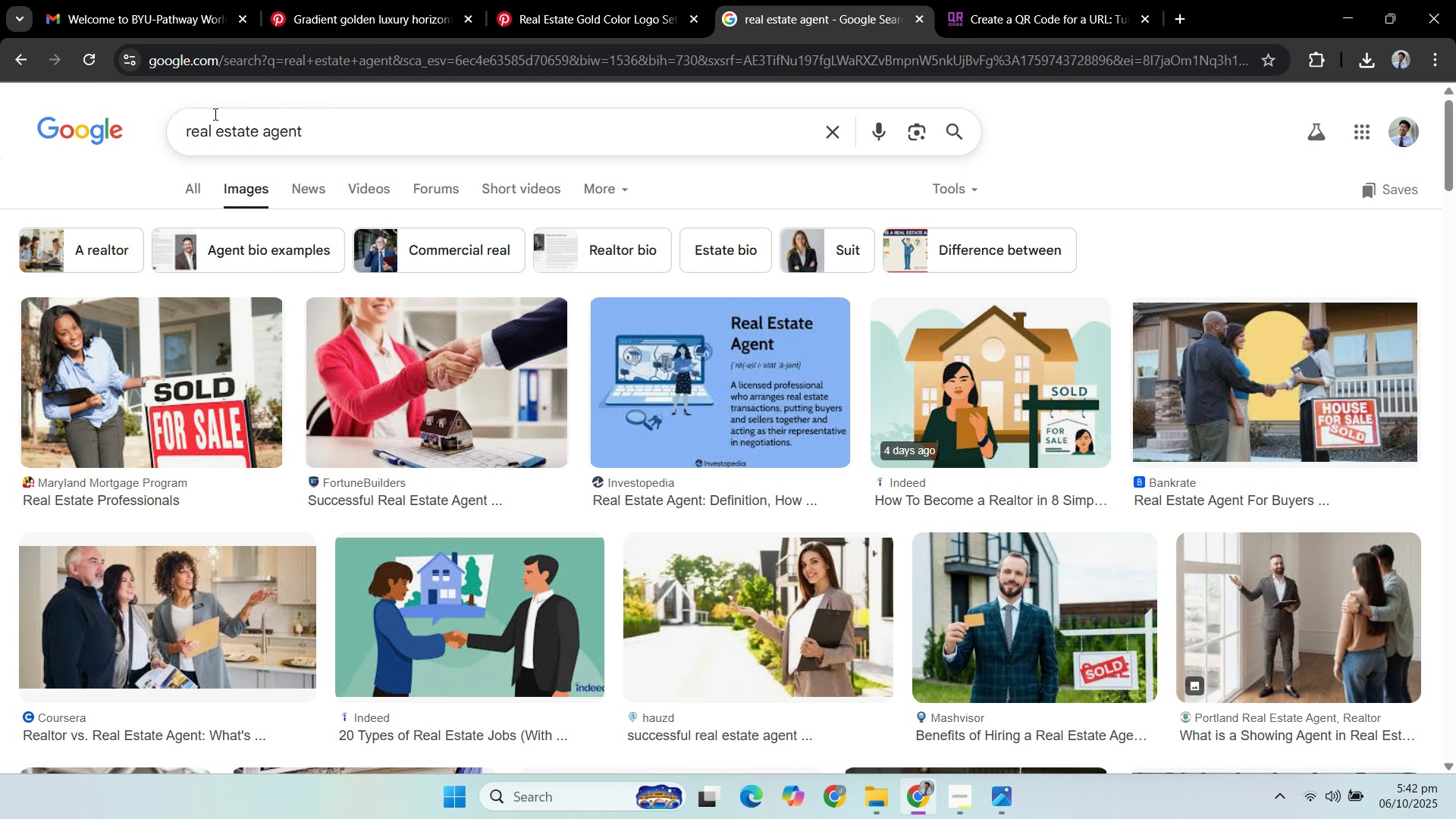 
wait(7.49)
 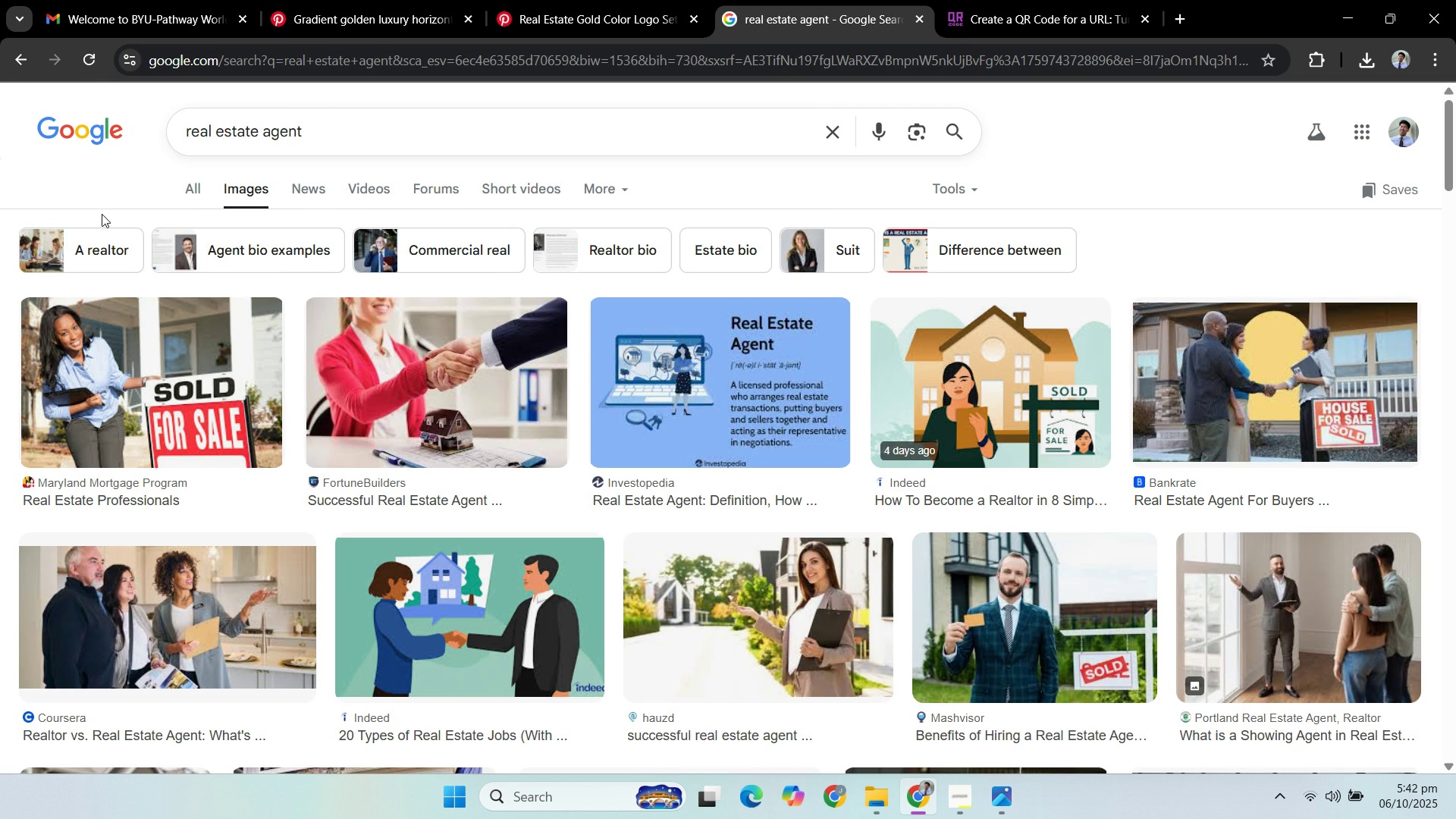 
left_click([199, 193])
 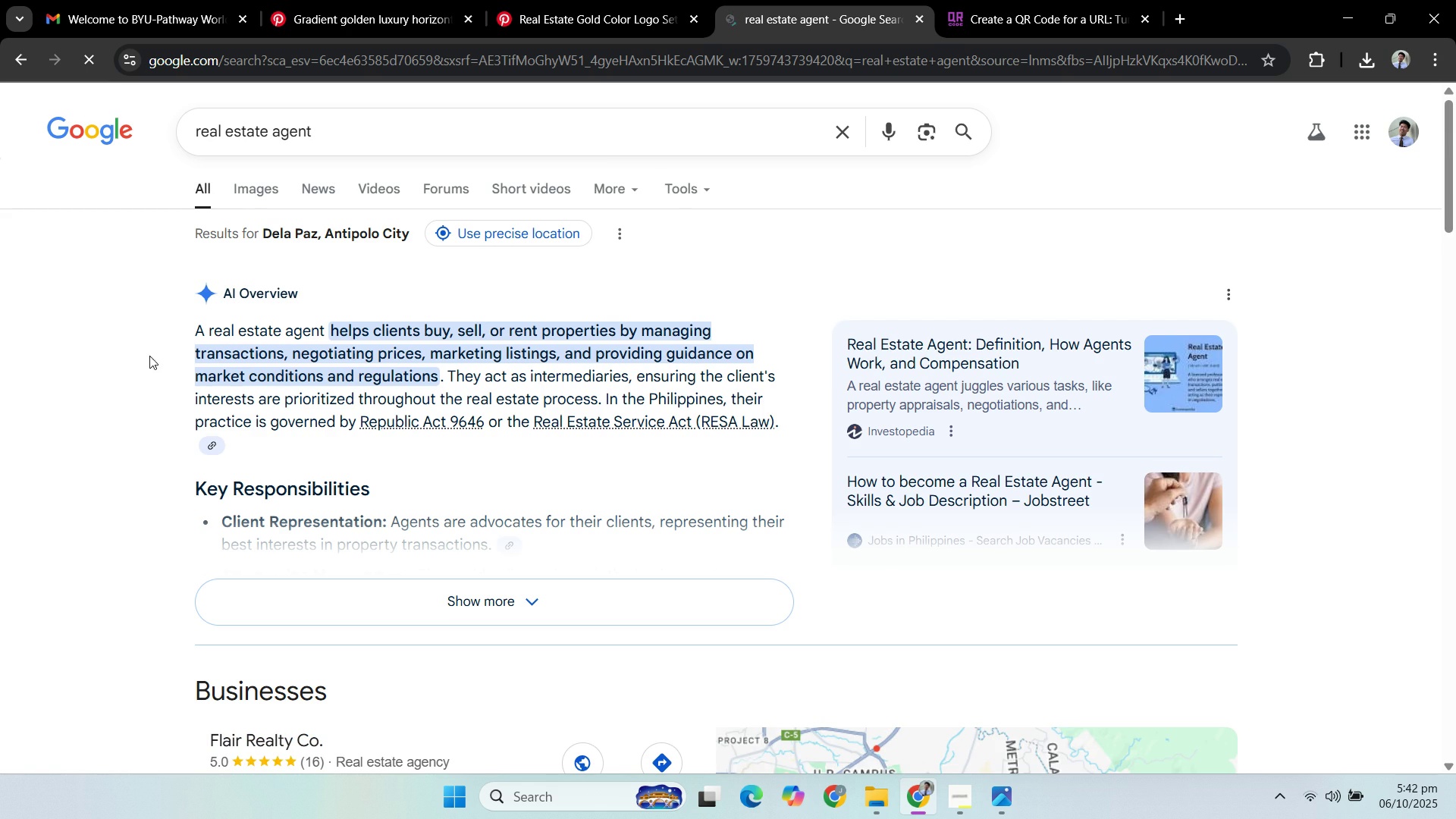 
scroll: coordinate [141, 466], scroll_direction: down, amount: 15.0
 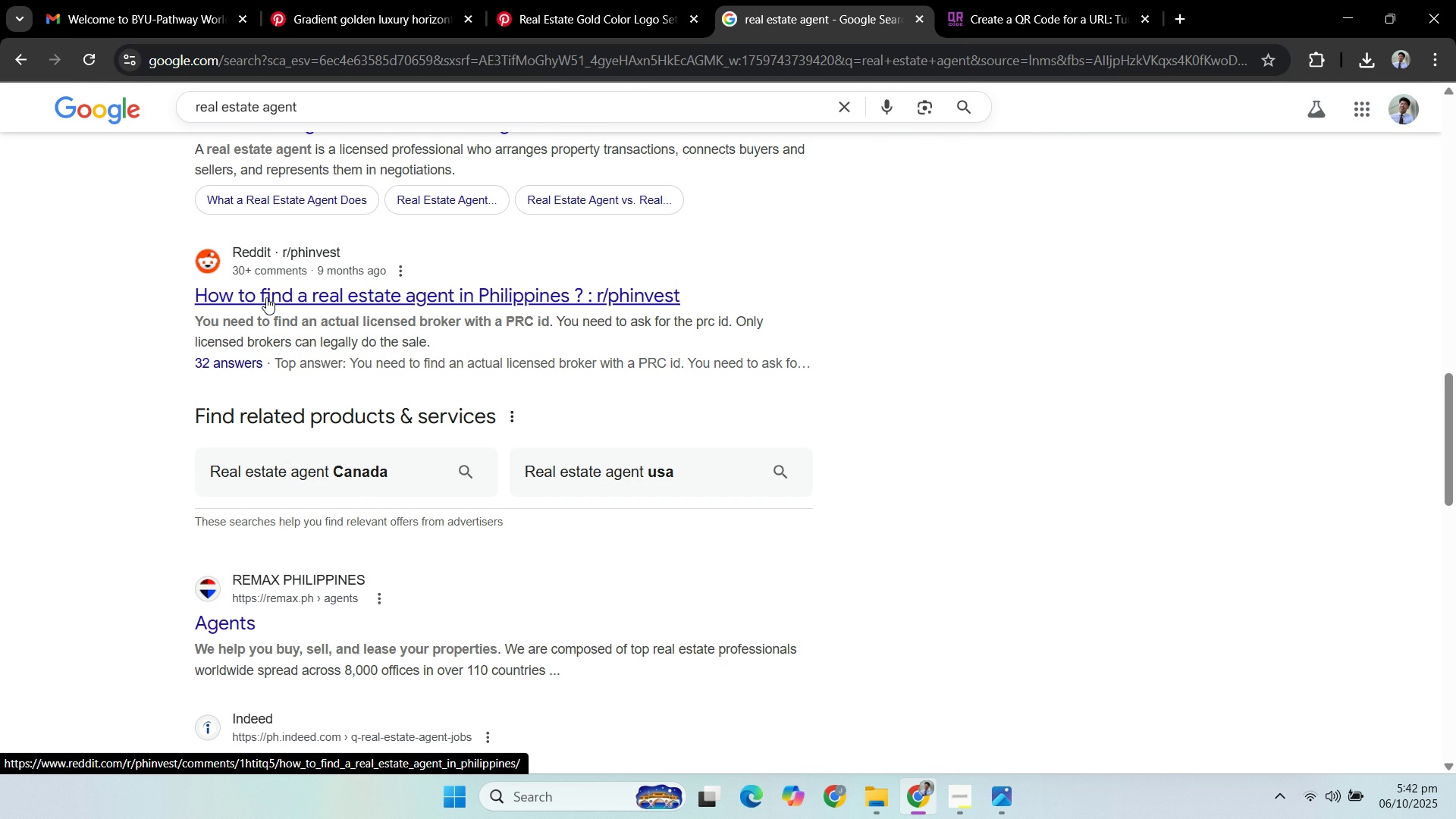 
wait(9.87)
 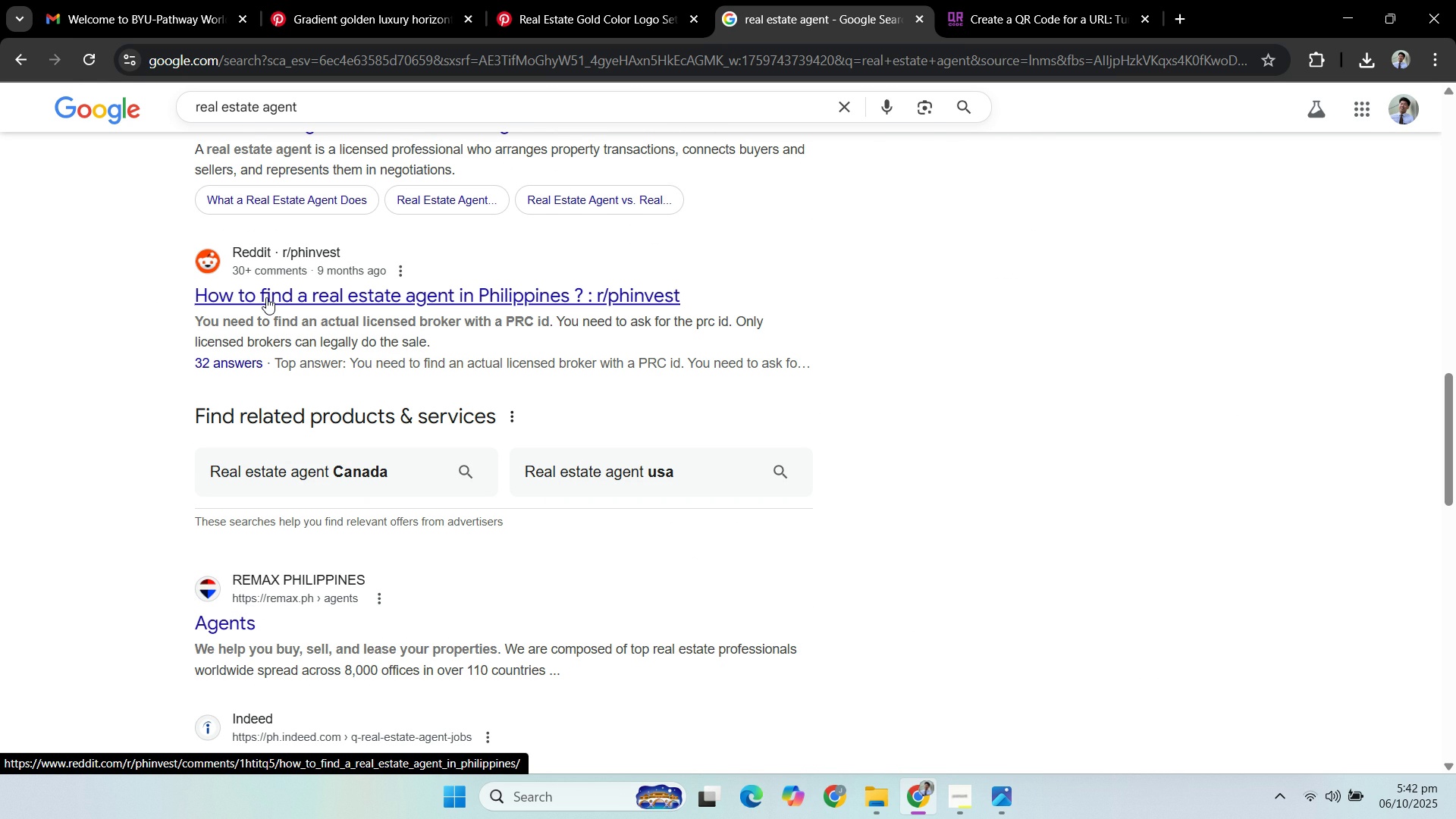 
left_click([273, 297])
 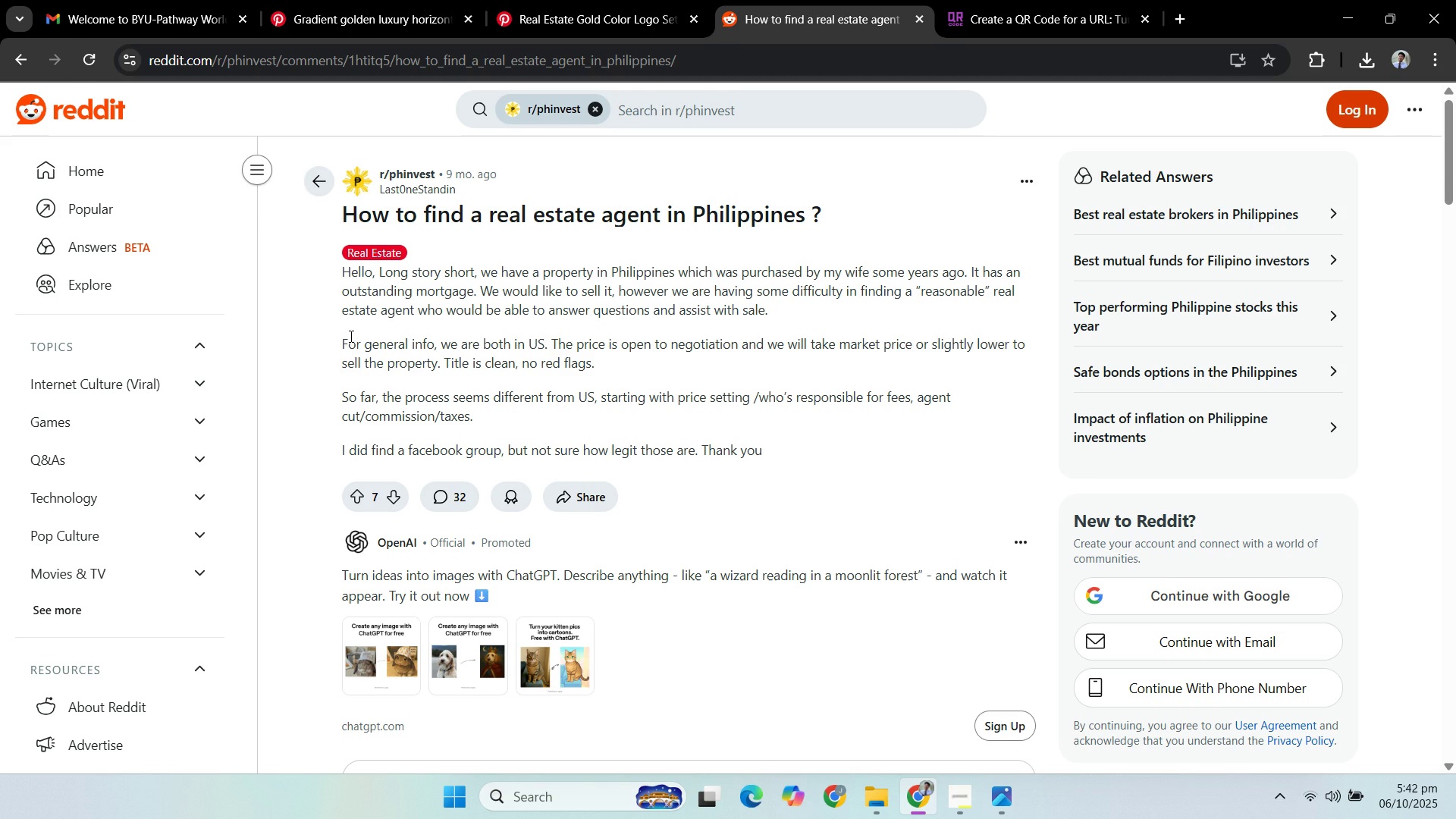 
wait(11.17)
 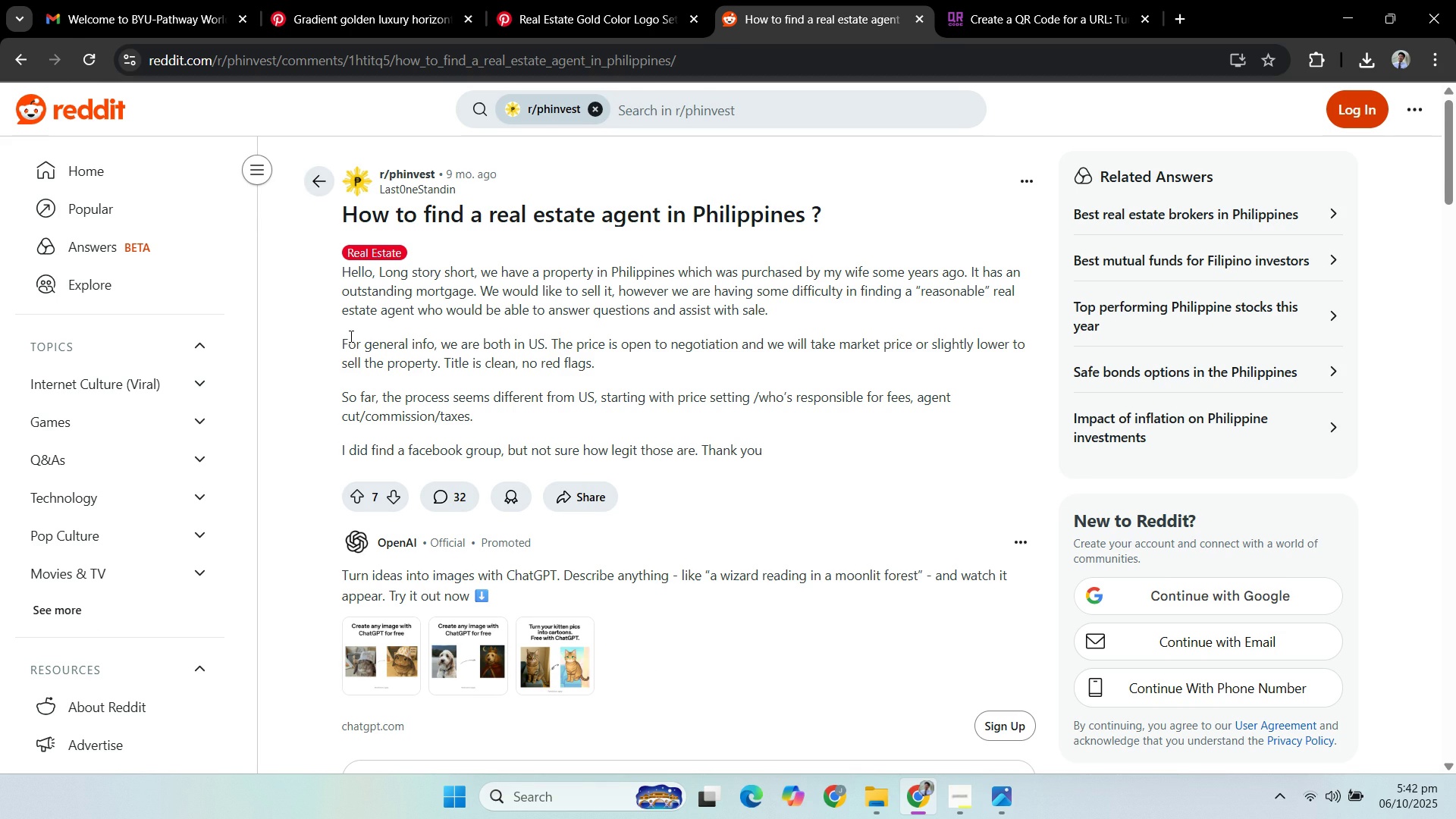 
scroll: coordinate [393, 324], scroll_direction: down, amount: 4.0
 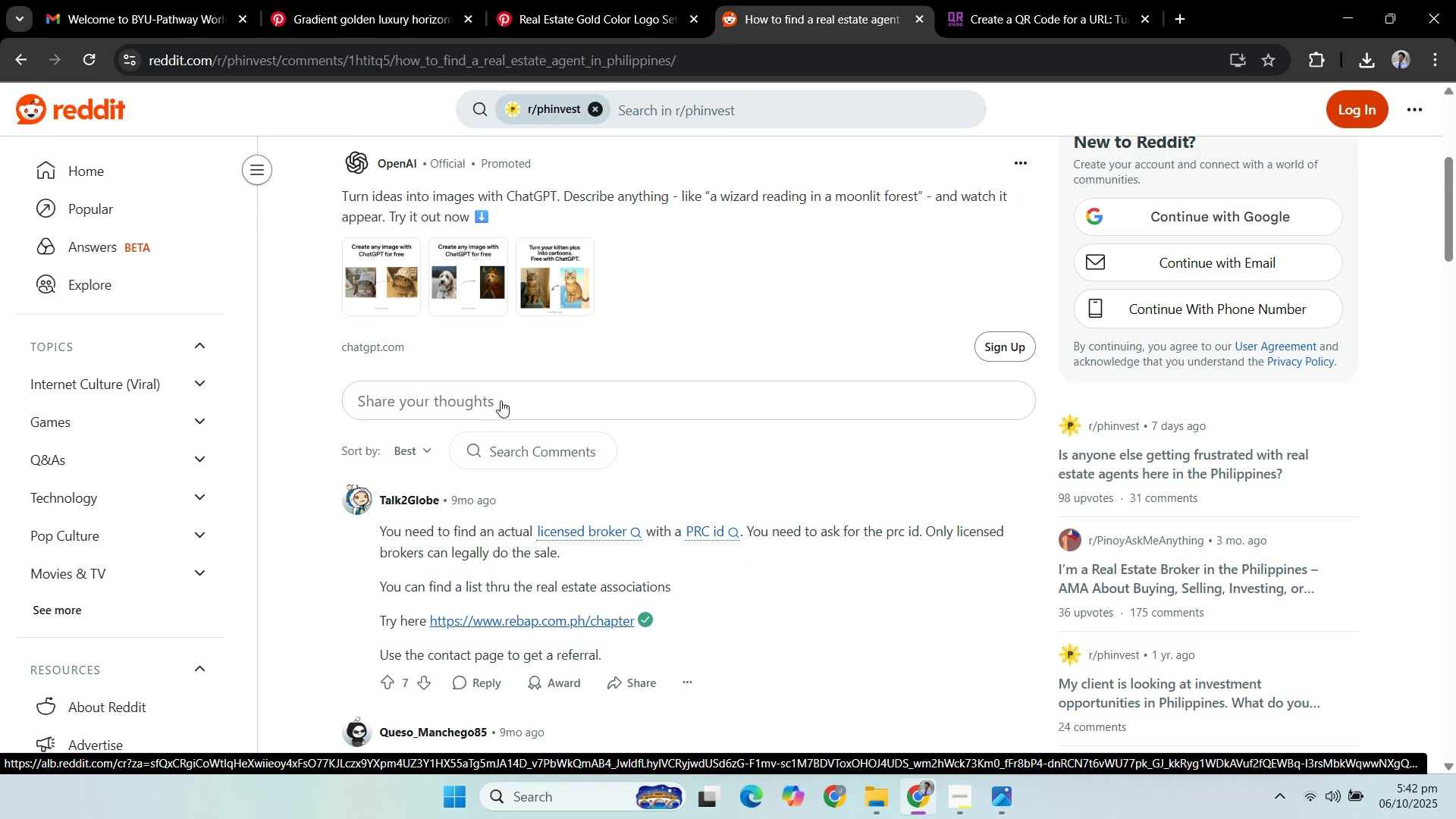 
wait(5.58)
 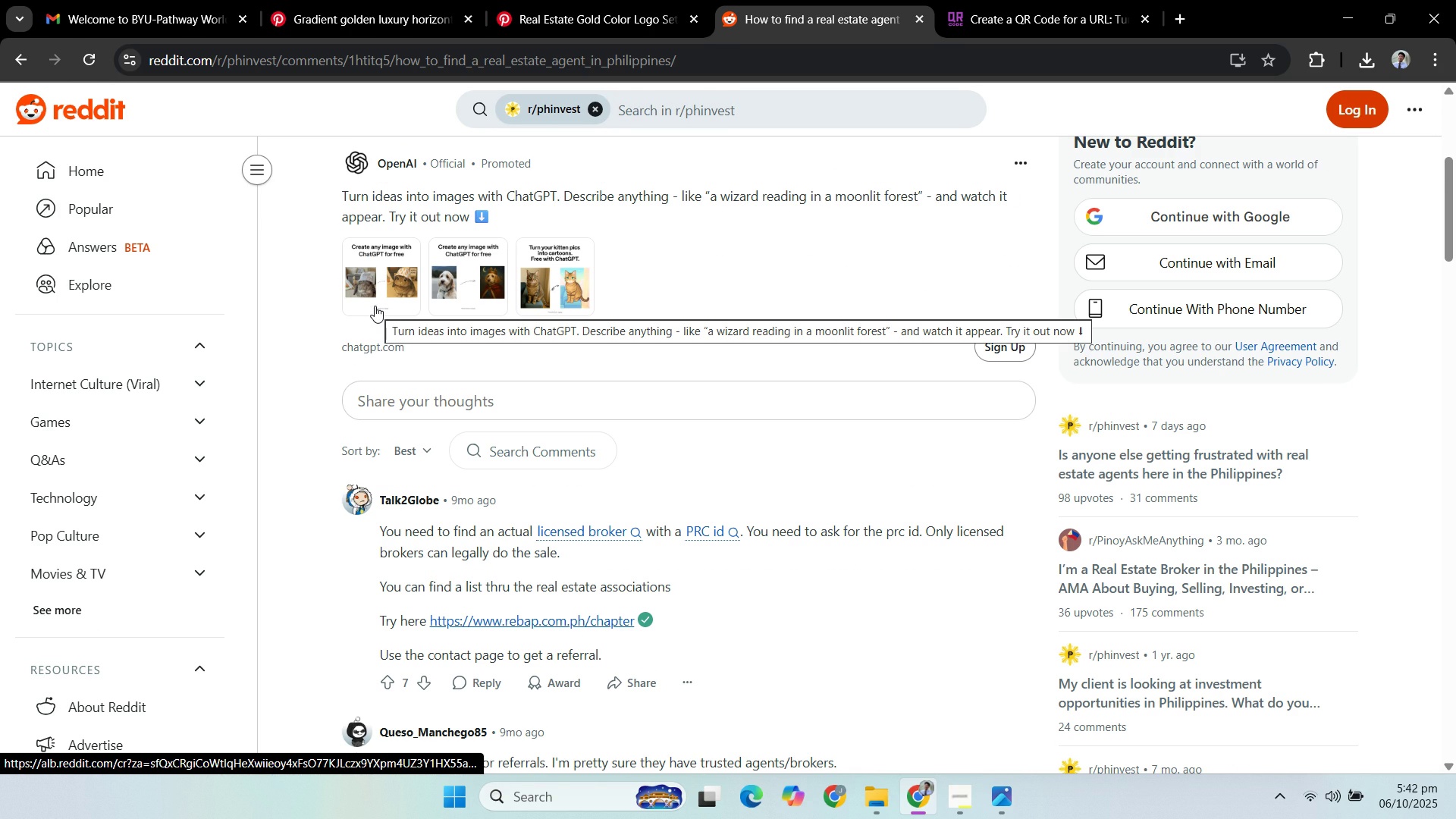 
scroll: coordinate [720, 384], scroll_direction: down, amount: 11.0
 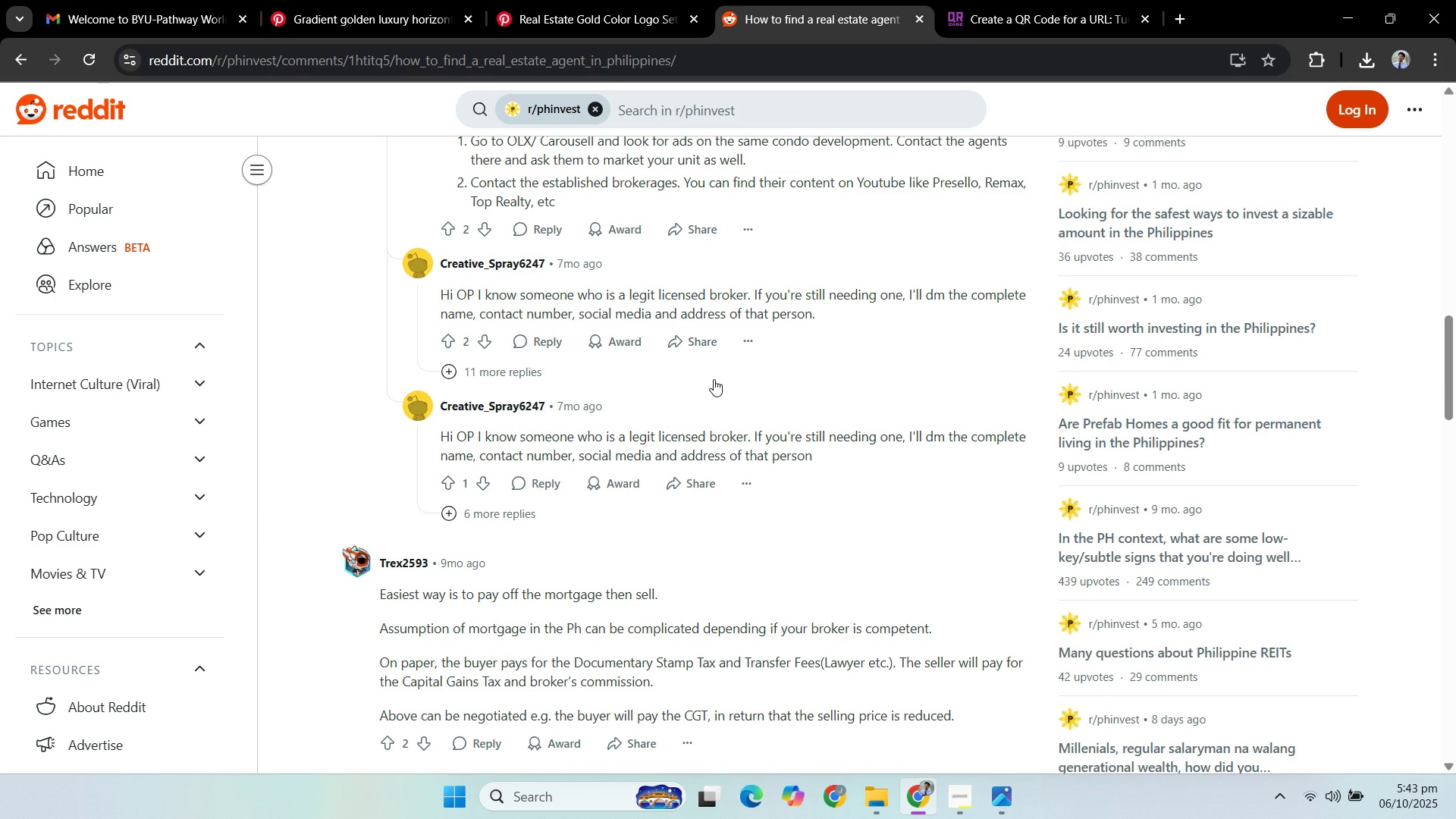 
scroll: coordinate [683, 401], scroll_direction: up, amount: 11.0
 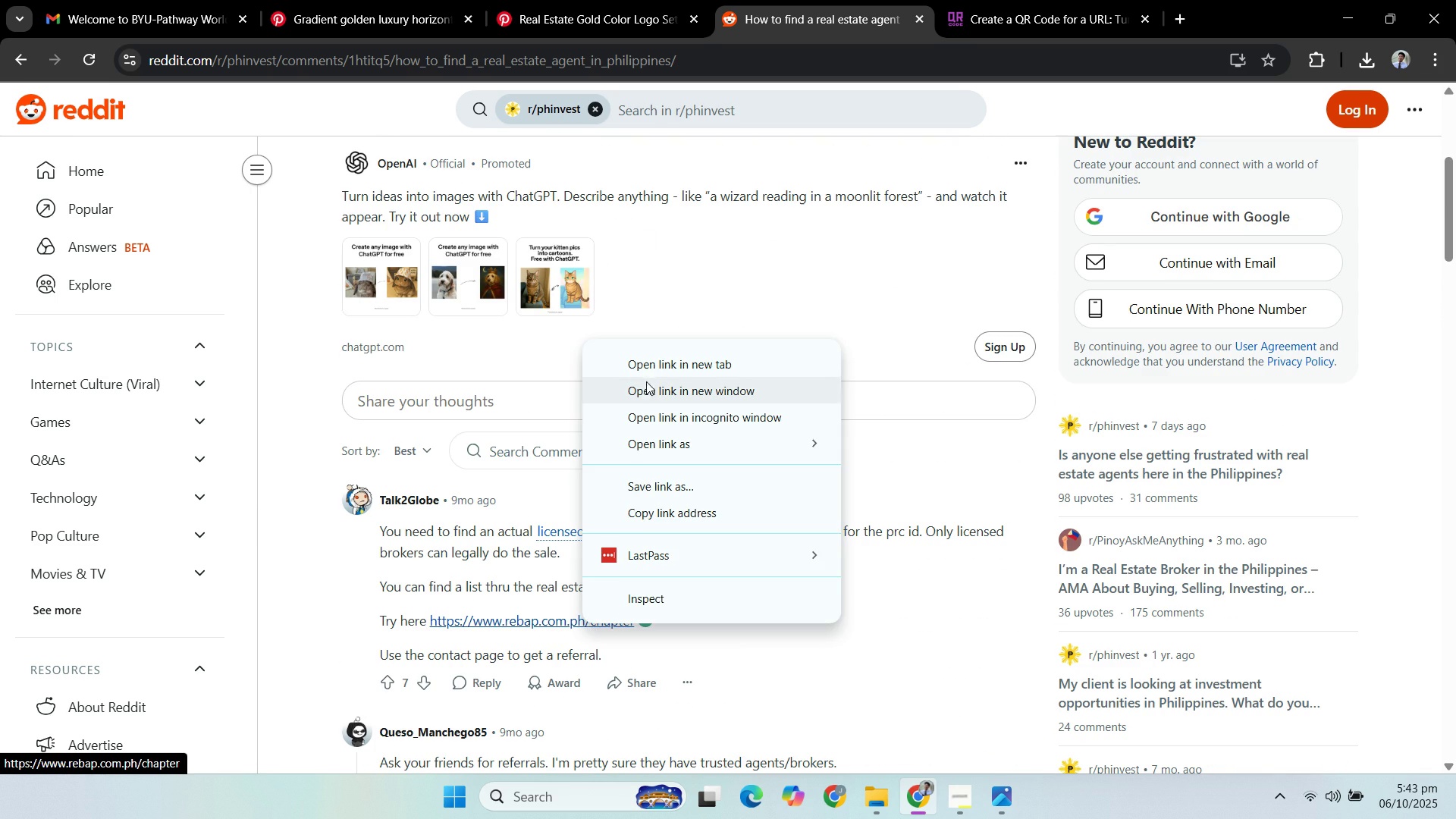 
left_click([654, 362])
 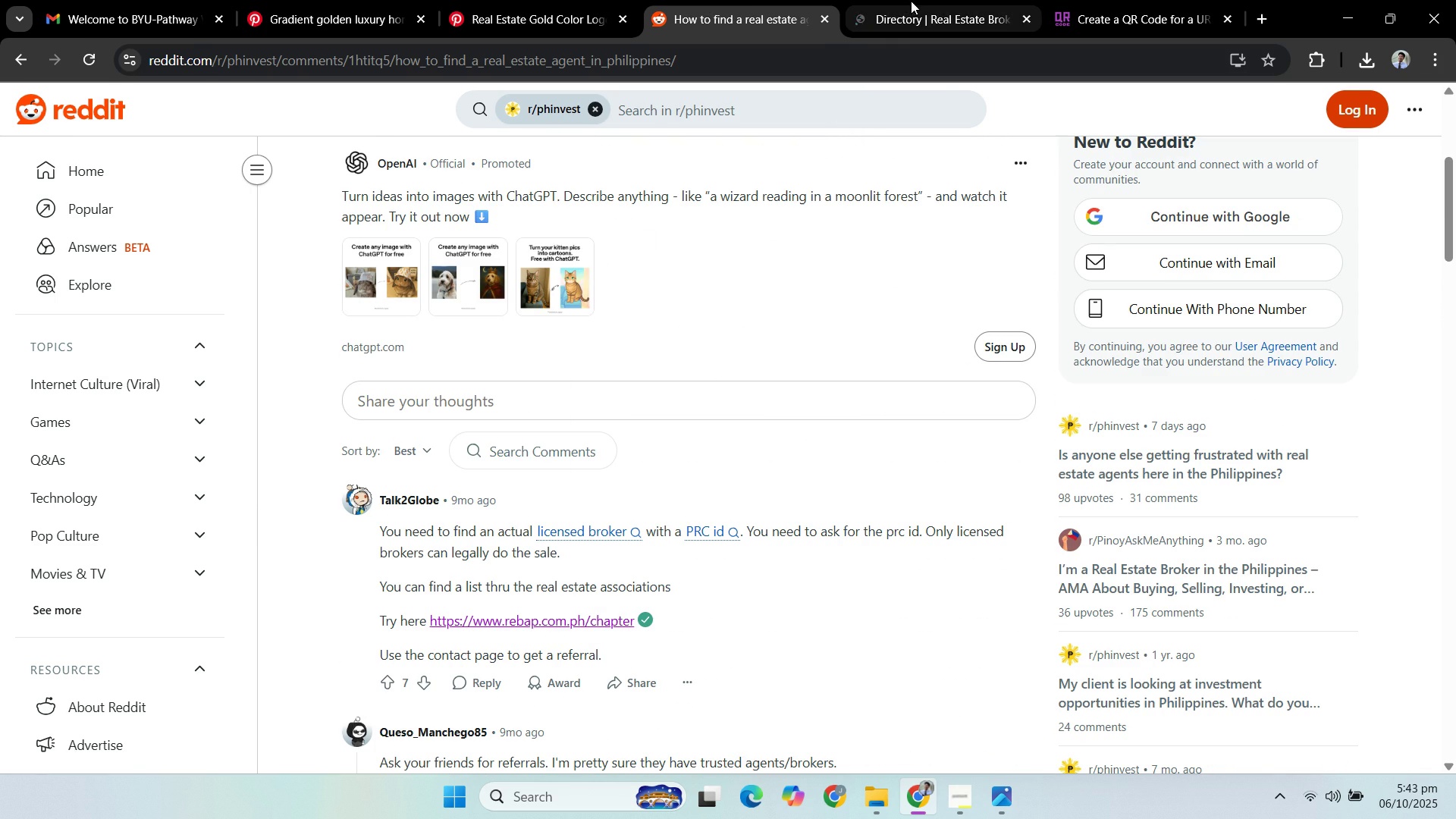 
left_click([912, 14])
 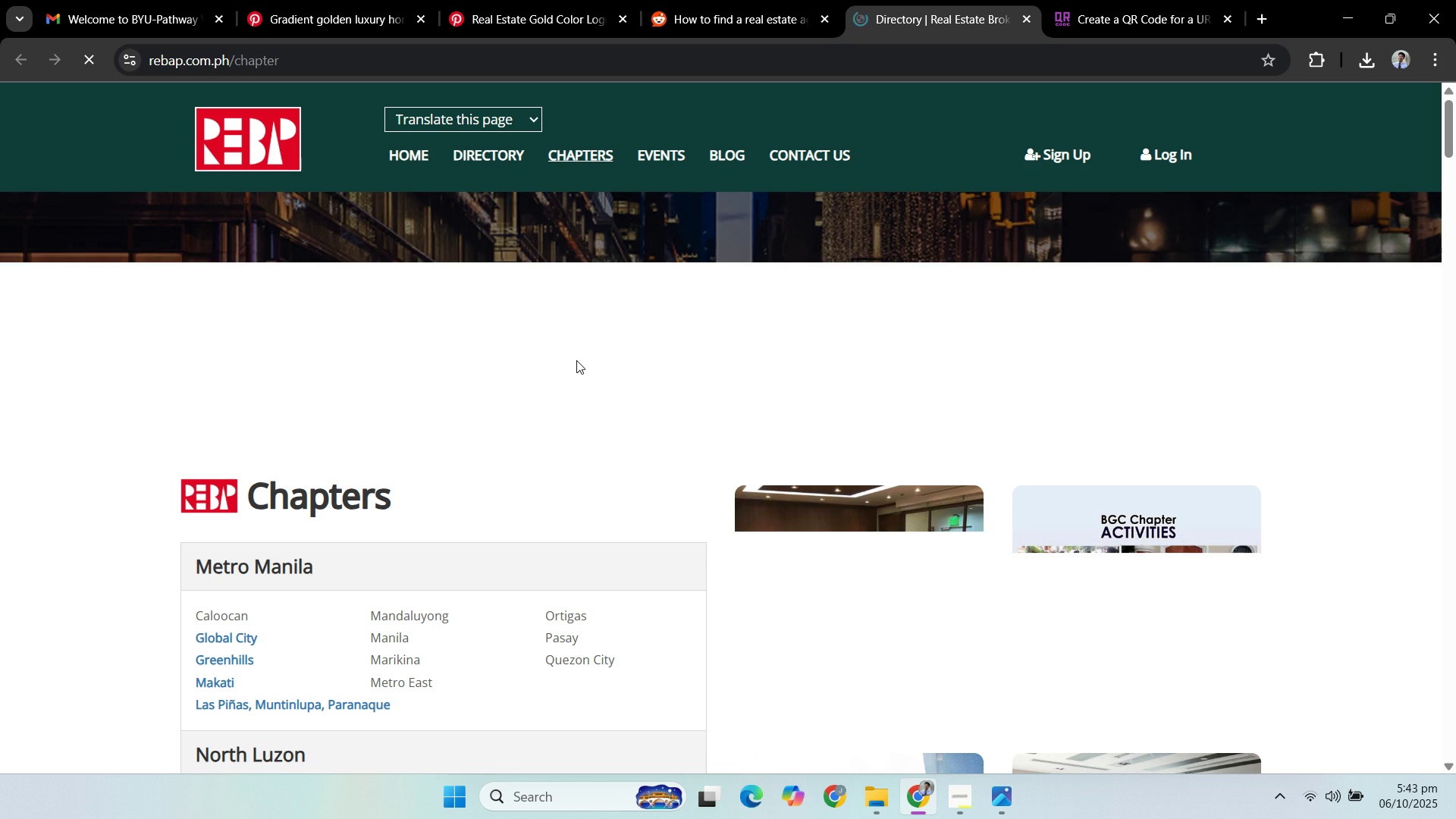 
wait(14.4)
 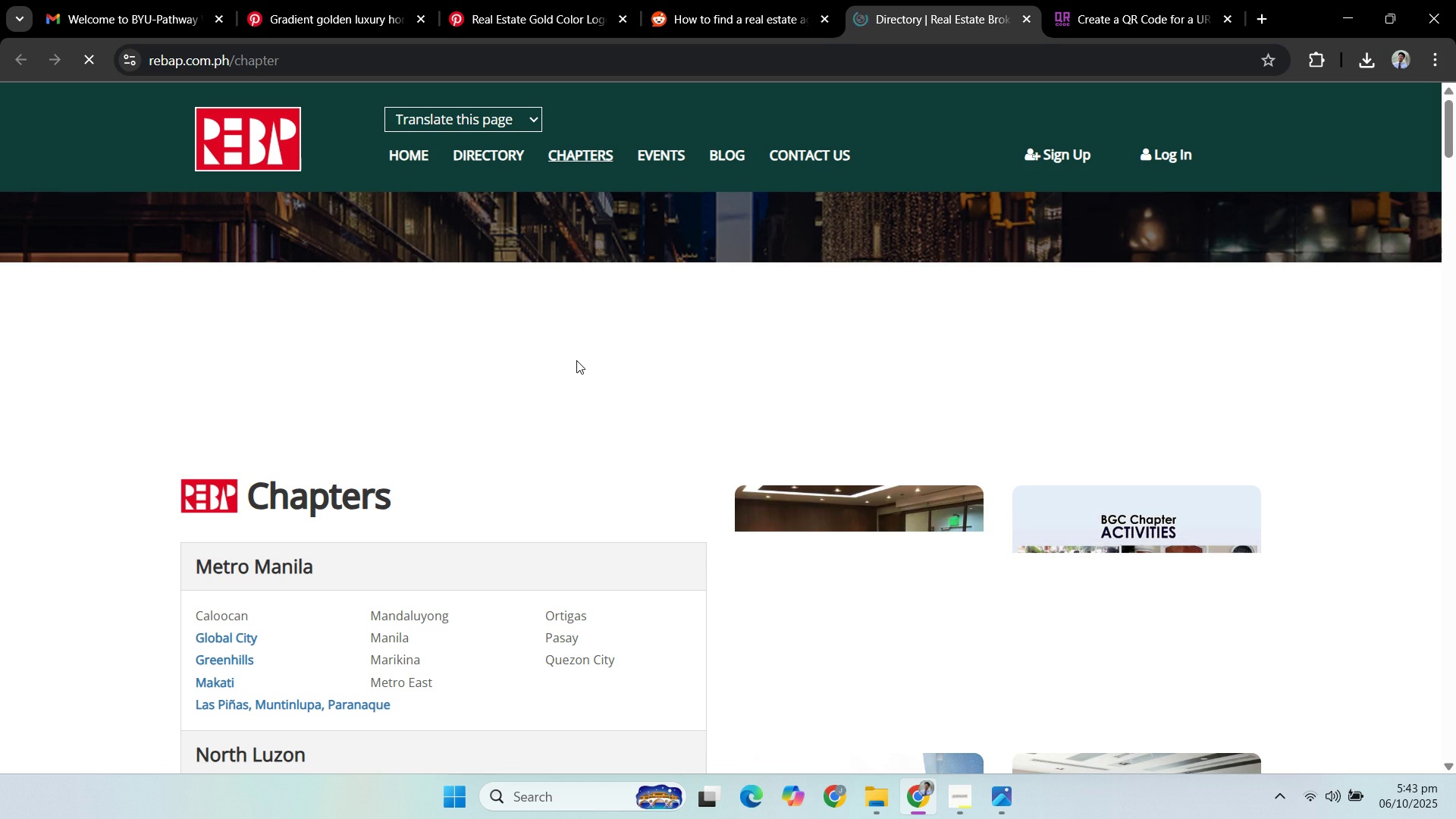 
scroll: coordinate [808, 344], scroll_direction: down, amount: 17.0
 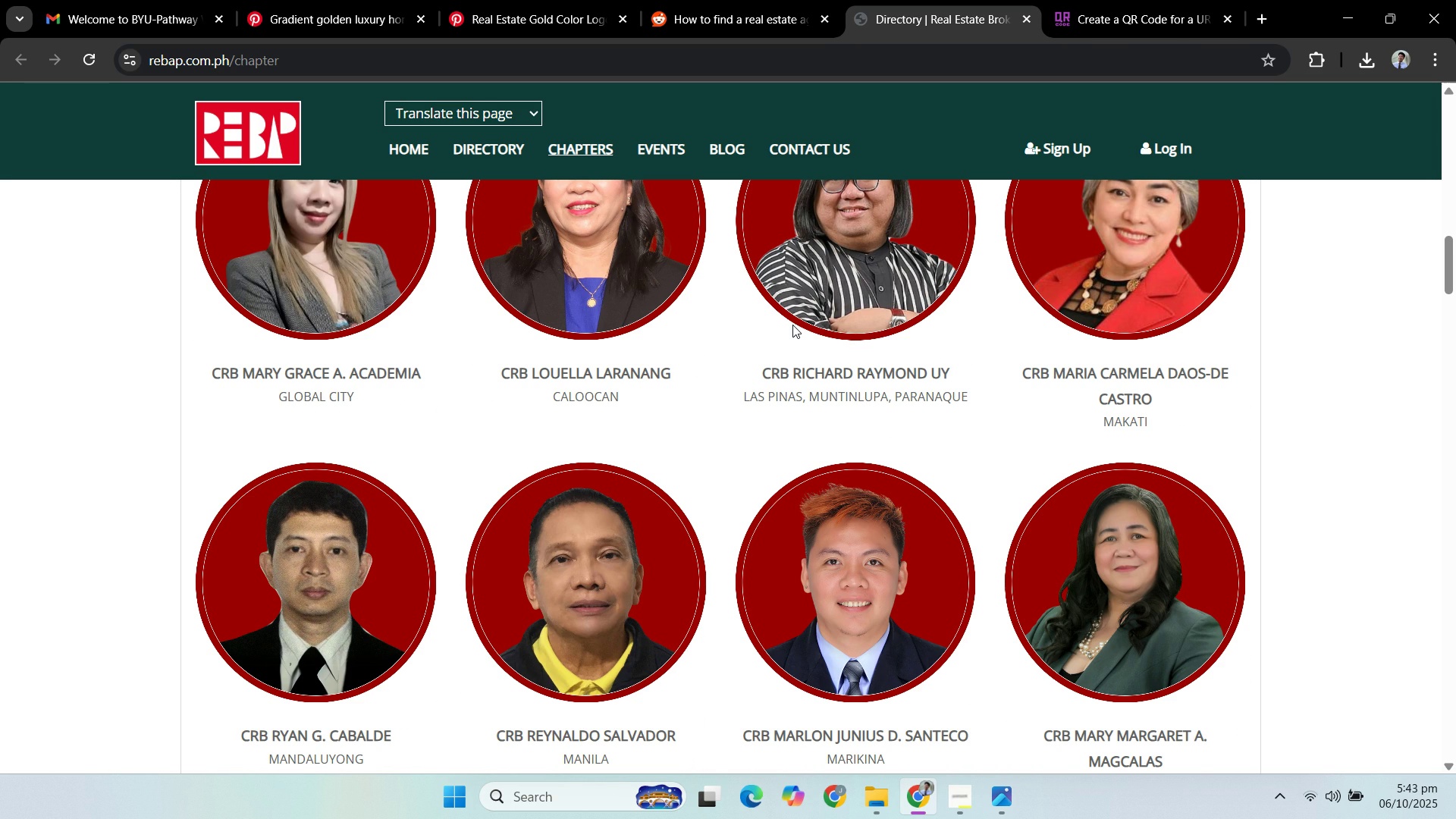 
scroll: coordinate [794, 314], scroll_direction: down, amount: 8.0
 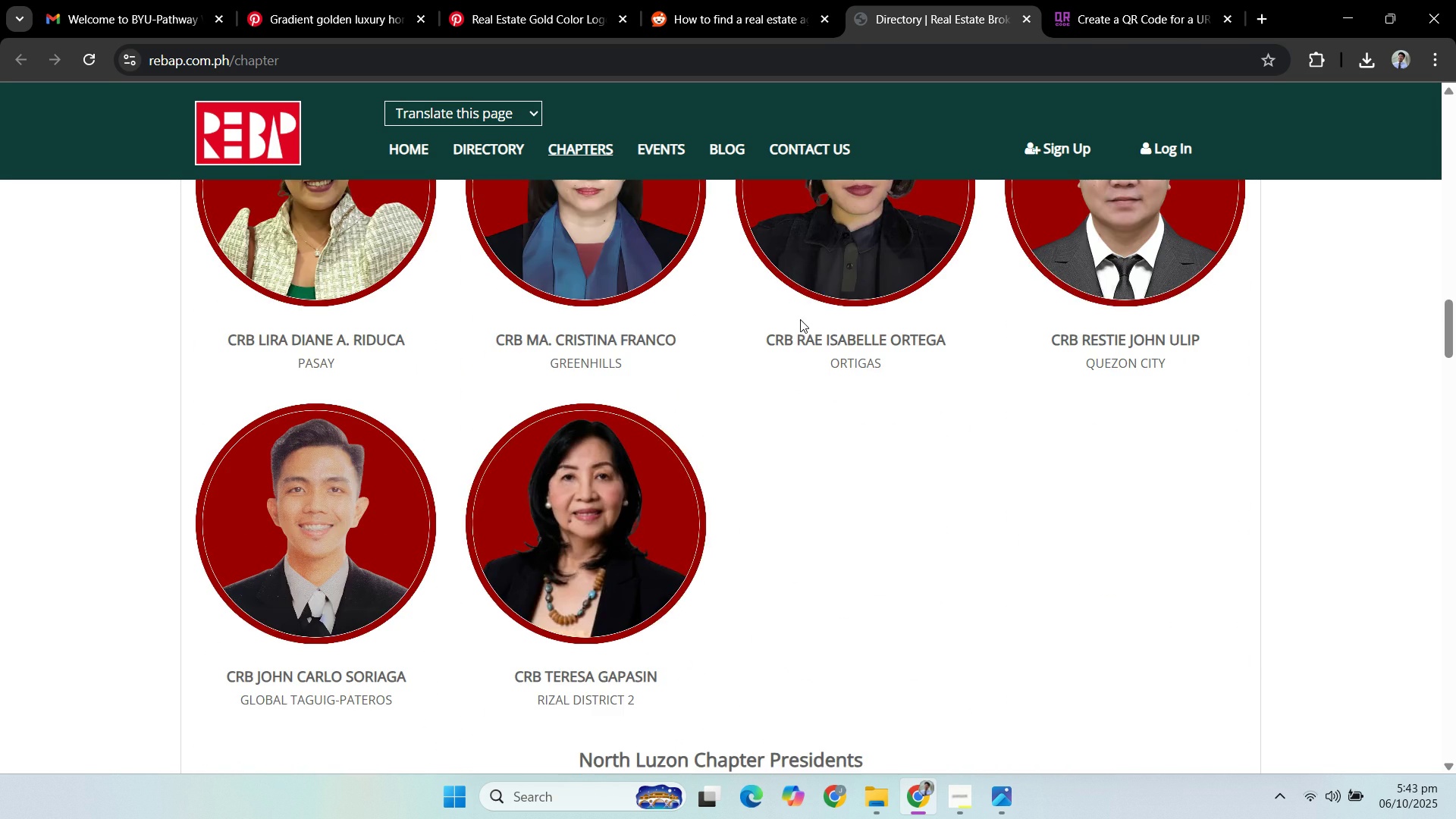 
scroll: coordinate [800, 319], scroll_direction: up, amount: 2.0
 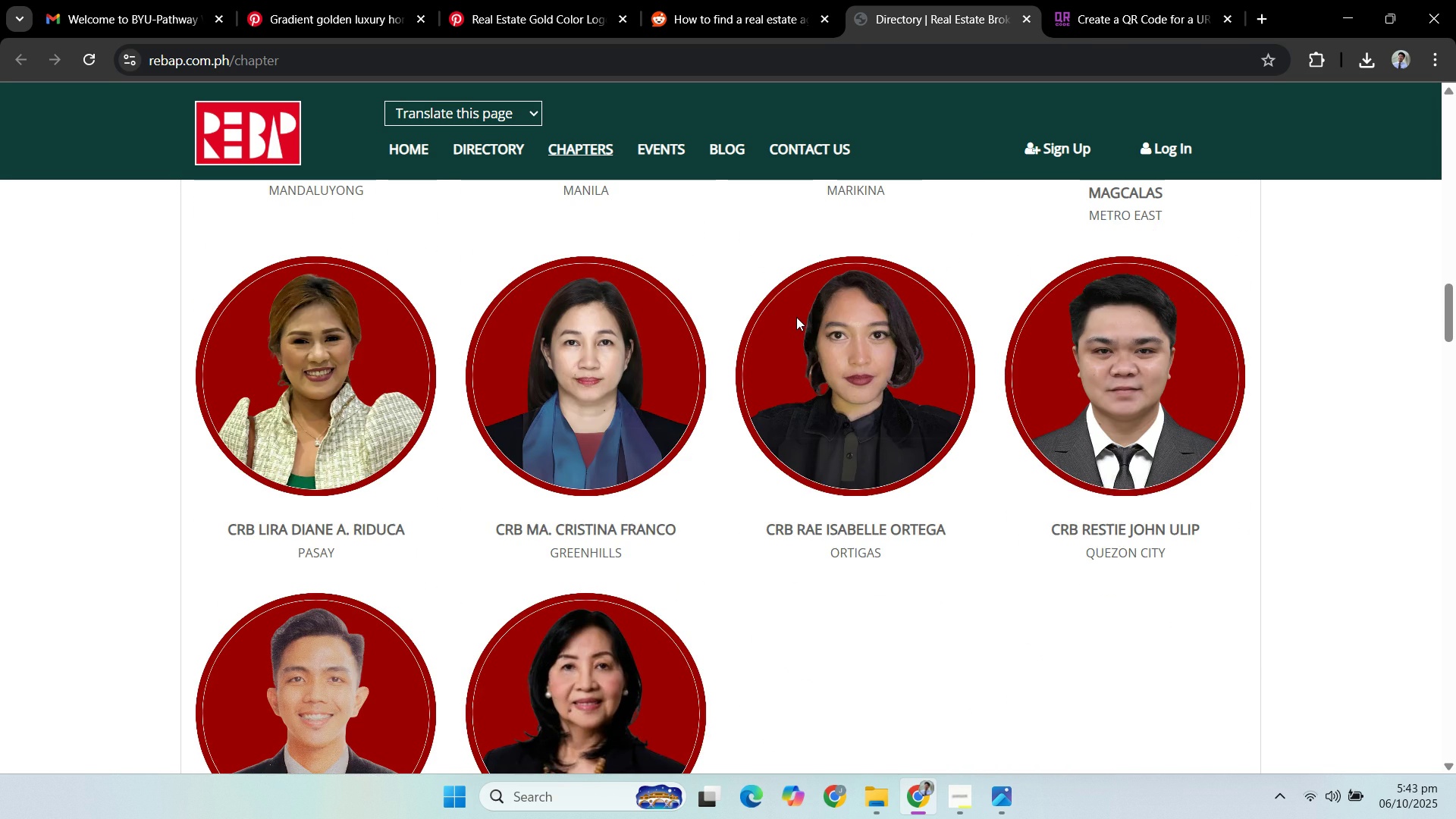 
scroll: coordinate [228, 268], scroll_direction: down, amount: 15.0
 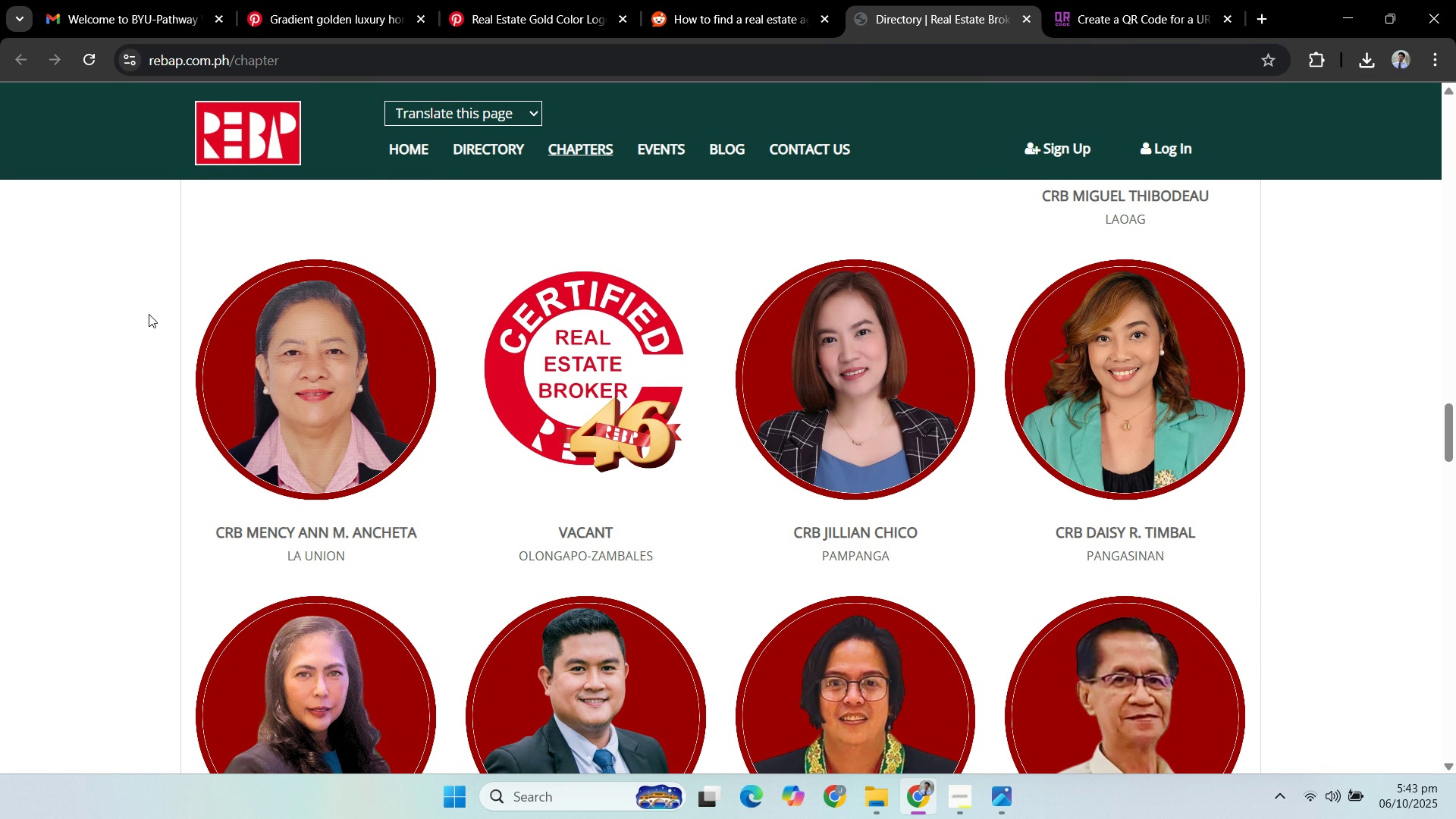 
wait(5.53)
 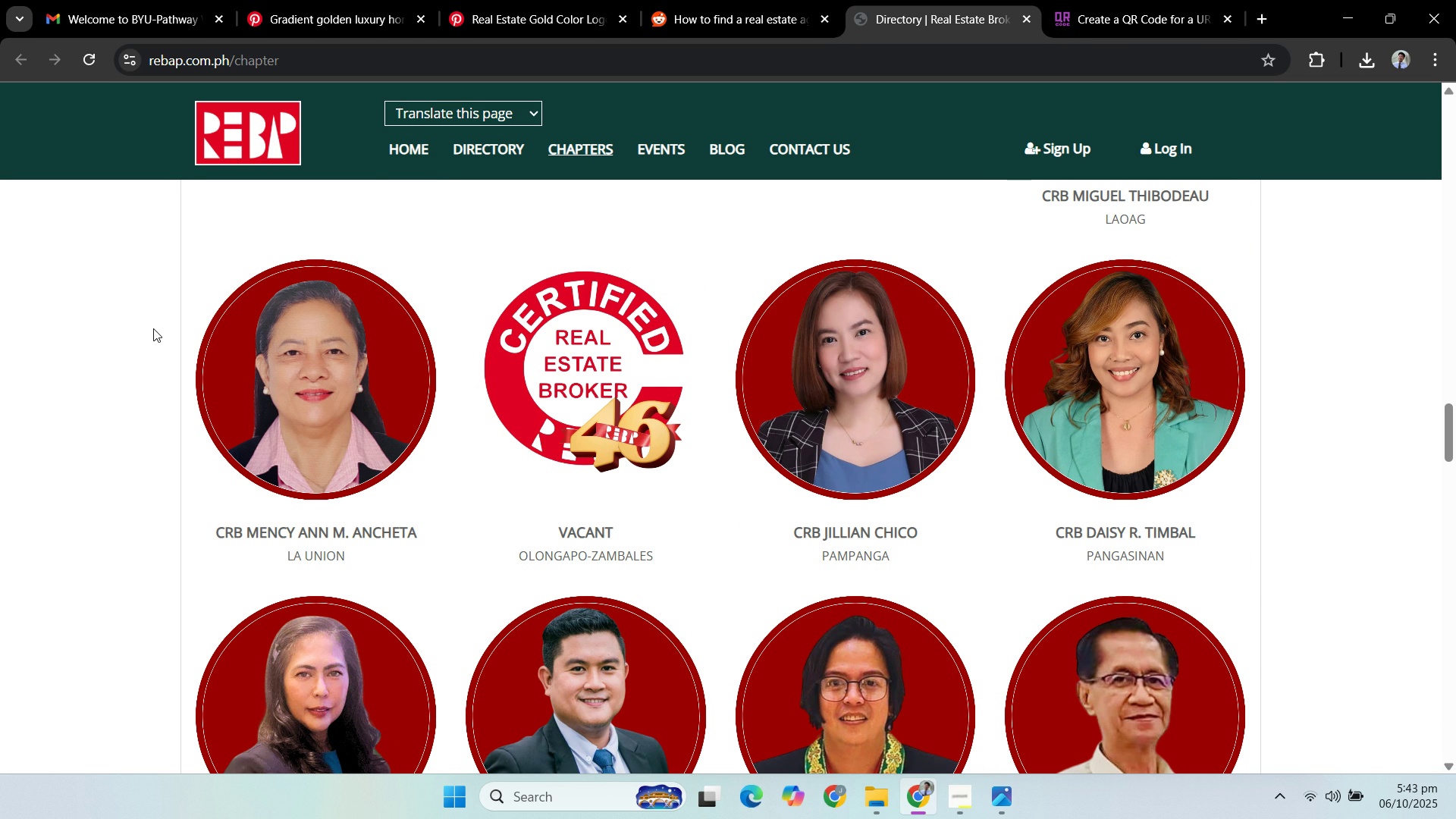 
scroll: coordinate [152, 315], scroll_direction: down, amount: 2.0
 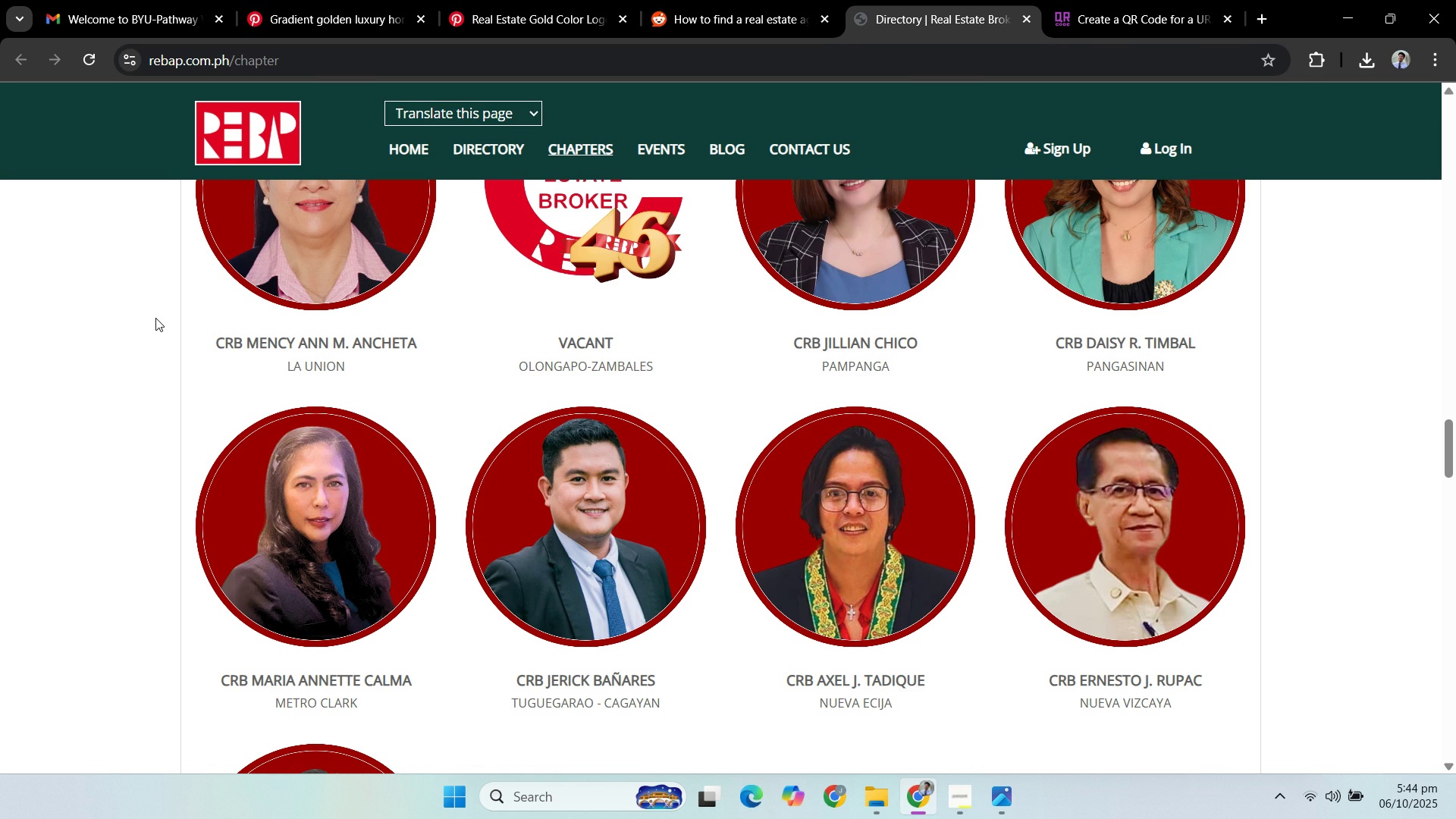 
scroll: coordinate [167, 318], scroll_direction: up, amount: 2.0
 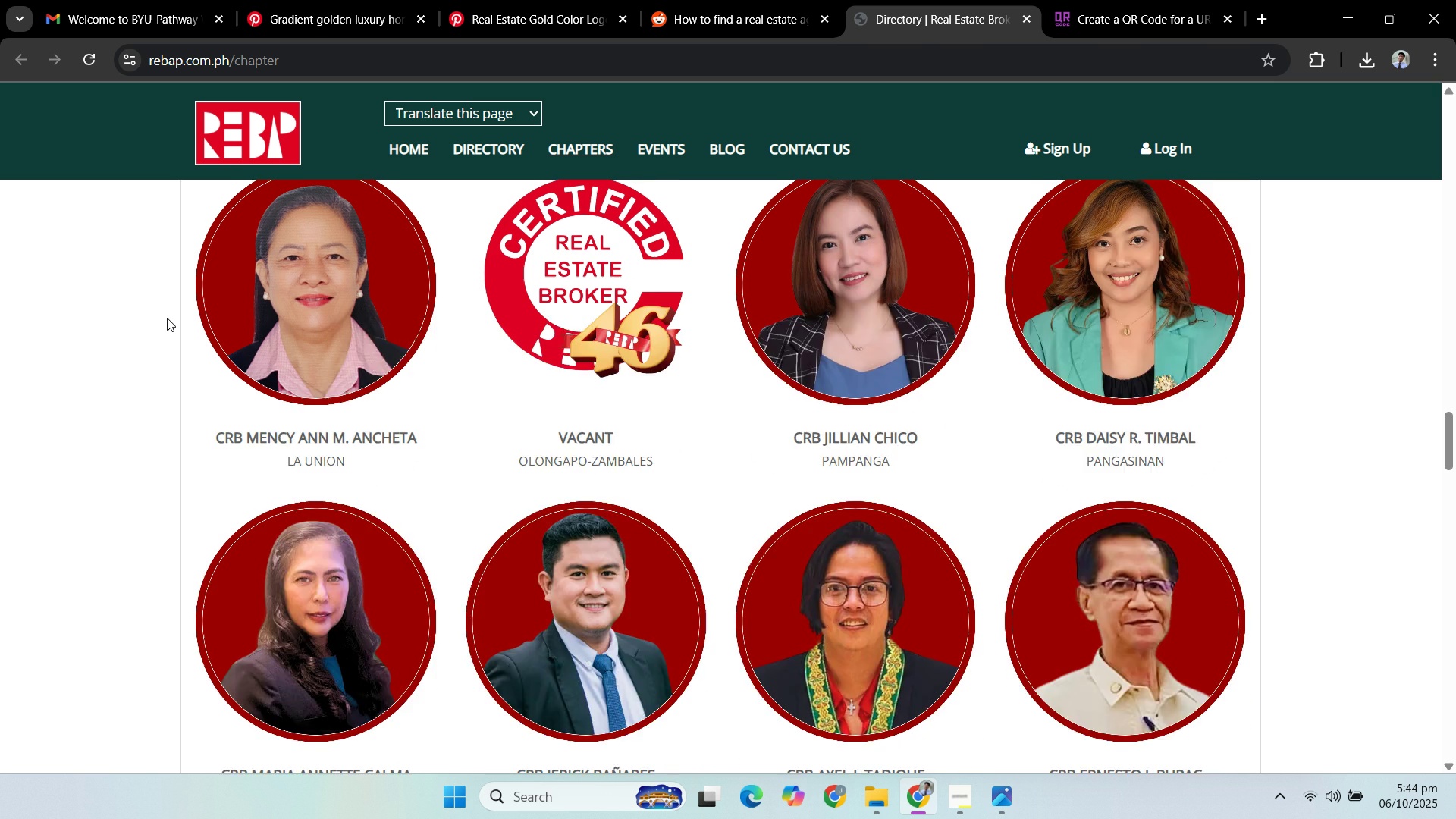 
scroll: coordinate [195, 349], scroll_direction: down, amount: 11.0
 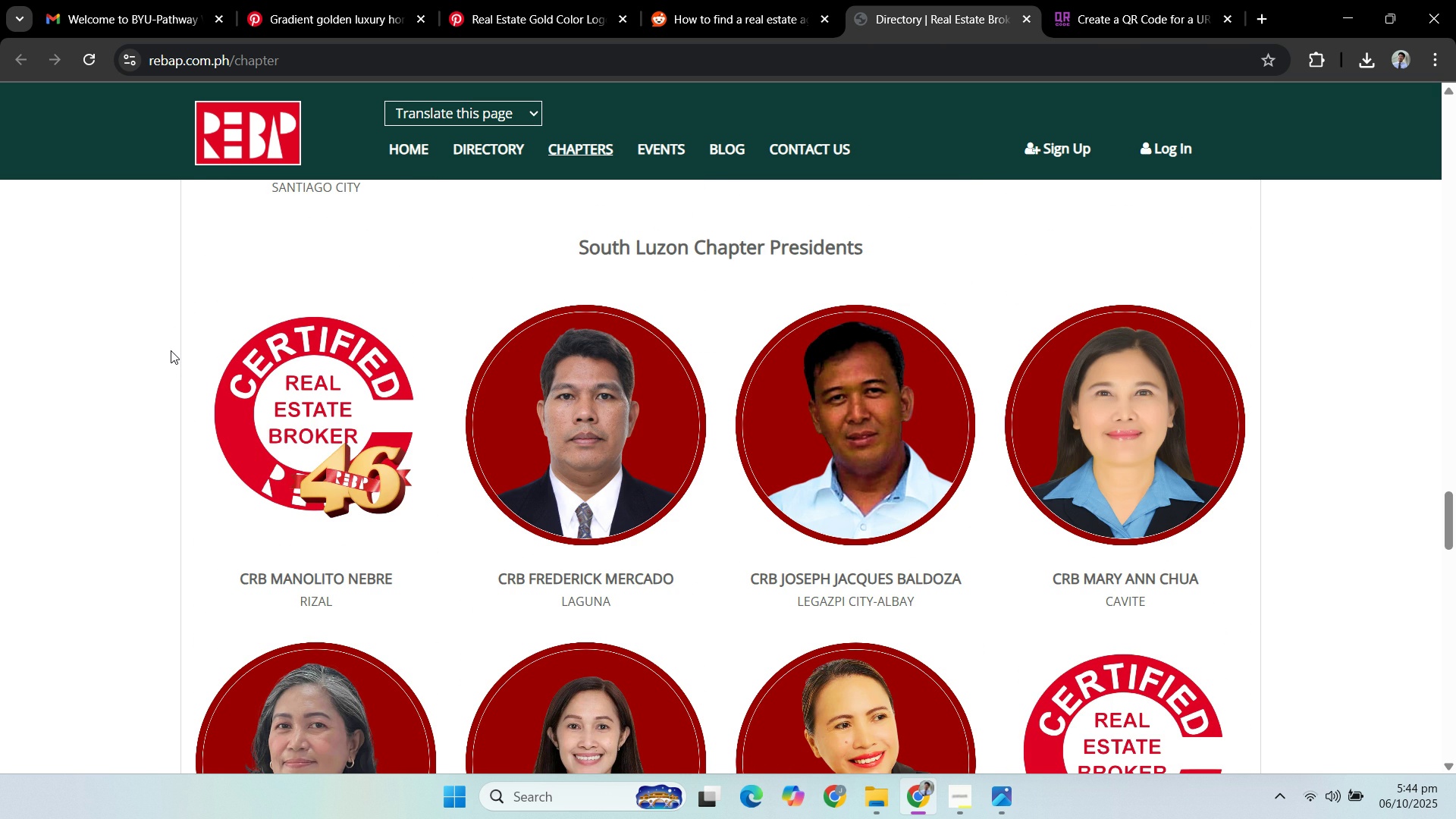 
wait(6.44)
 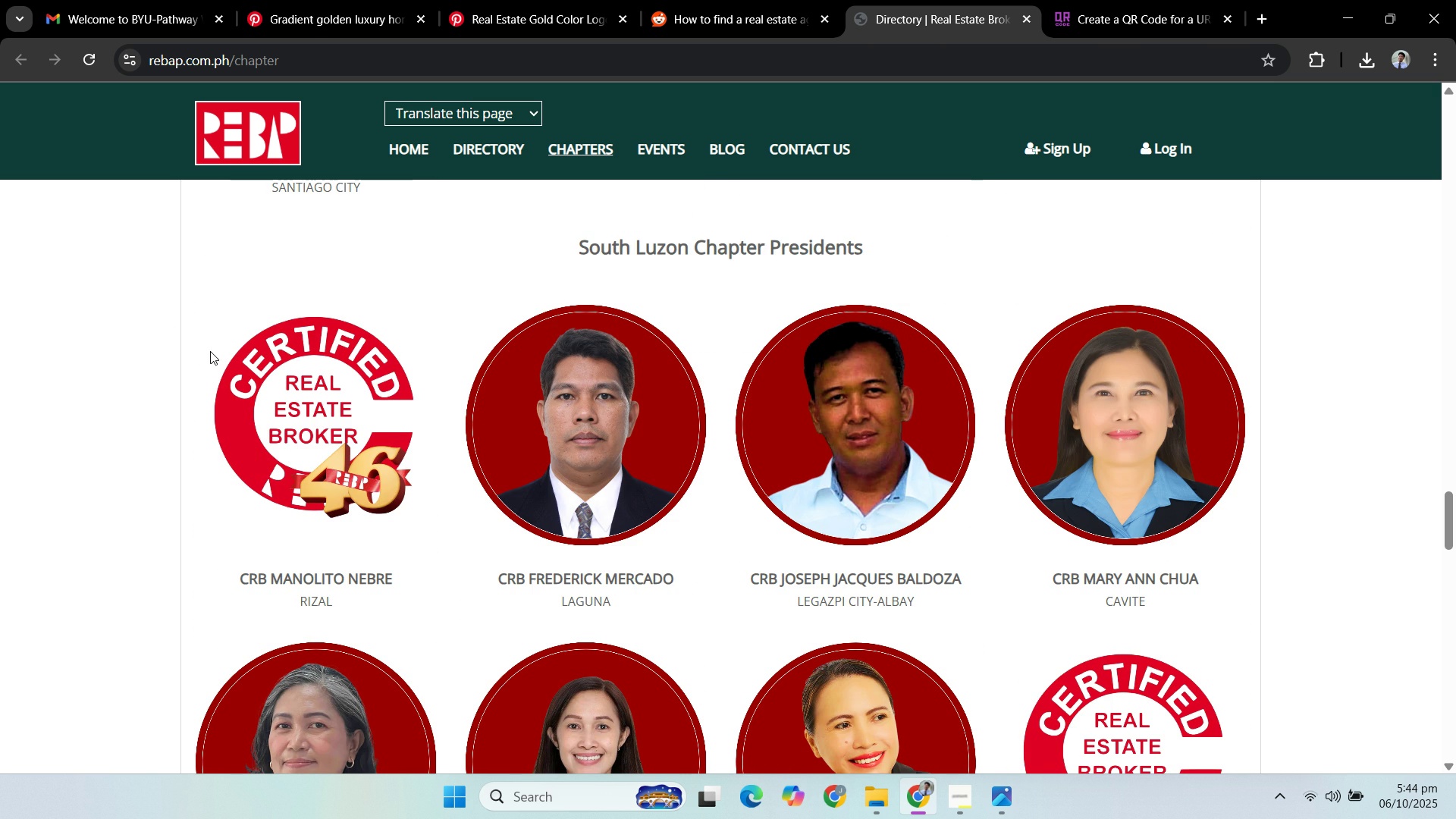 
scroll: coordinate [174, 334], scroll_direction: down, amount: 5.0
 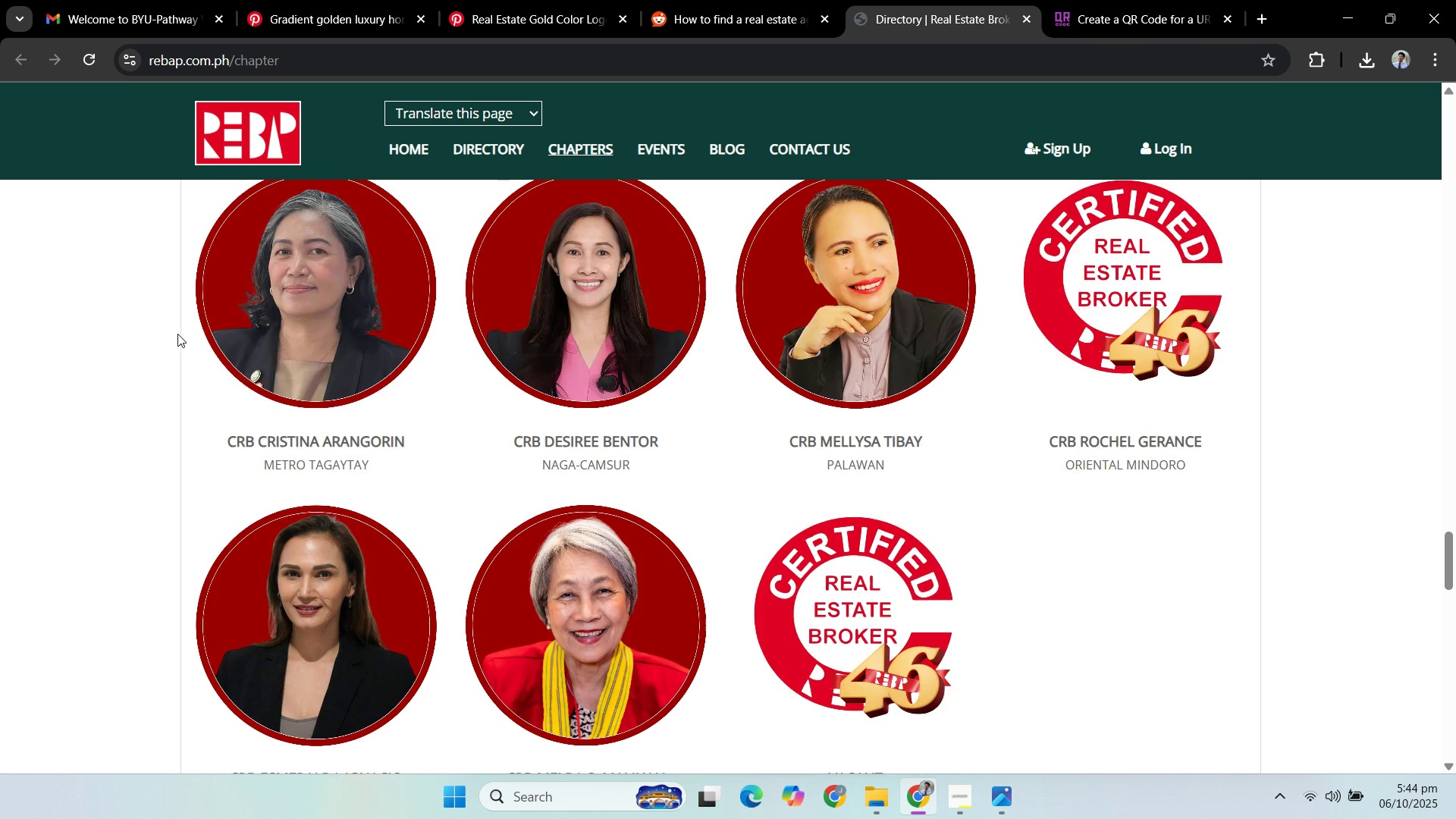 
scroll: coordinate [173, 358], scroll_direction: up, amount: 5.0
 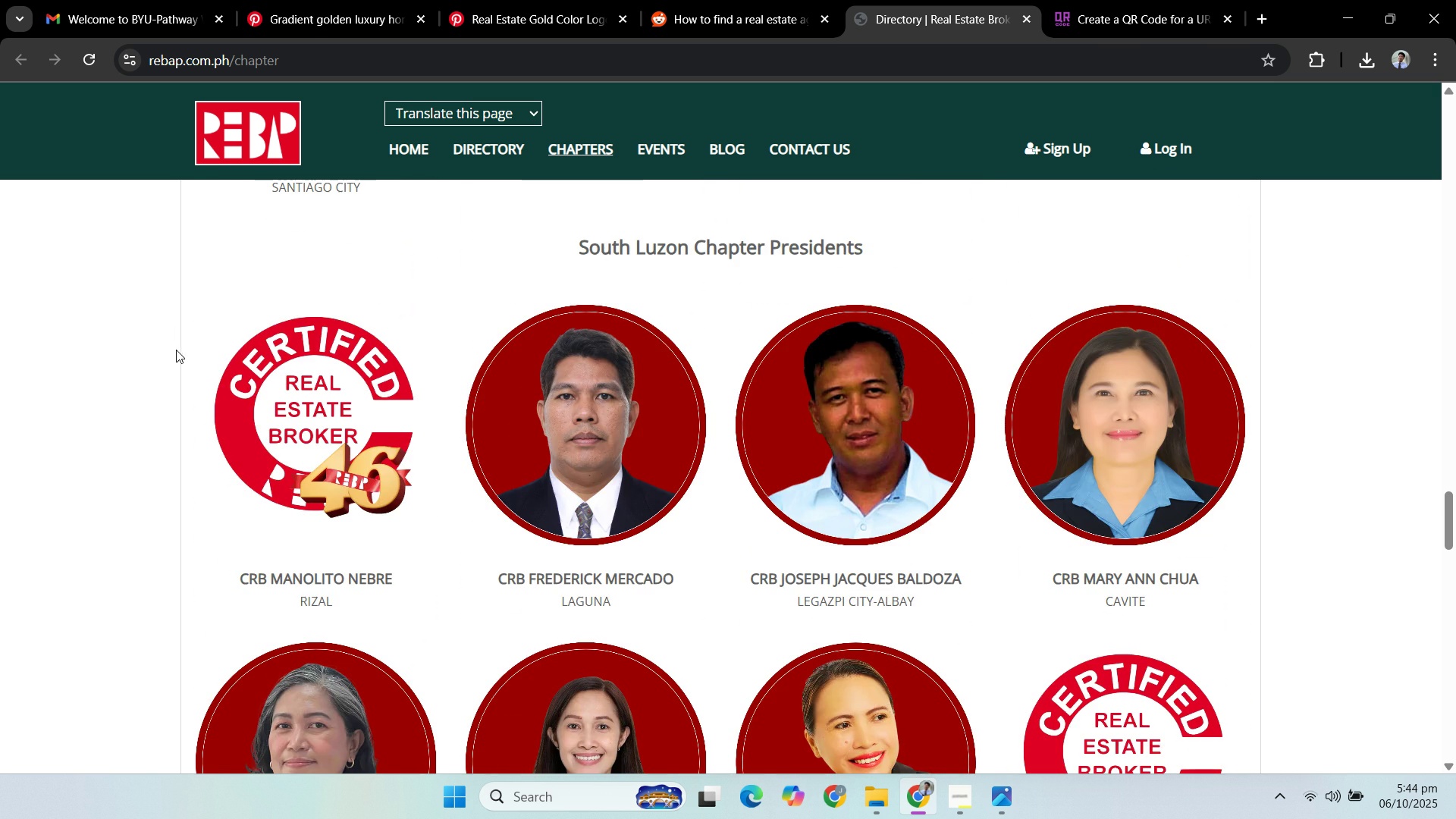 
scroll: coordinate [181, 345], scroll_direction: down, amount: 18.0
 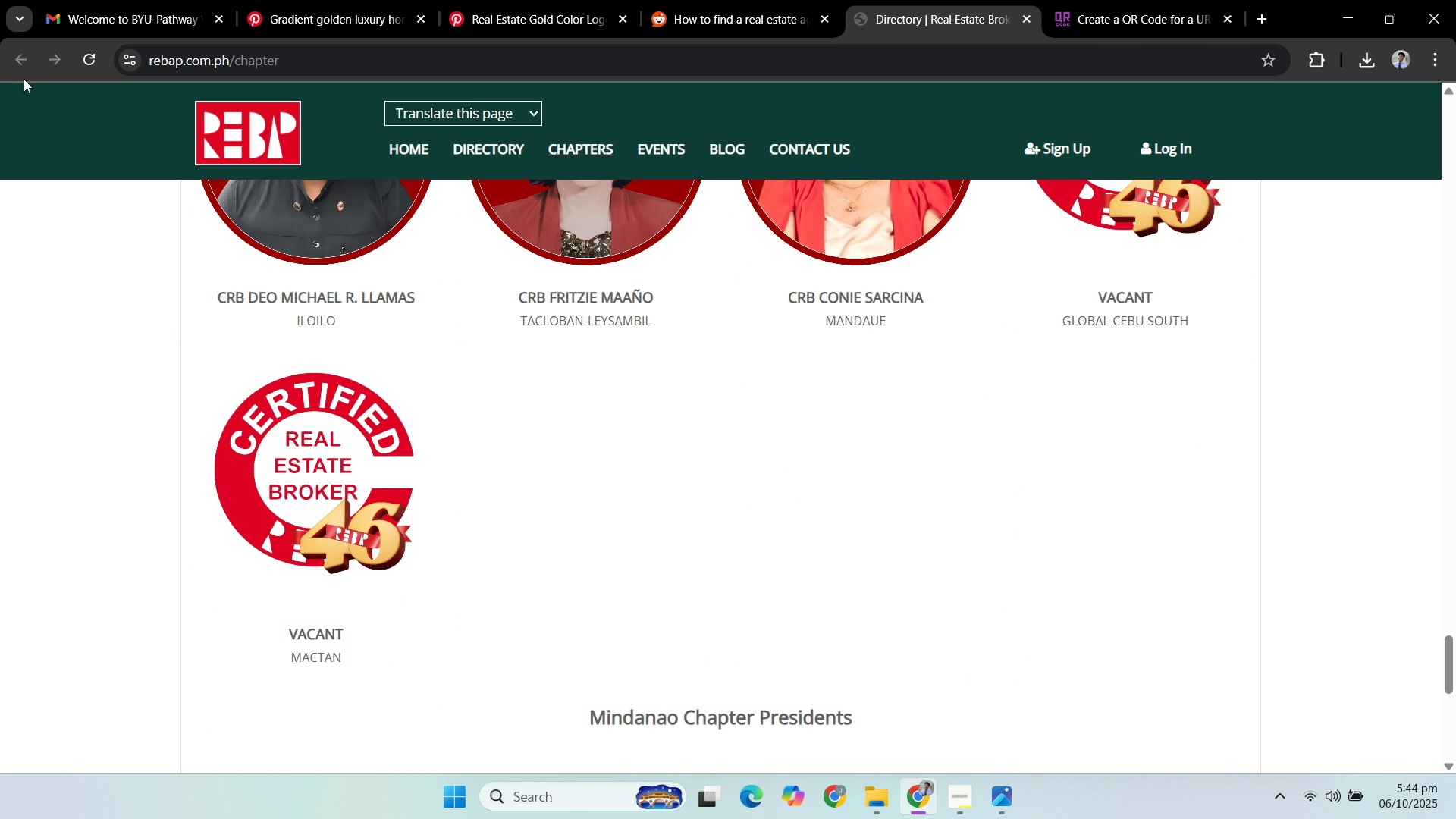 
left_click([18, 55])
 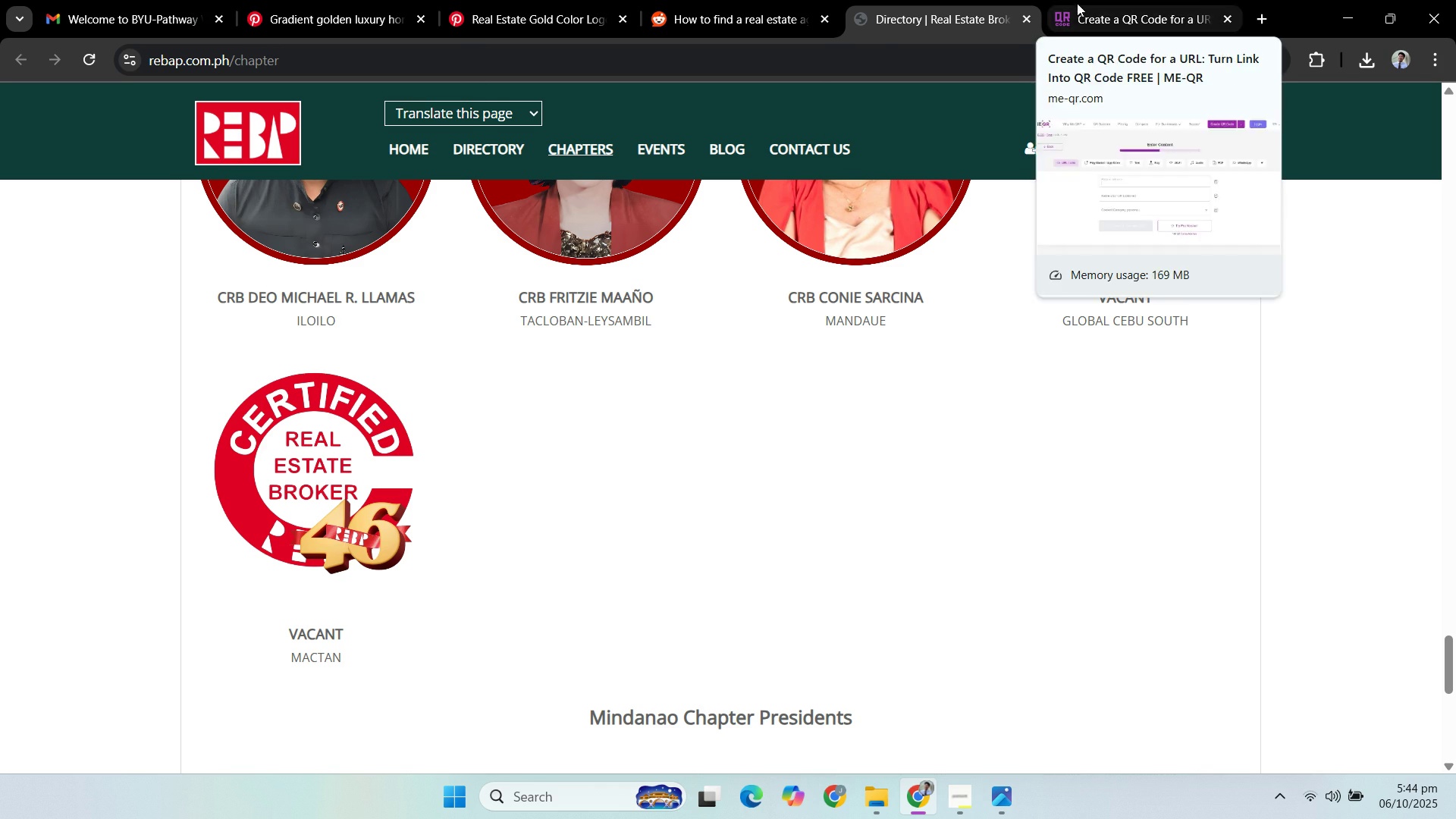 
left_click([1021, 16])
 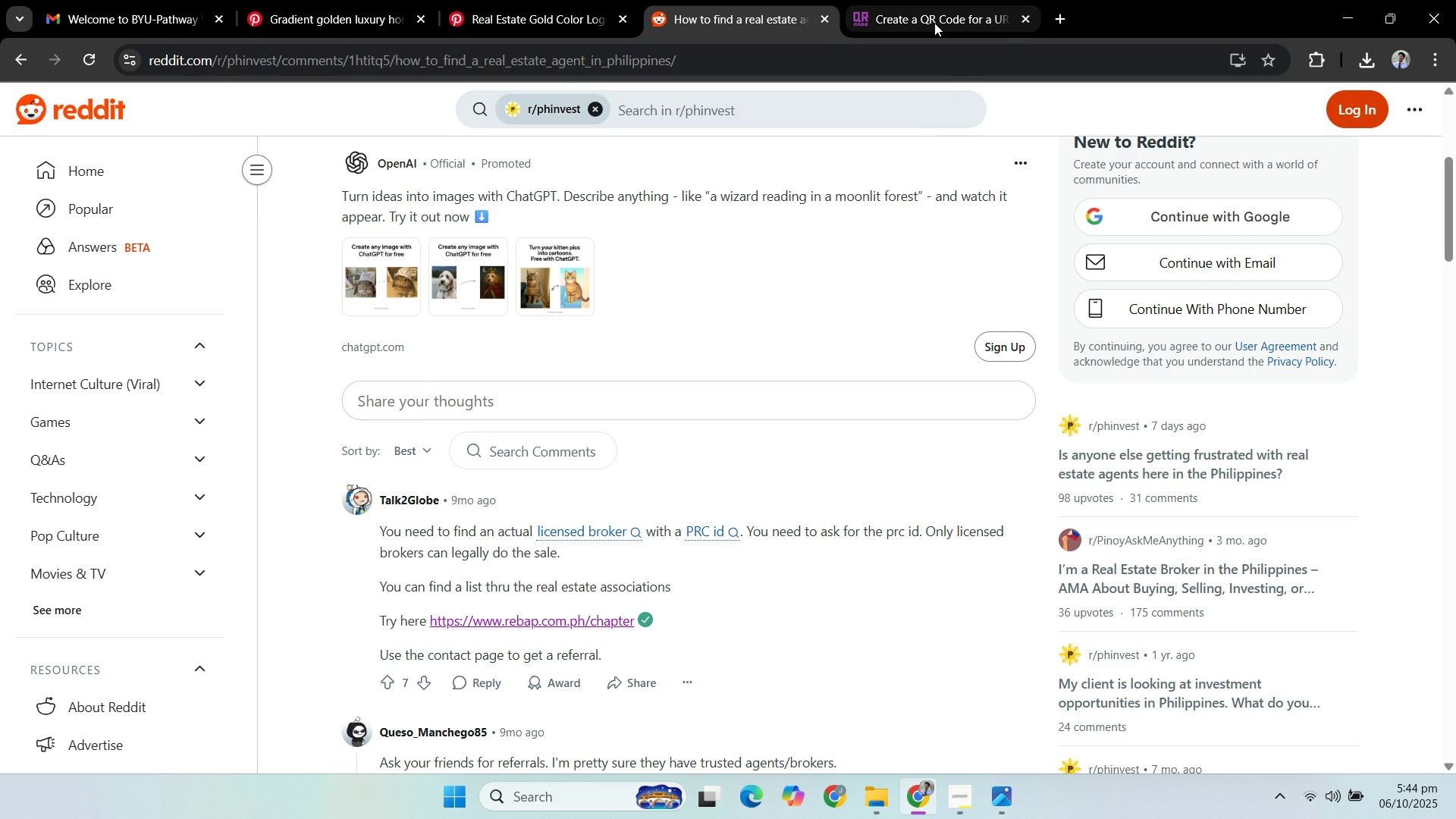 
left_click([934, 23])
 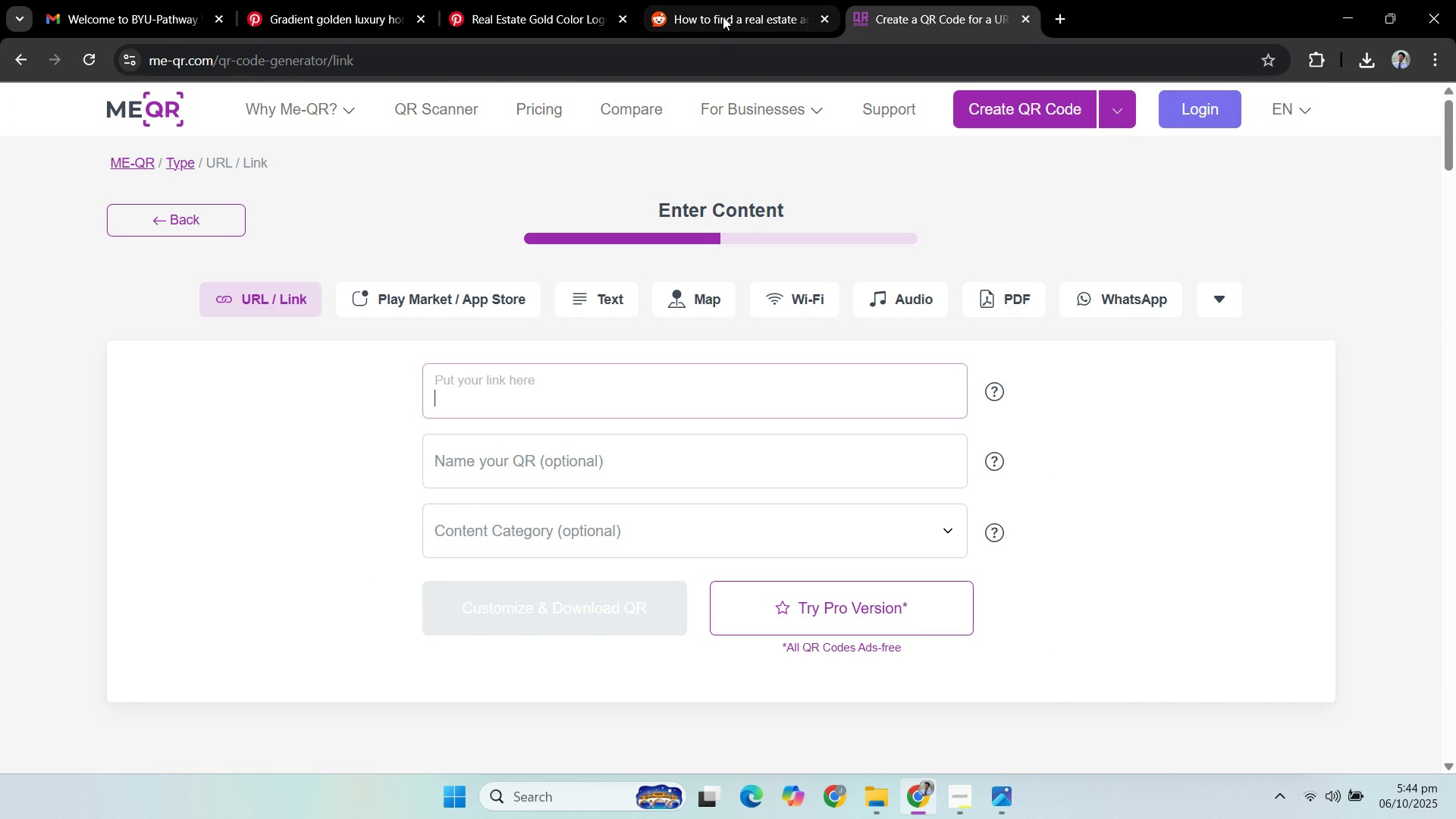 
left_click([723, 17])
 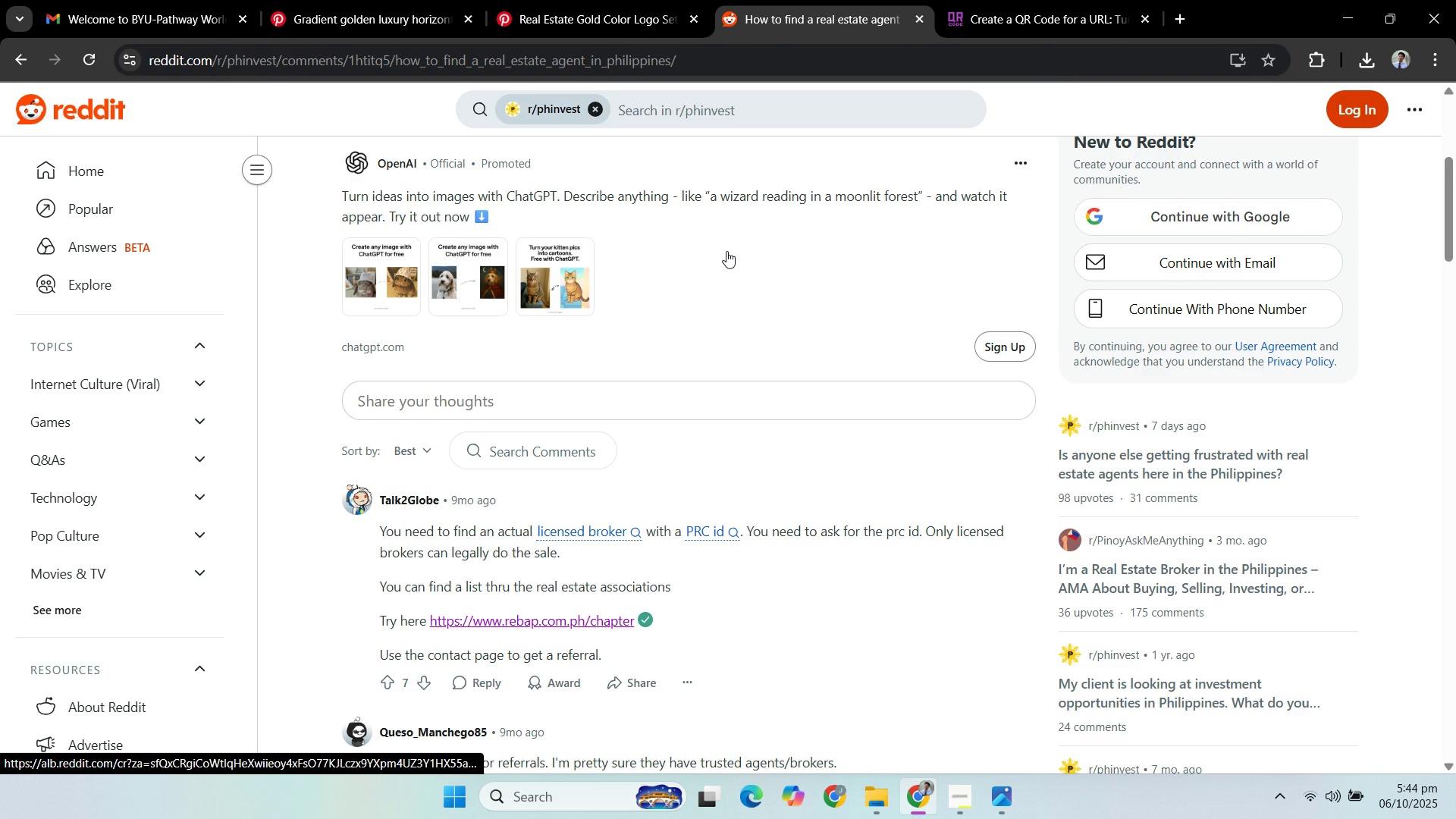 
scroll: coordinate [494, 269], scroll_direction: up, amount: 6.0
 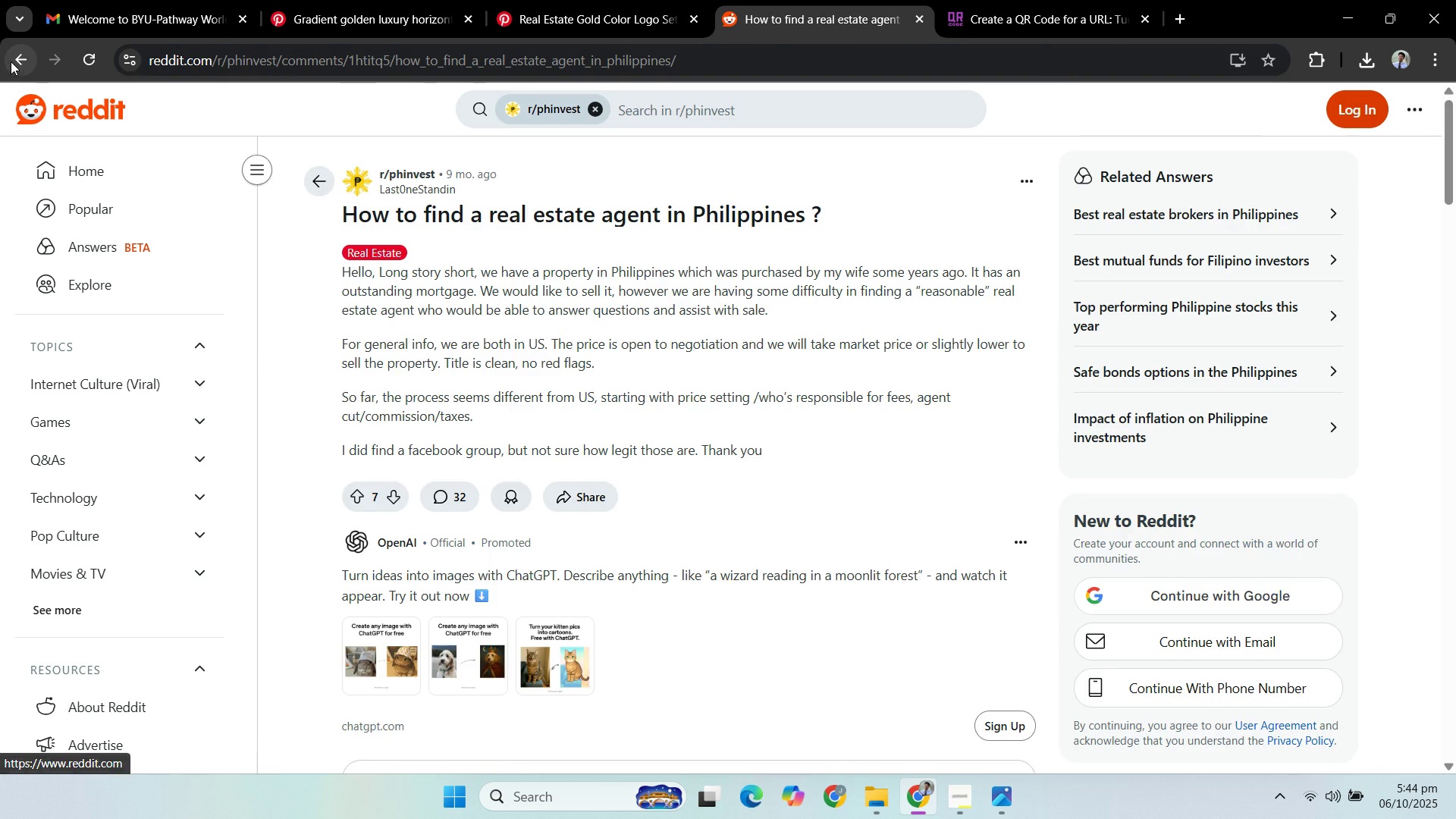 
left_click([11, 60])
 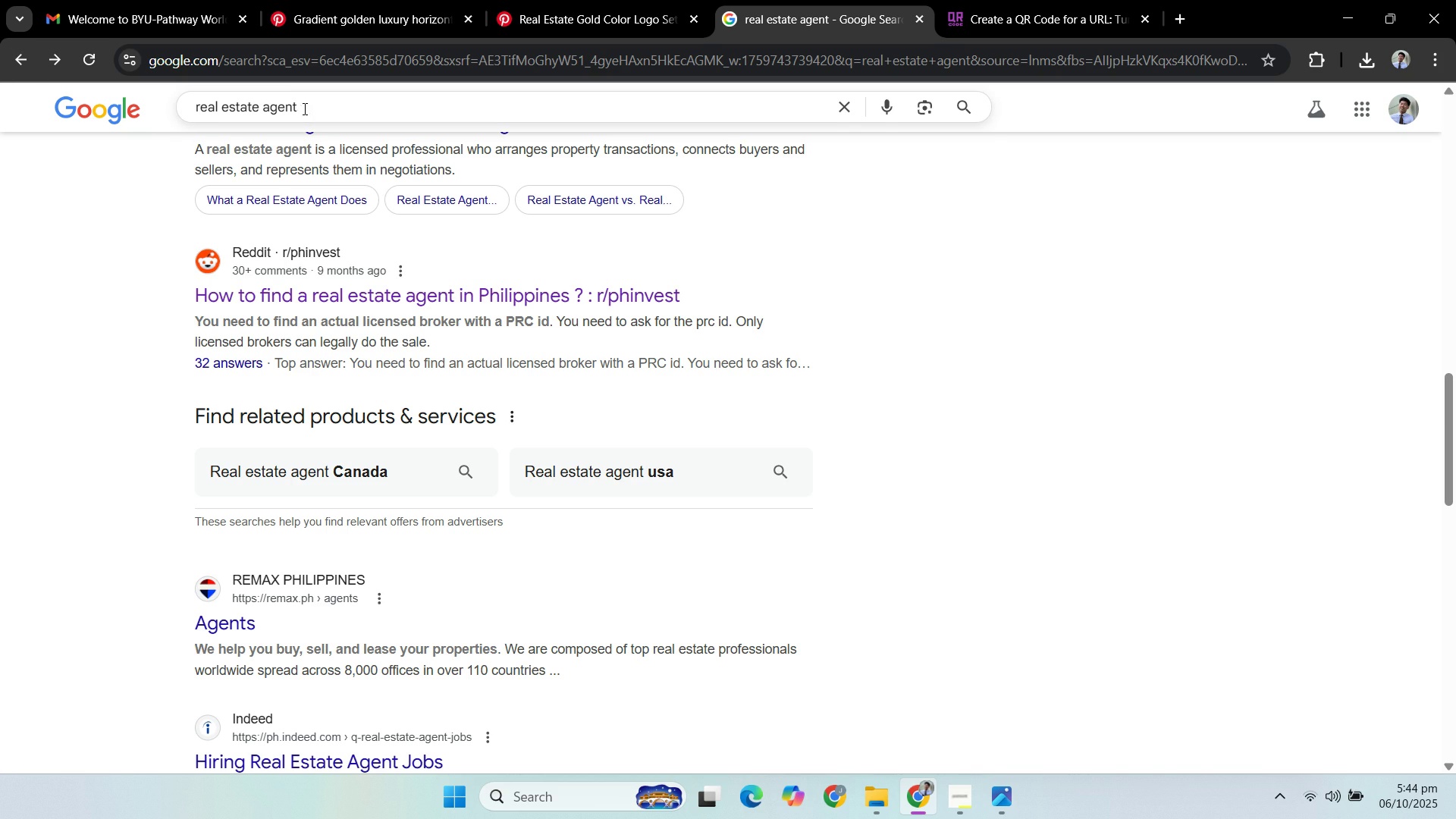 
left_click([307, 106])
 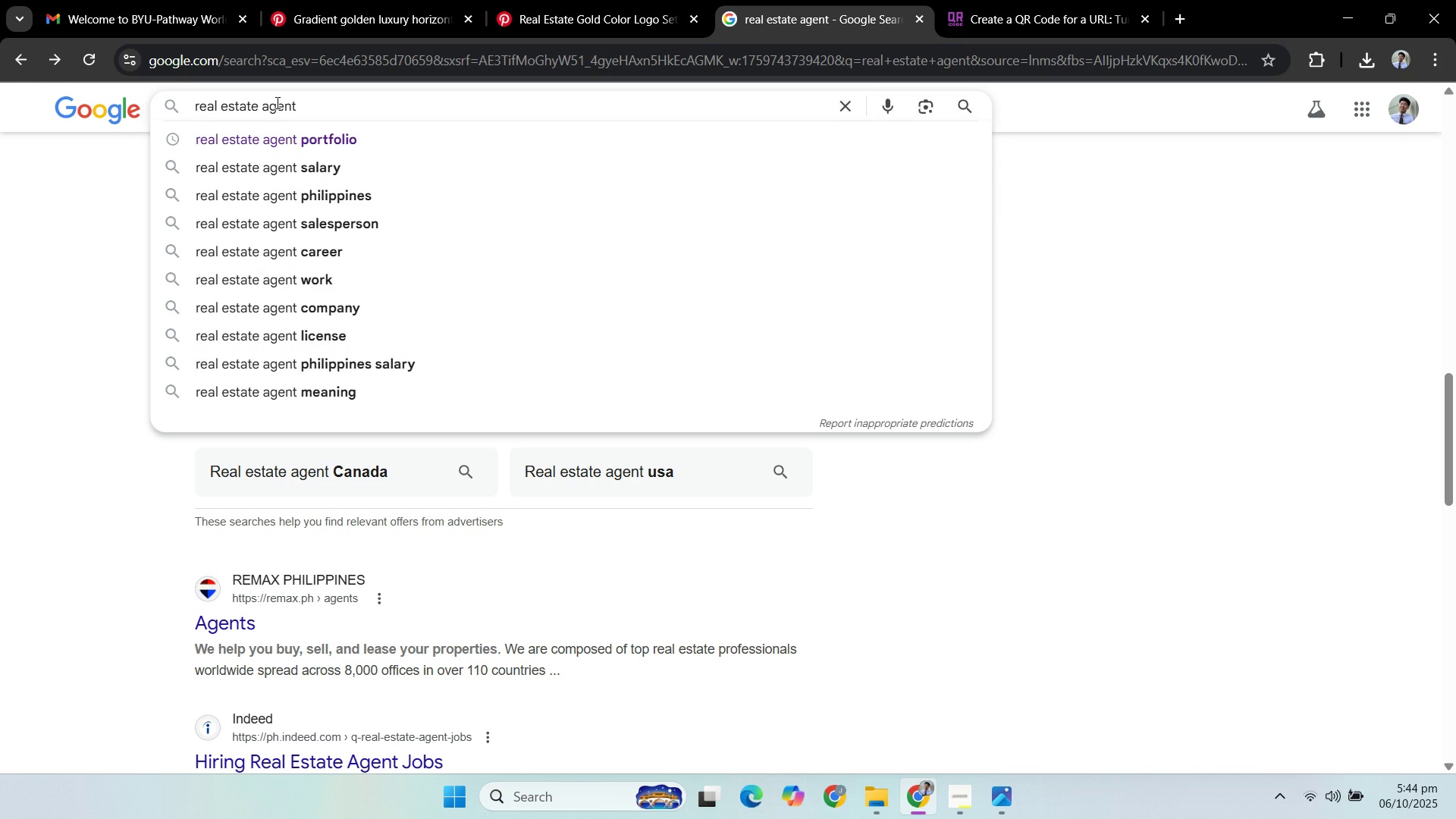 
type( with portfol)
 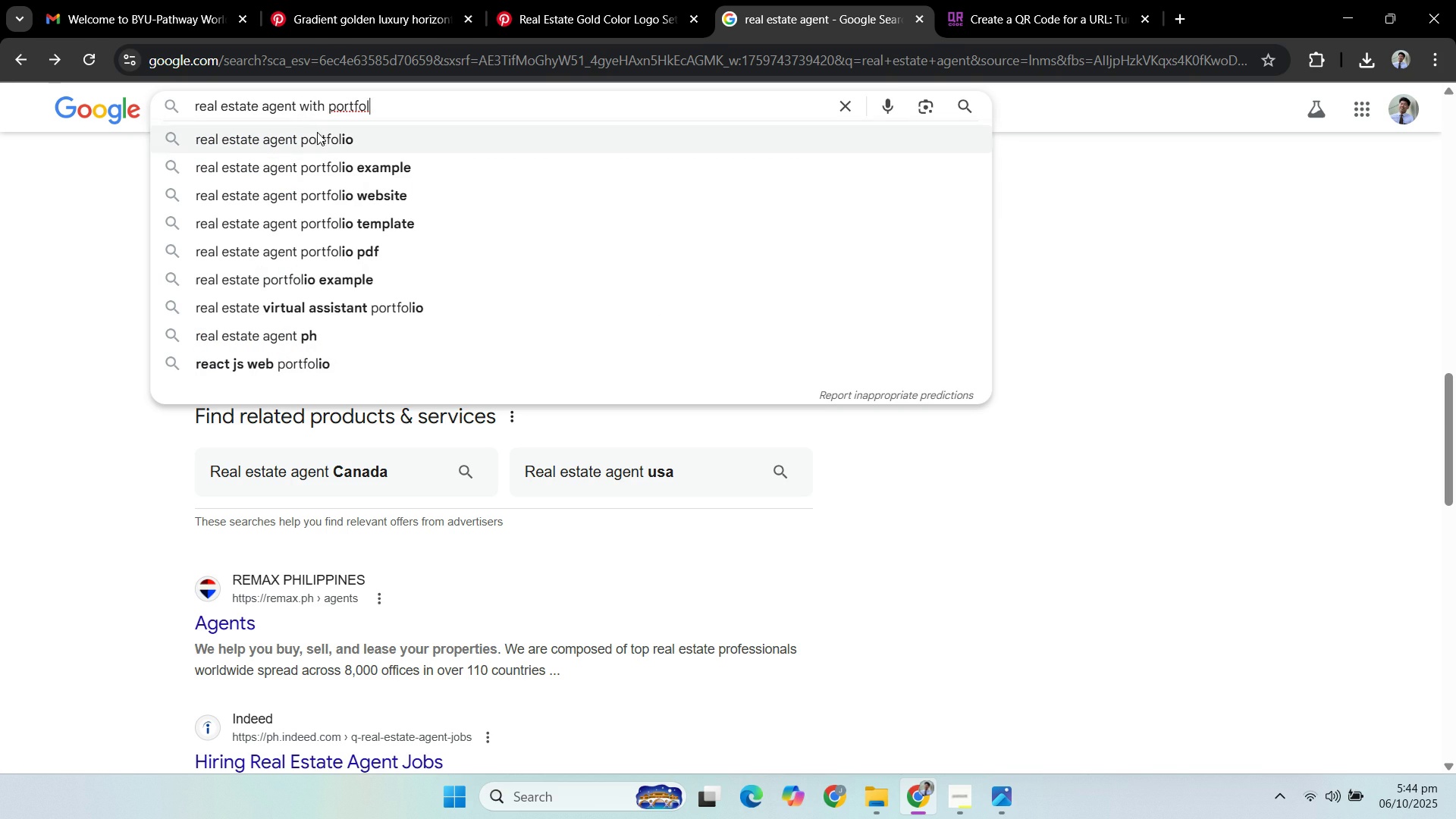 
left_click([325, 135])
 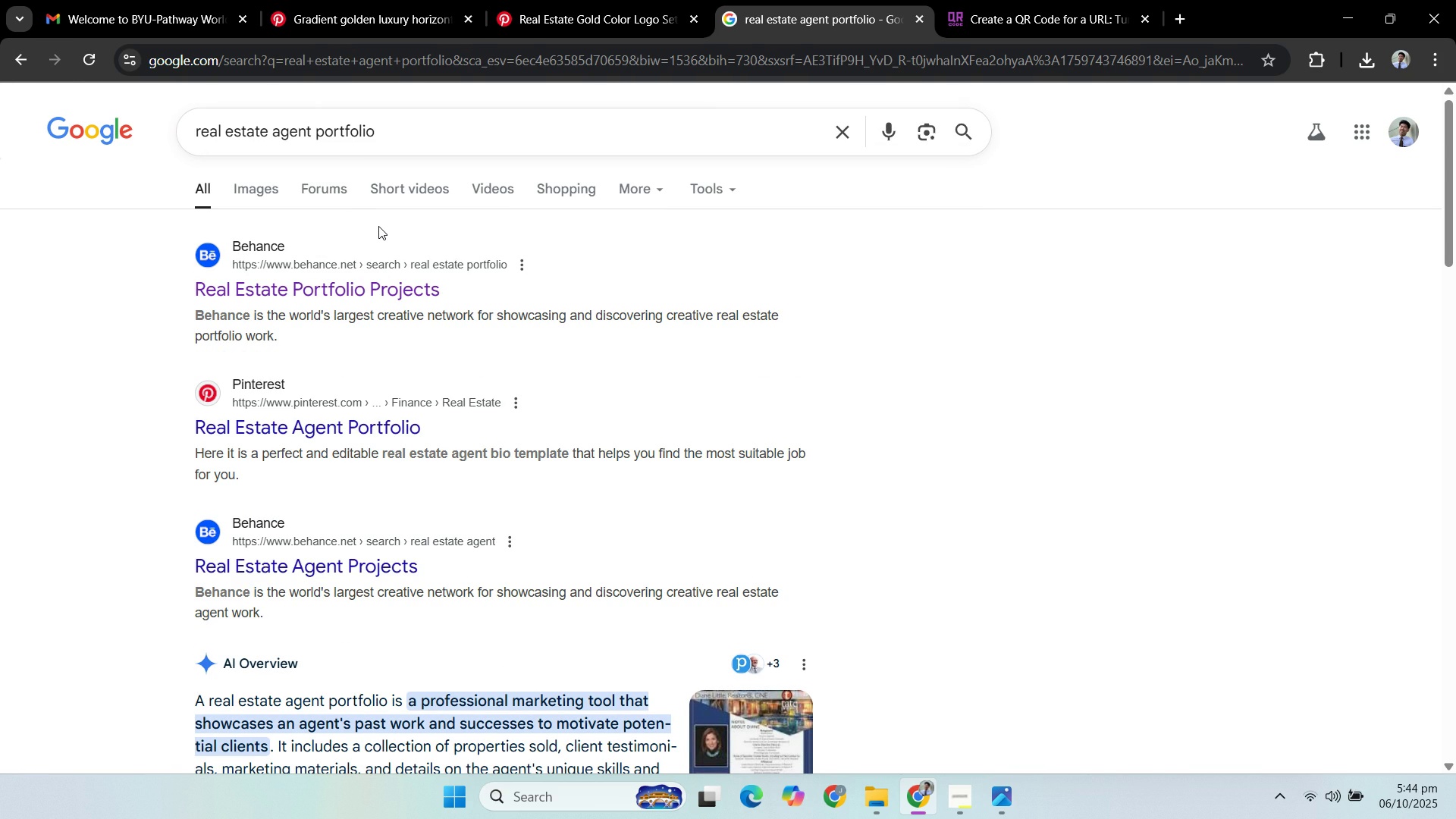 
wait(9.57)
 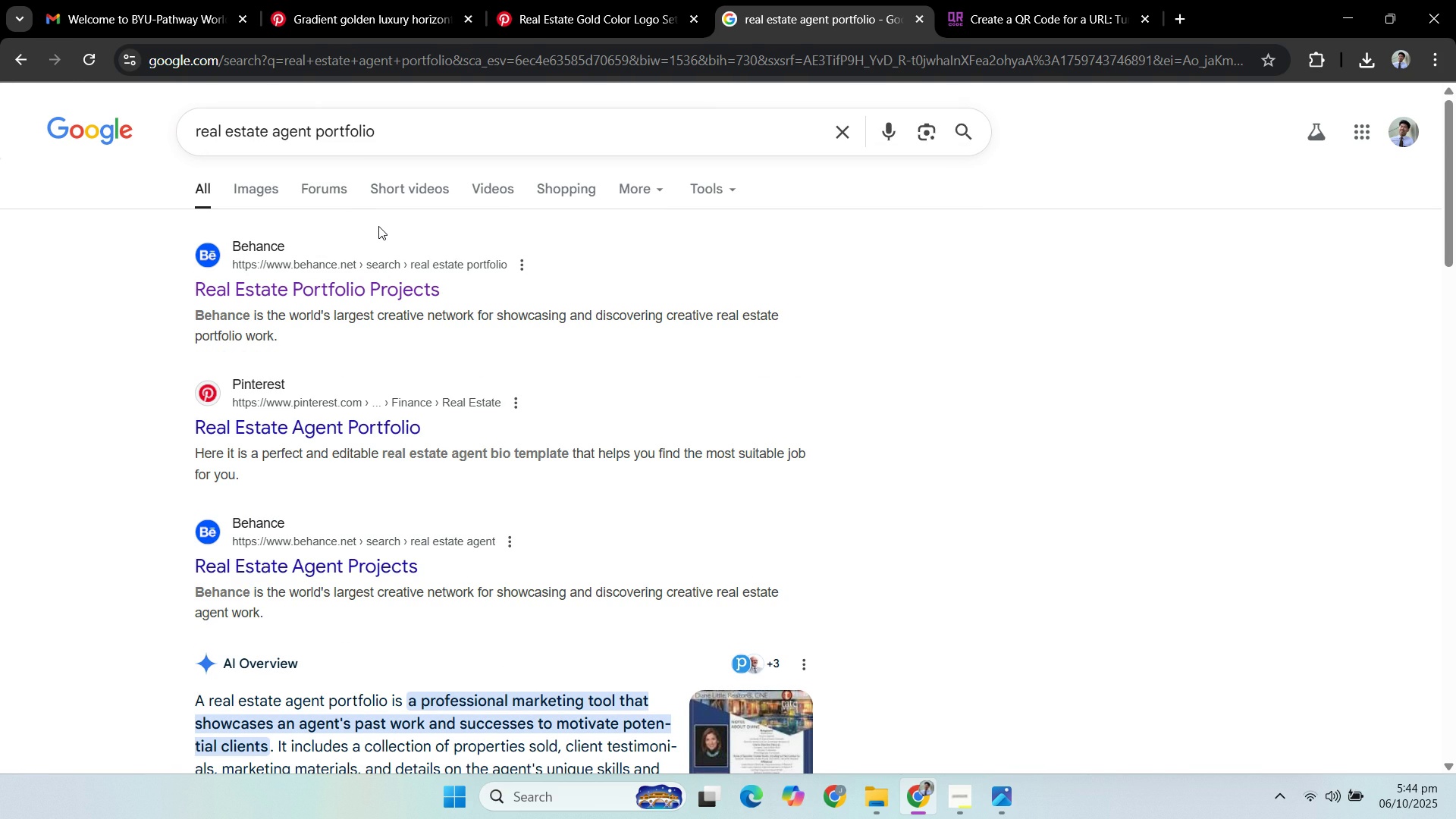 
left_click([385, 435])
 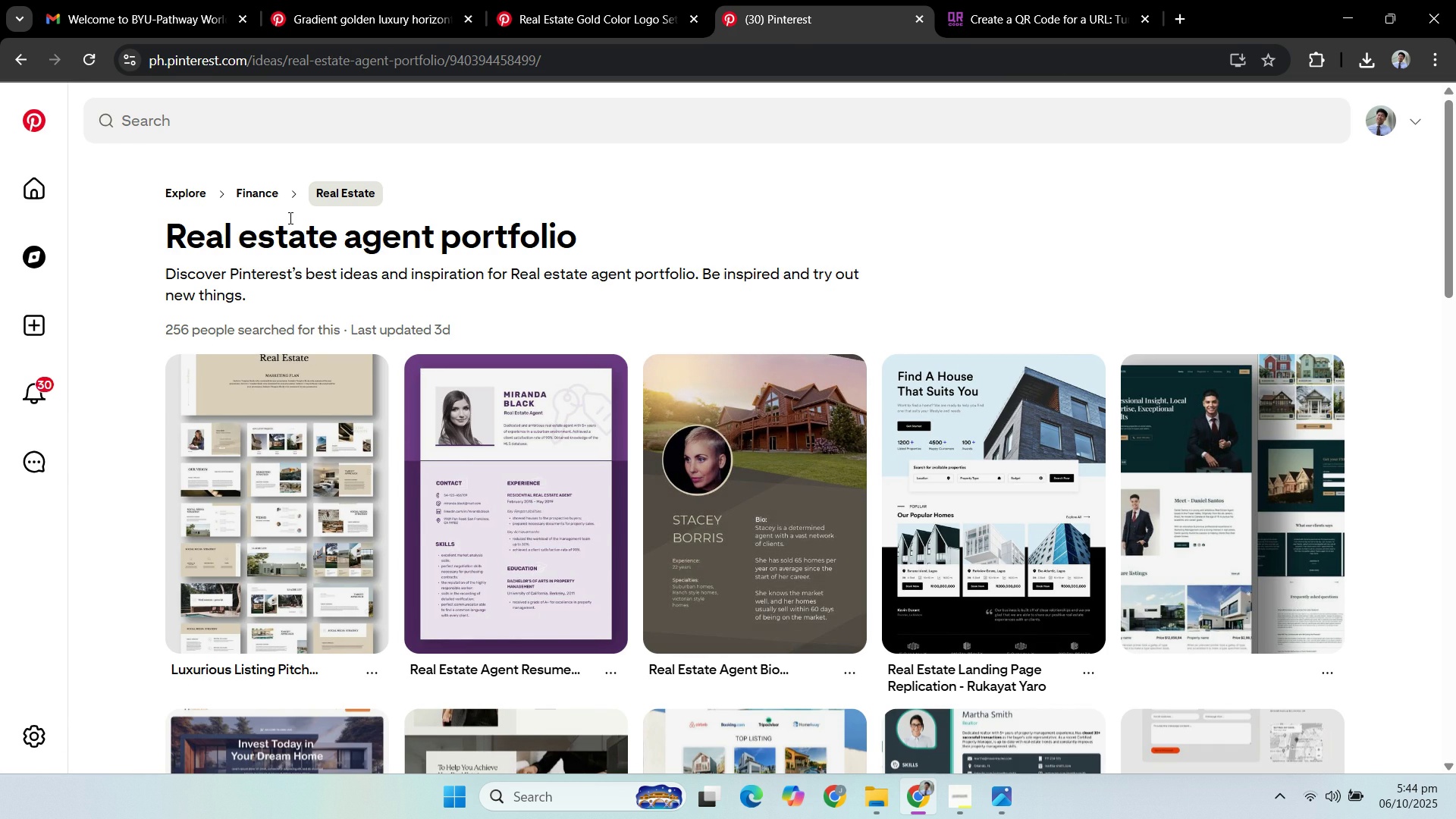 
left_click([20, 55])
 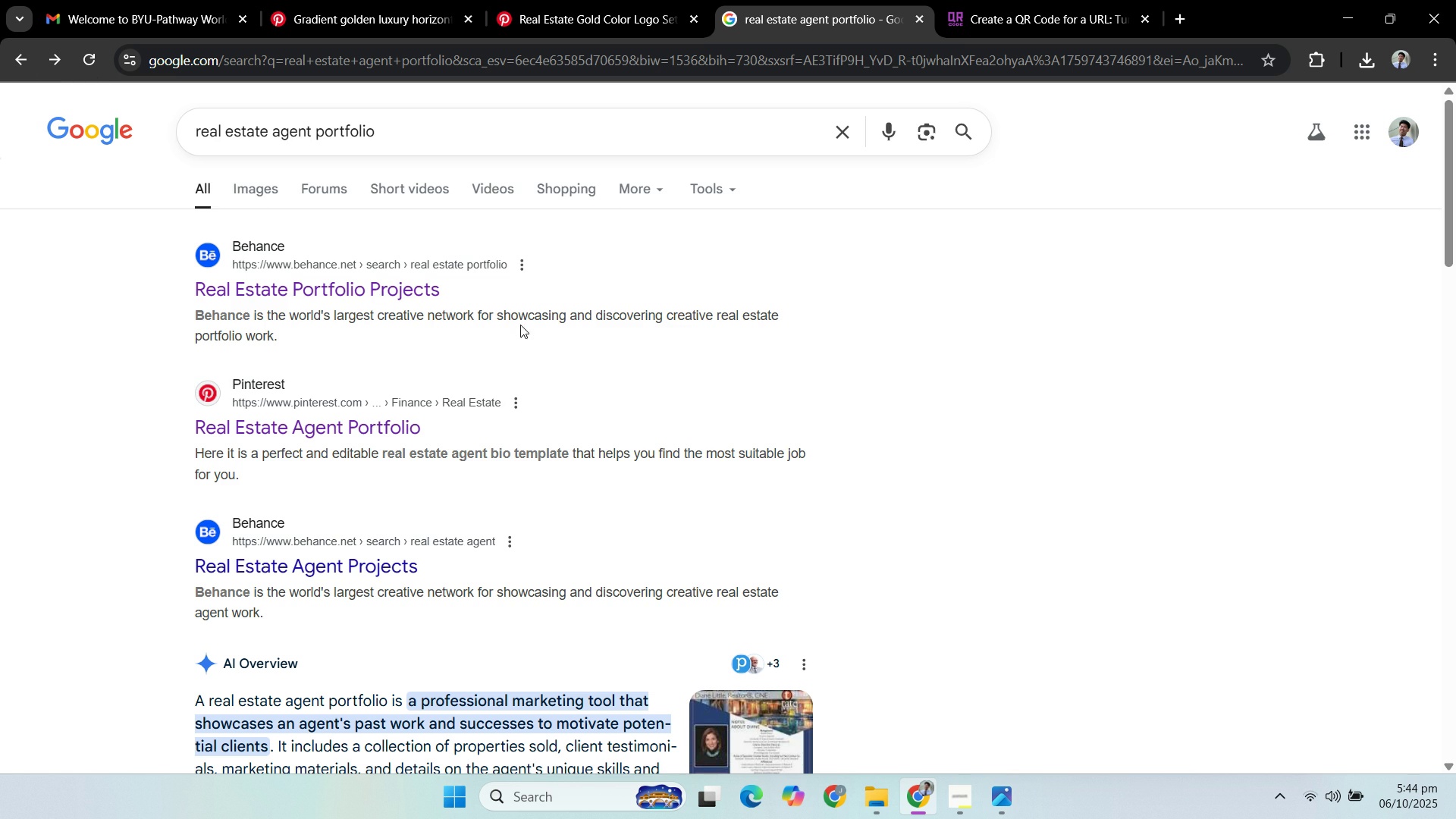 
scroll: coordinate [123, 379], scroll_direction: down, amount: 17.0
 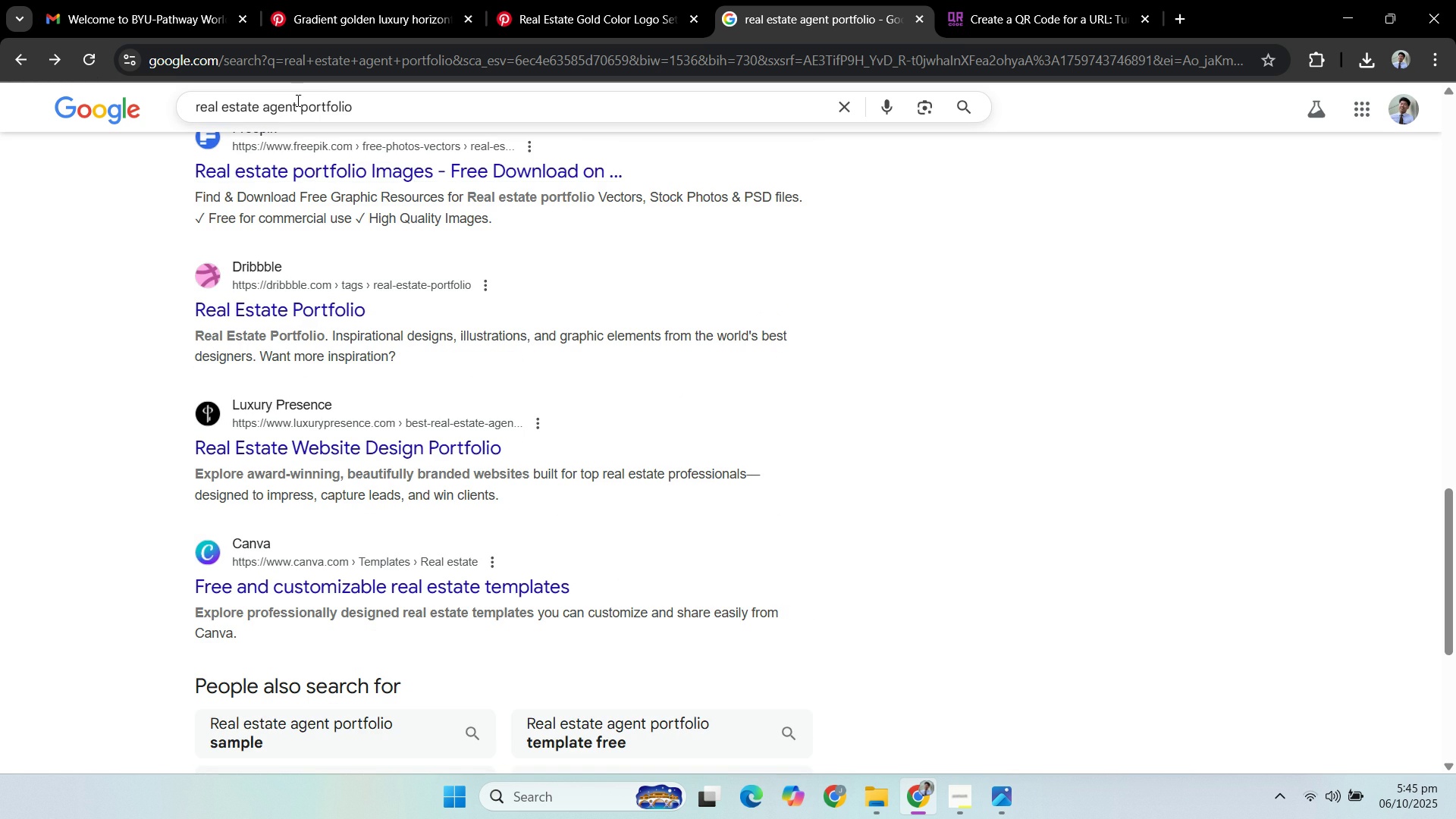 
left_click([297, 103])
 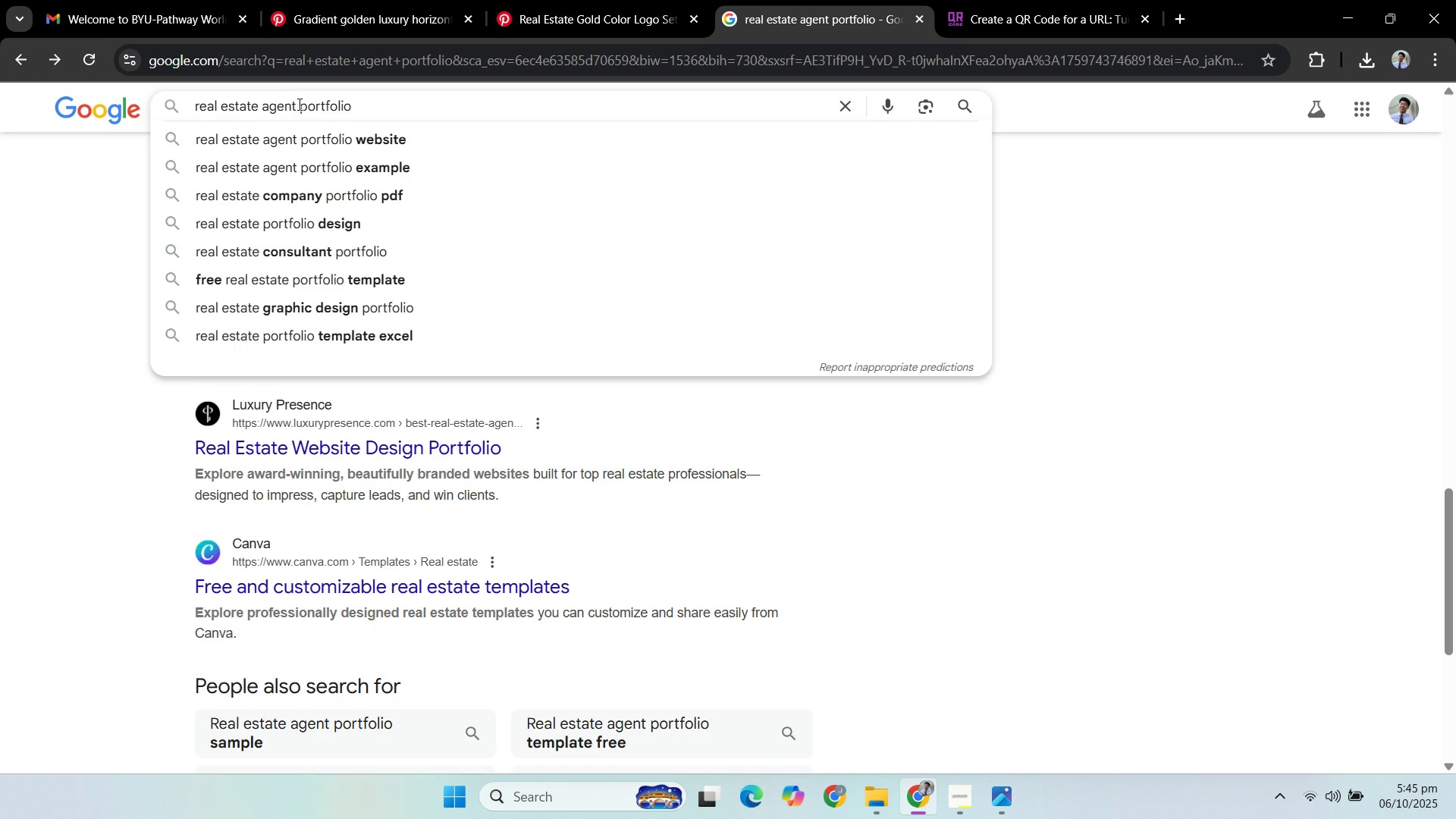 
type( with)
 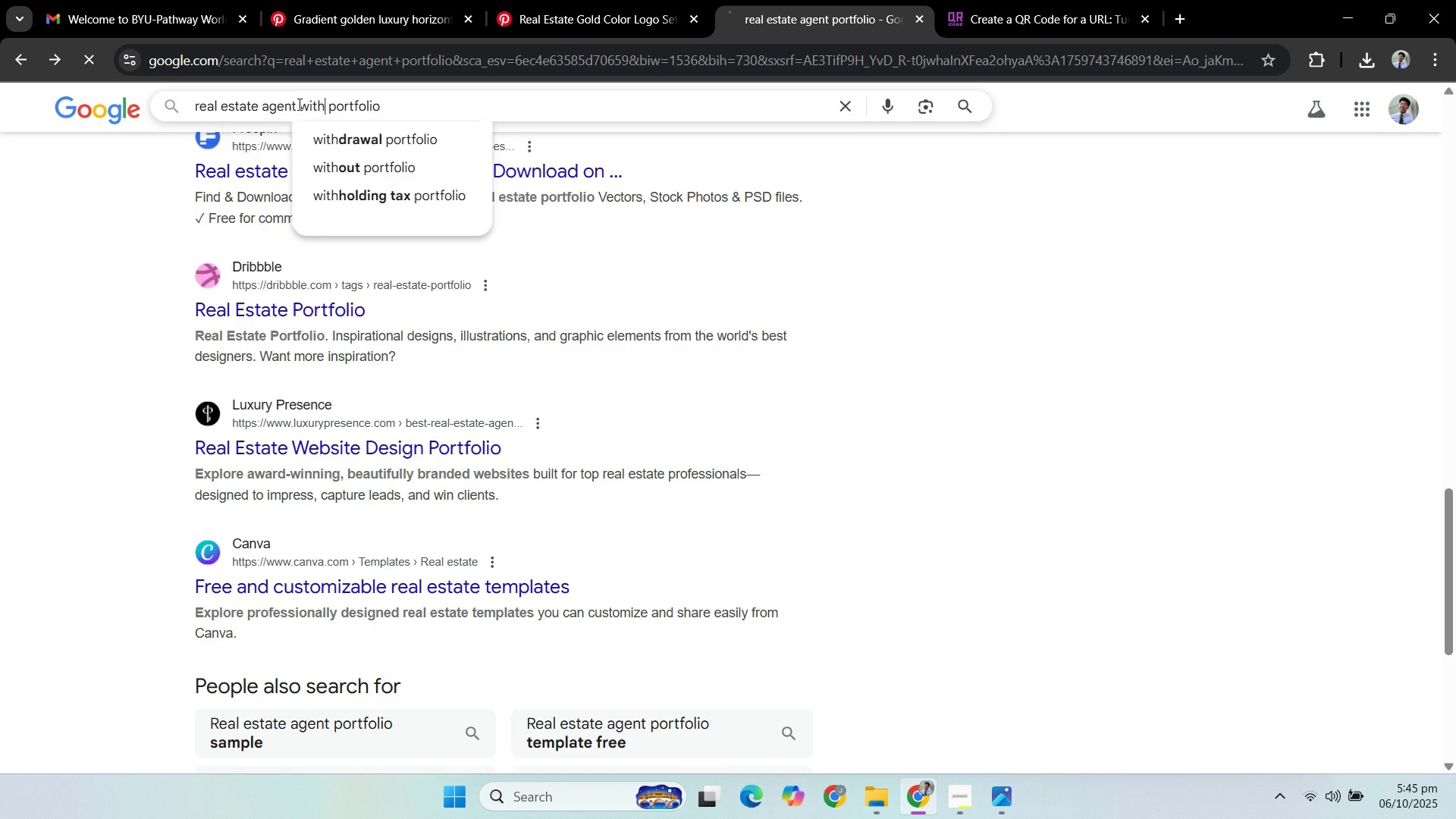 
key(Enter)
 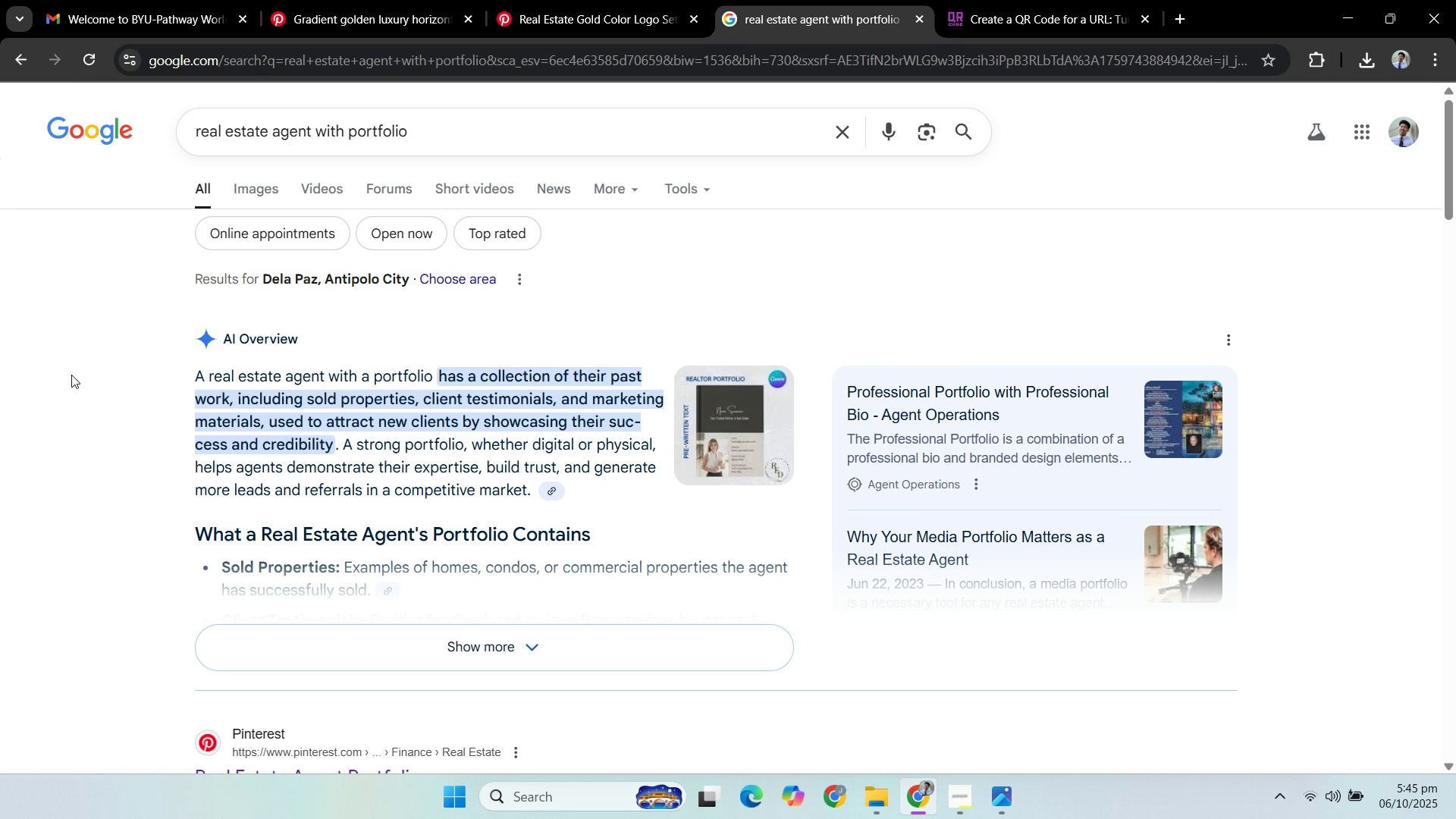 
scroll: coordinate [77, 353], scroll_direction: down, amount: 12.0
 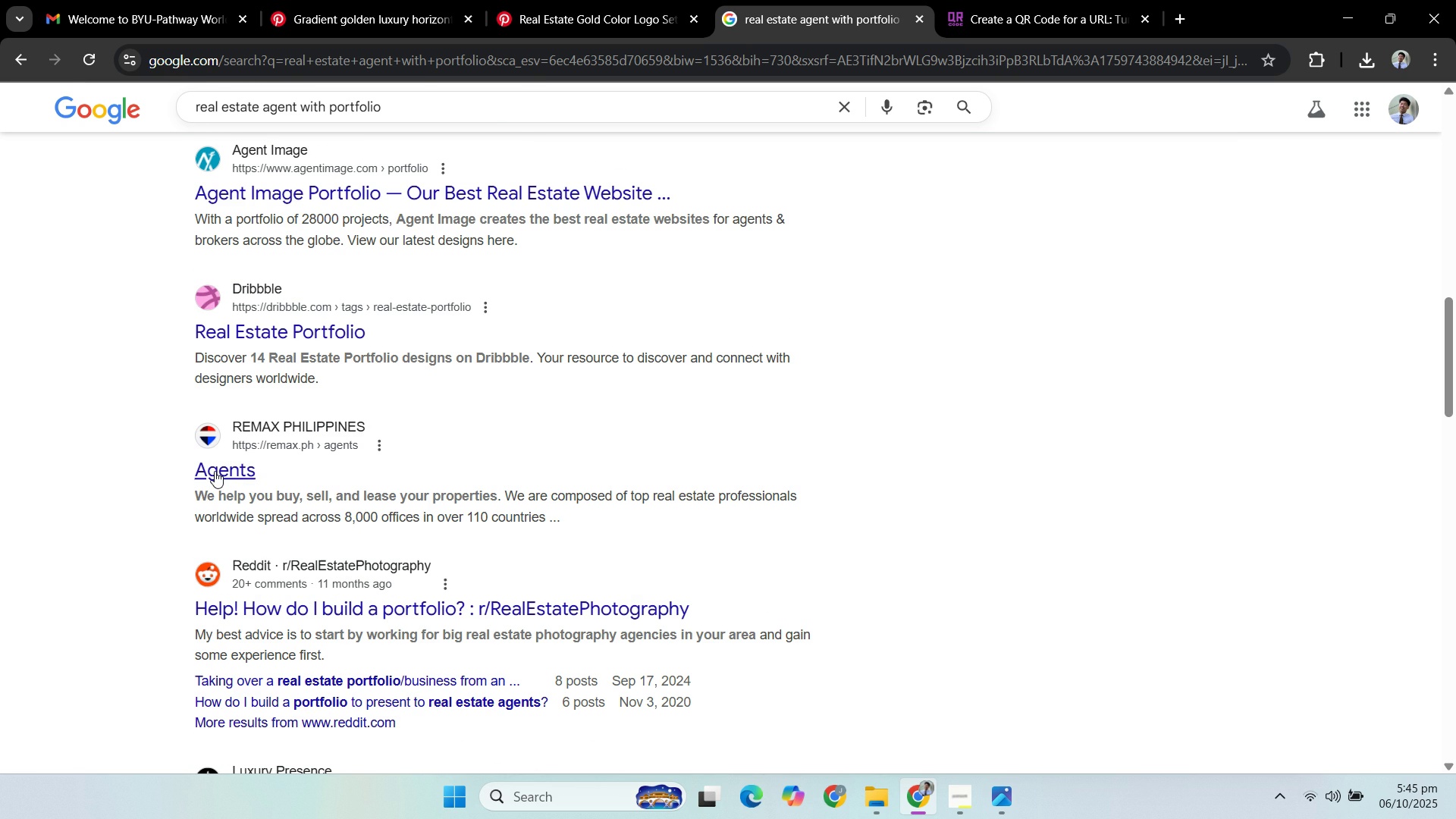 
right_click([215, 471])
 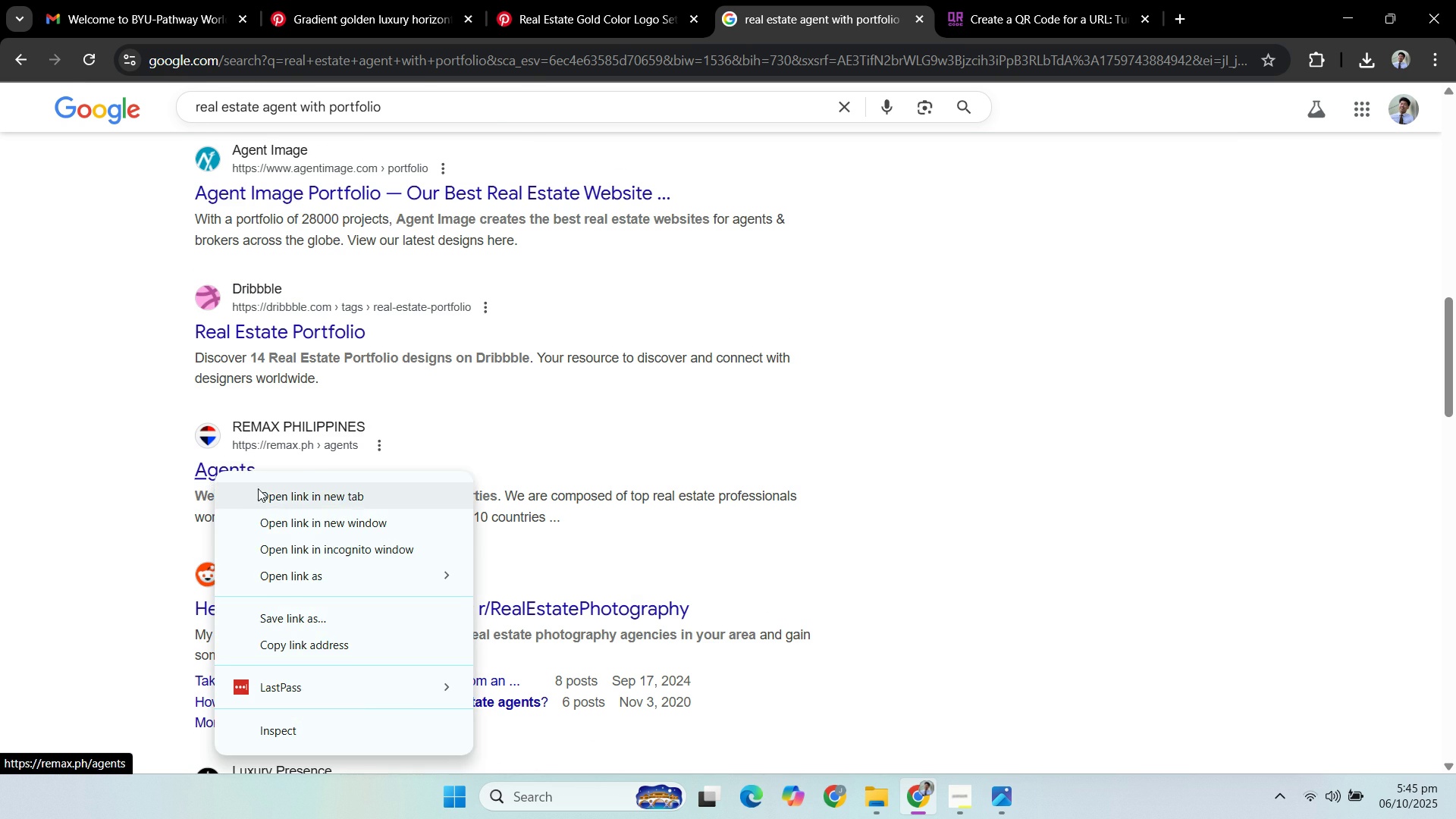 
left_click([258, 488])
 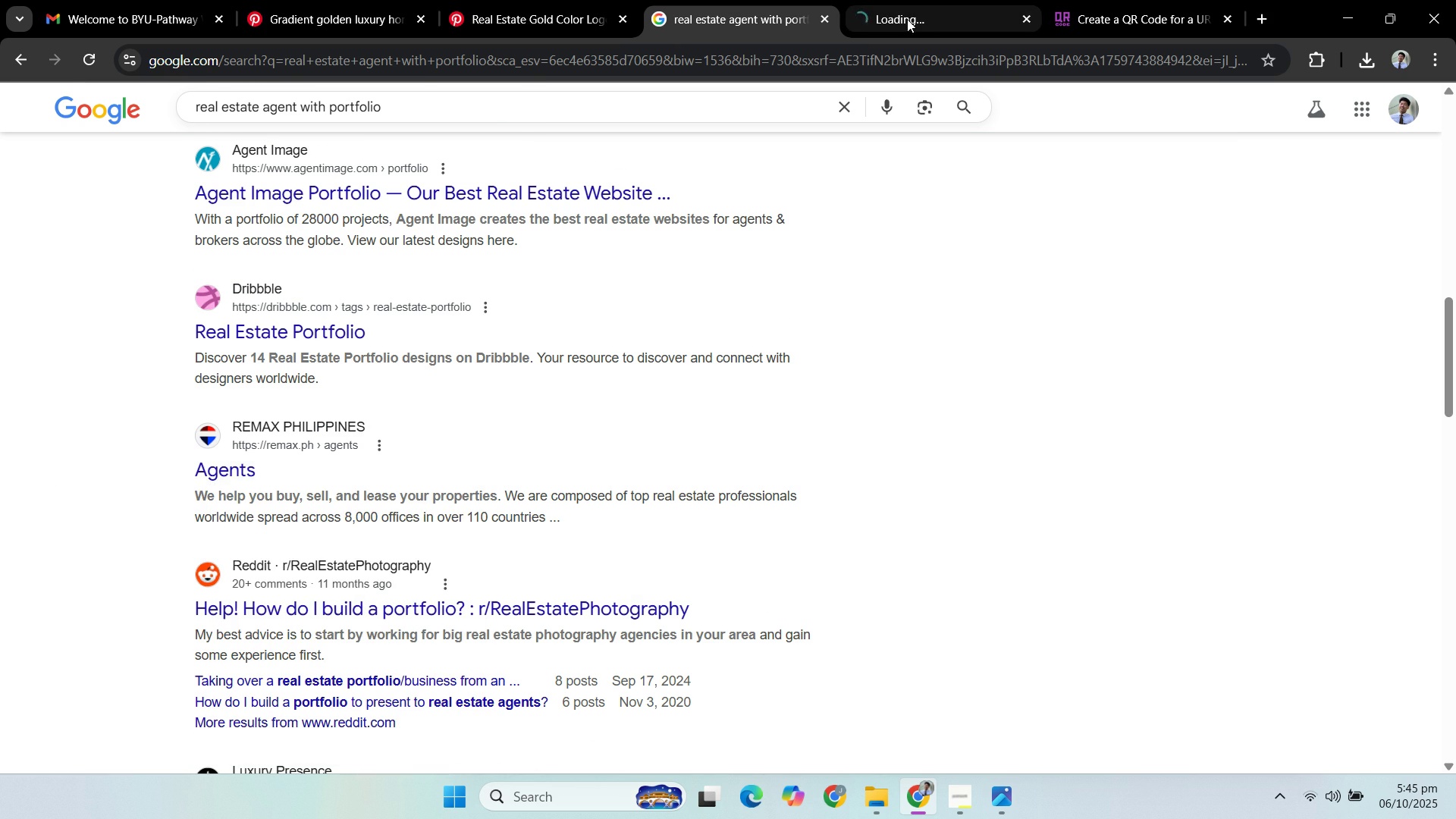 
left_click([908, 19])
 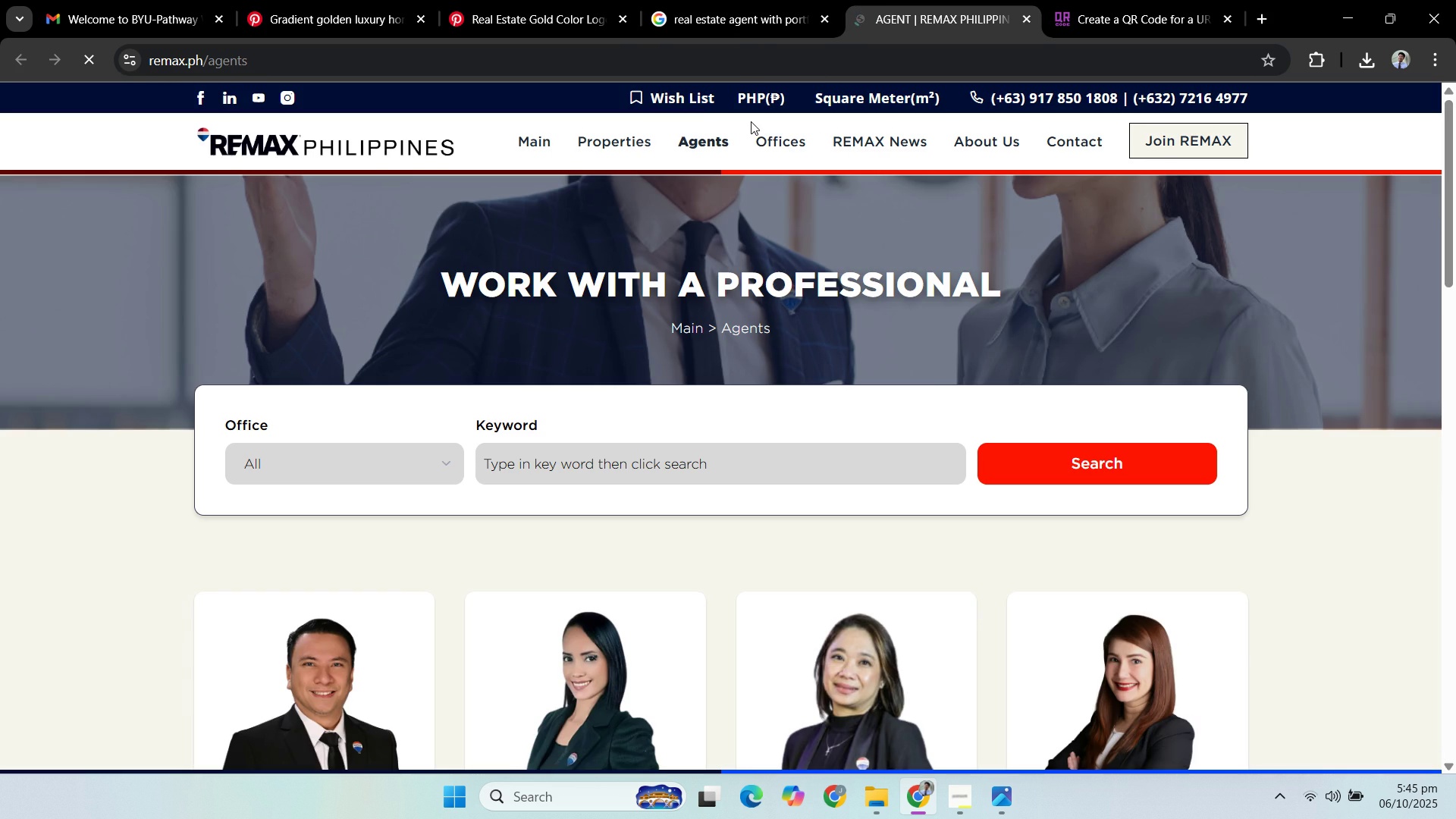 
scroll: coordinate [925, 274], scroll_direction: down, amount: 3.0
 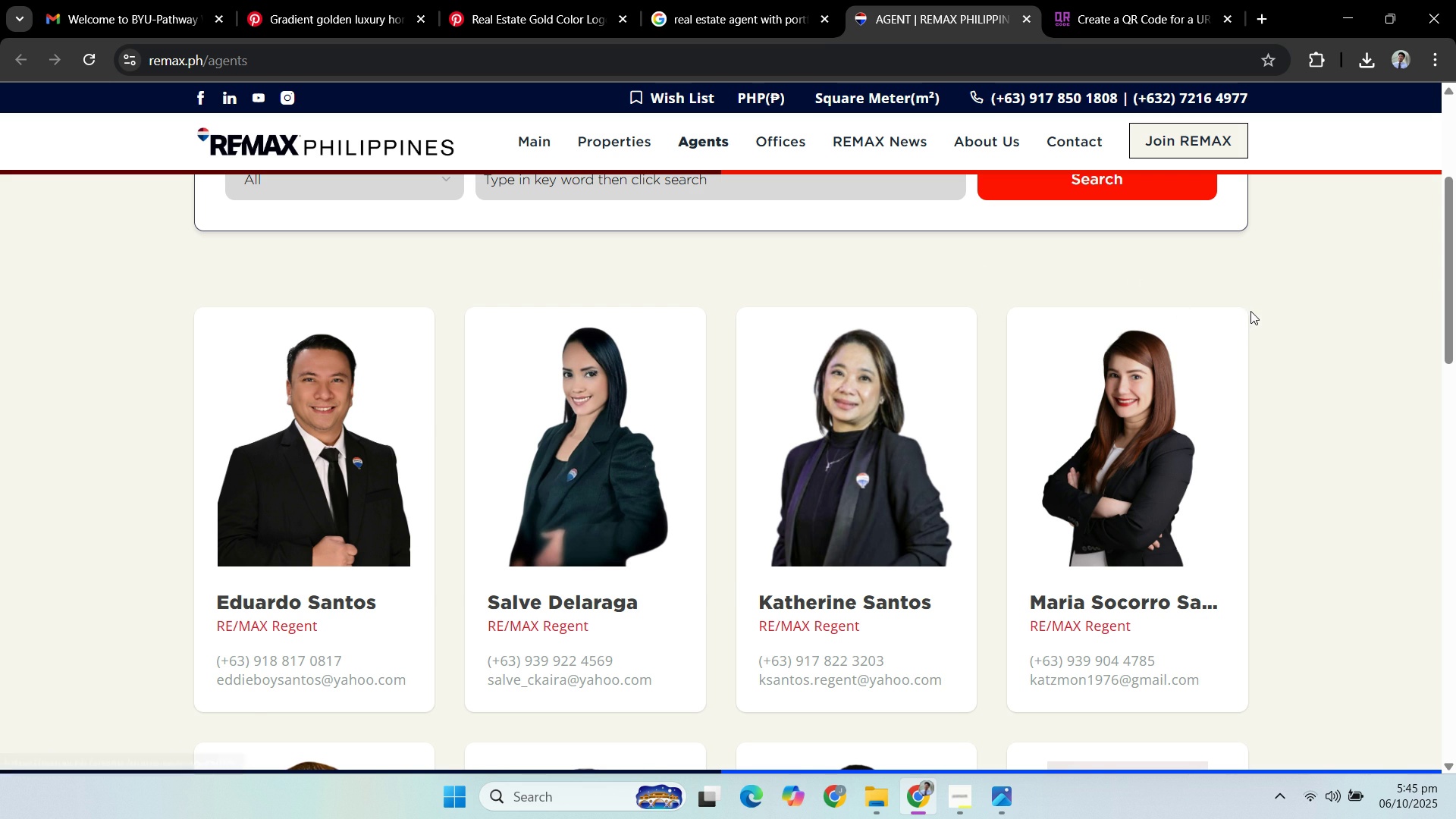 
scroll: coordinate [1252, 311], scroll_direction: up, amount: 3.0
 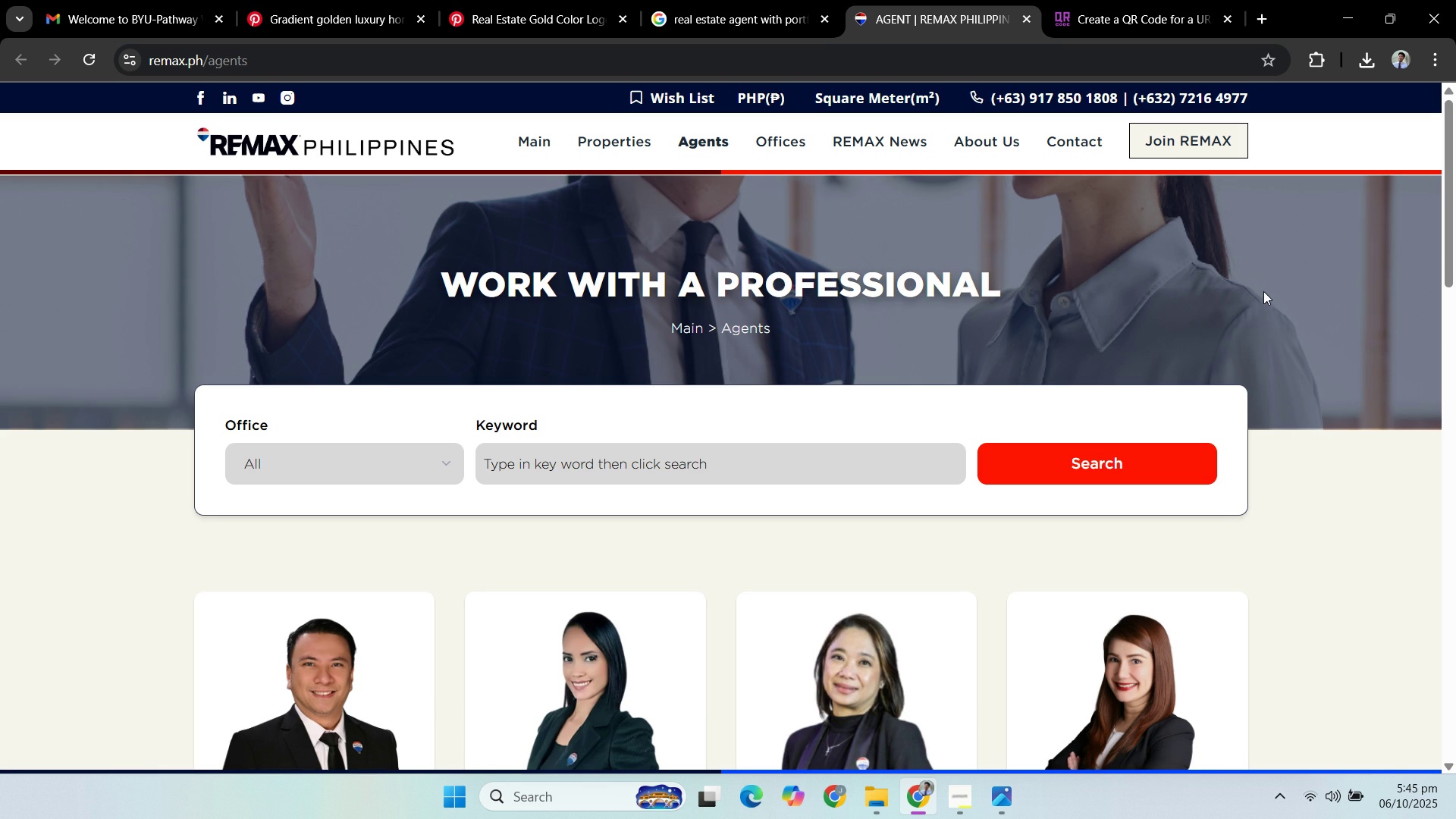 
scroll: coordinate [1263, 268], scroll_direction: down, amount: 18.0
 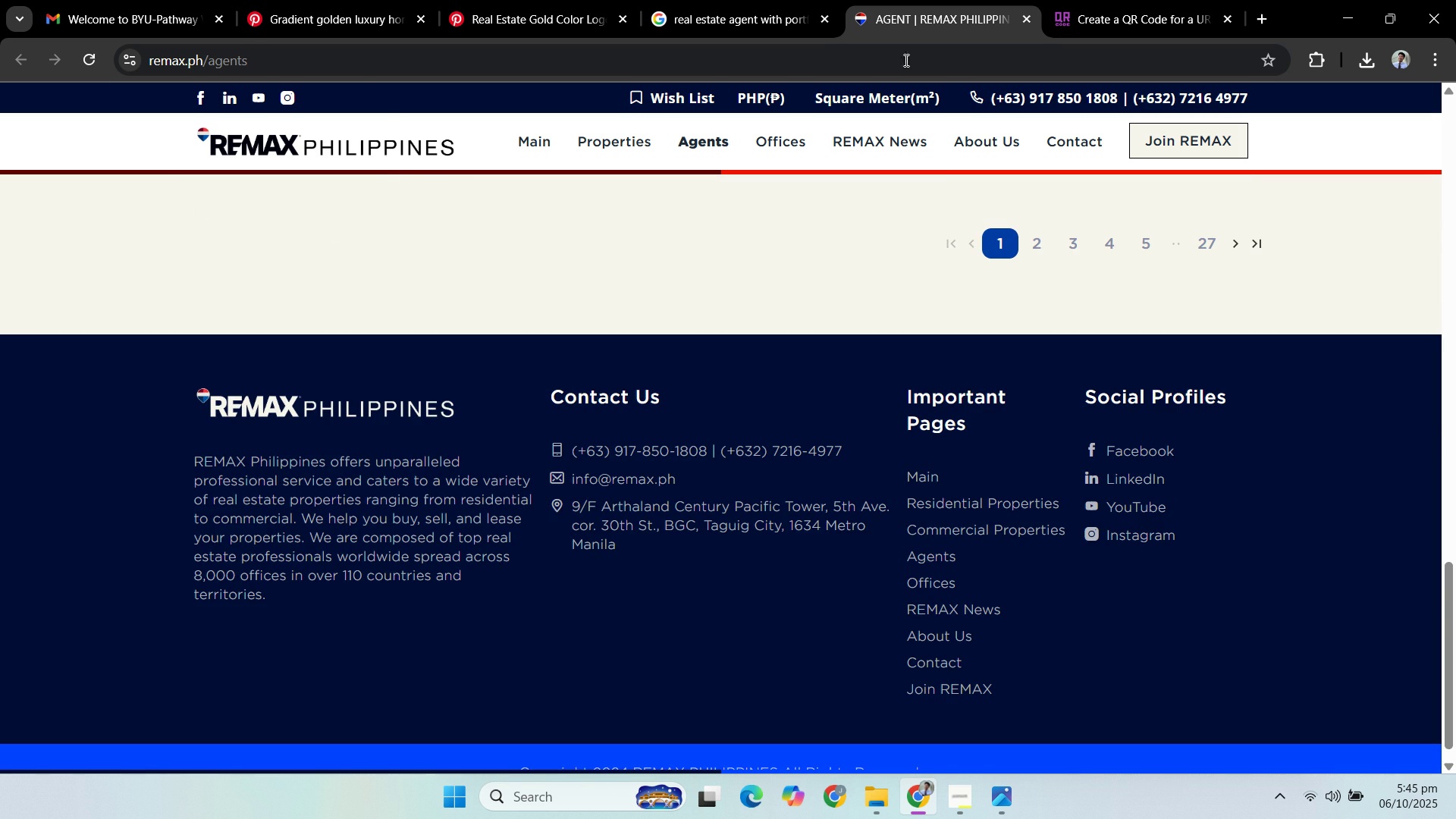 
left_click([1032, 17])
 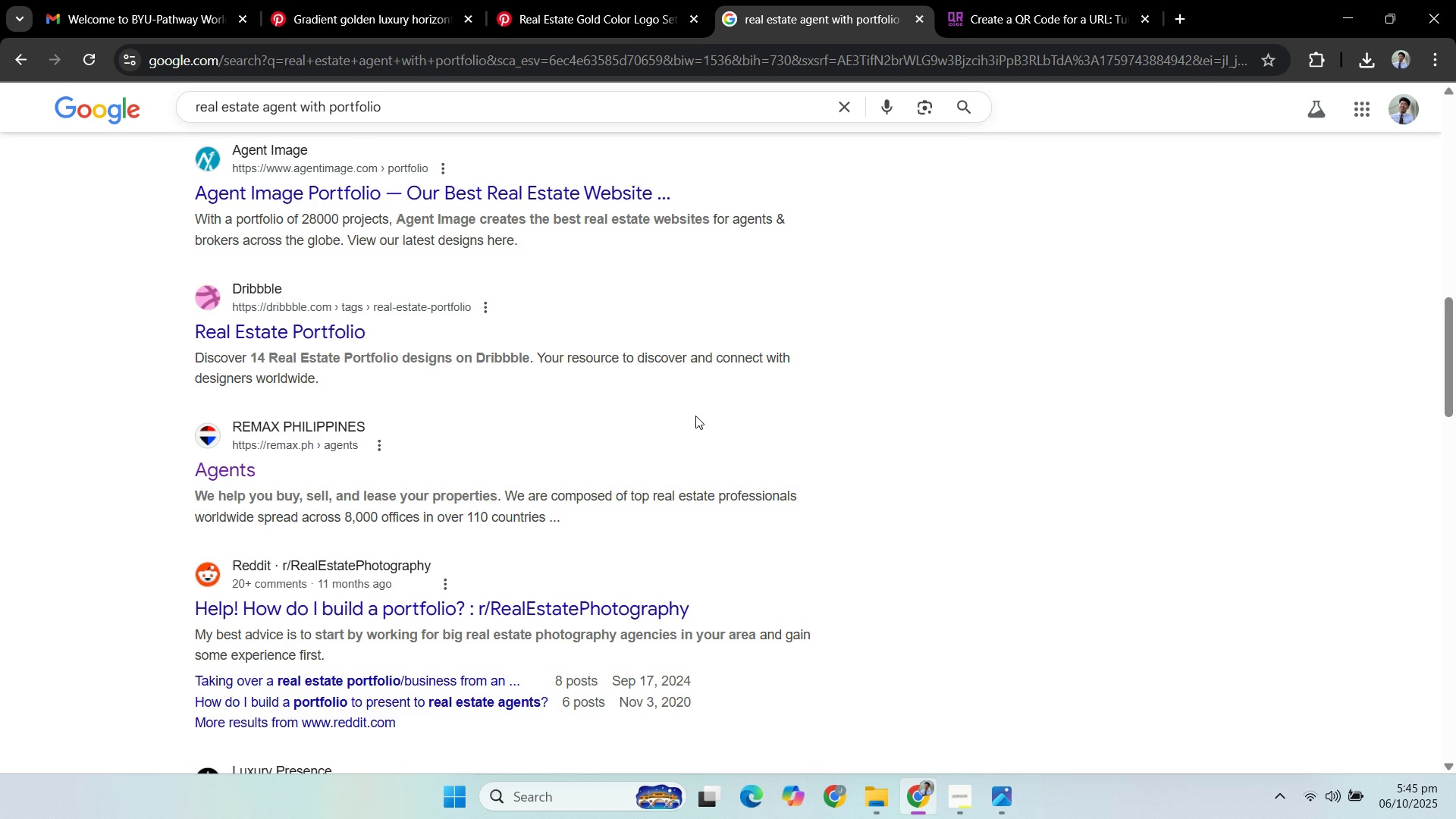 
scroll: coordinate [693, 425], scroll_direction: down, amount: 2.0
 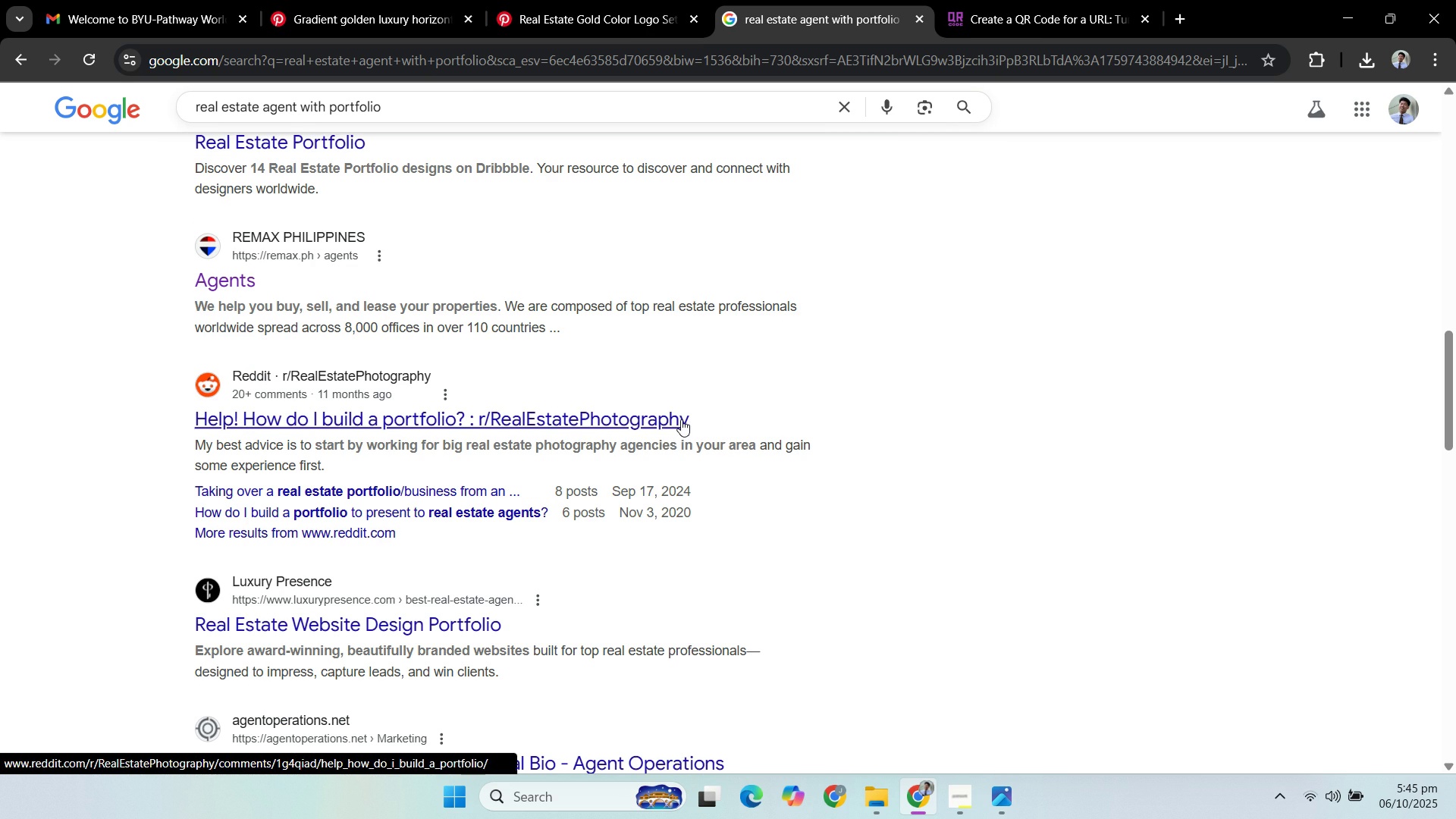 
wait(5.47)
 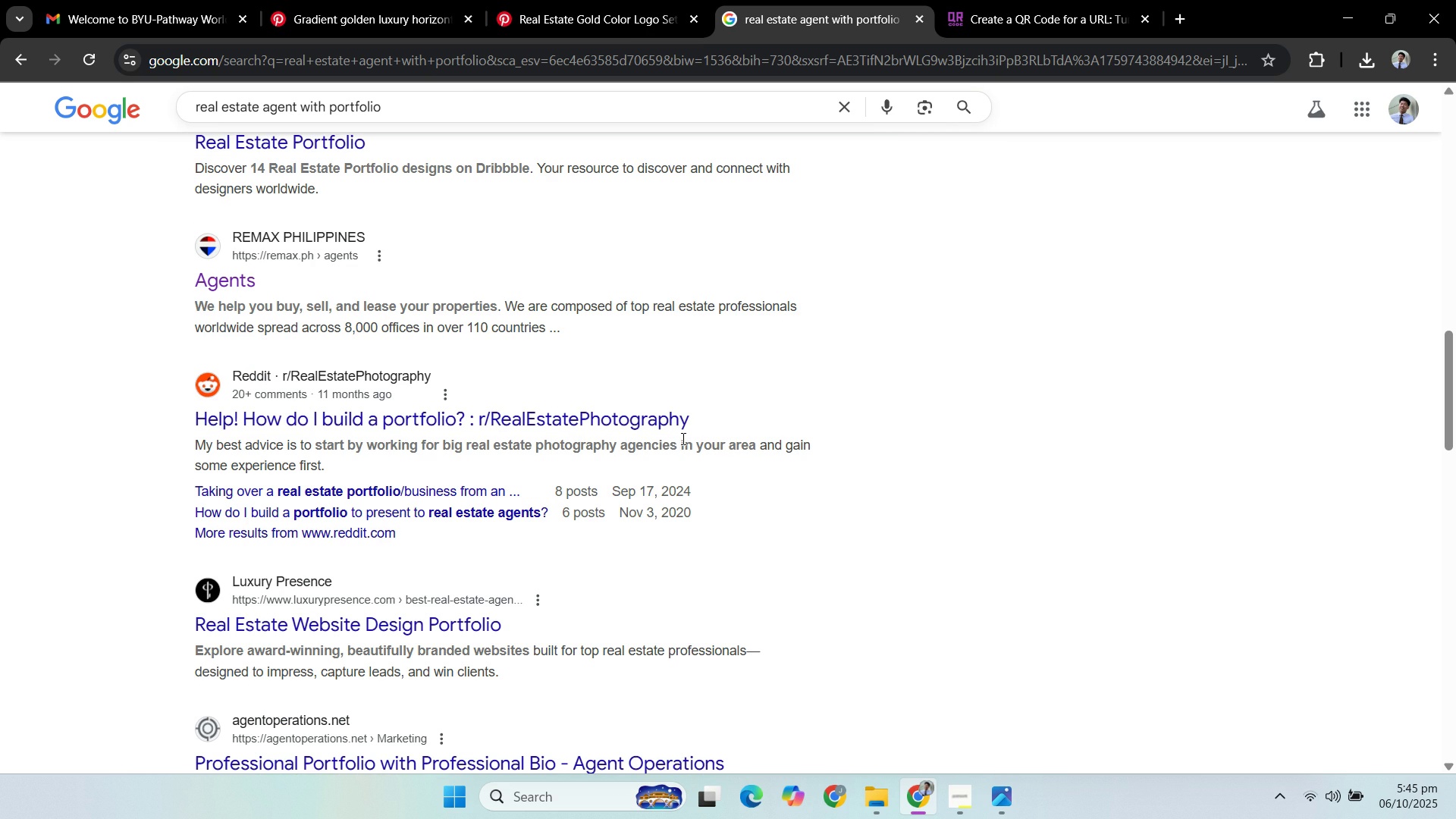 
scroll: coordinate [808, 444], scroll_direction: down, amount: 14.0
 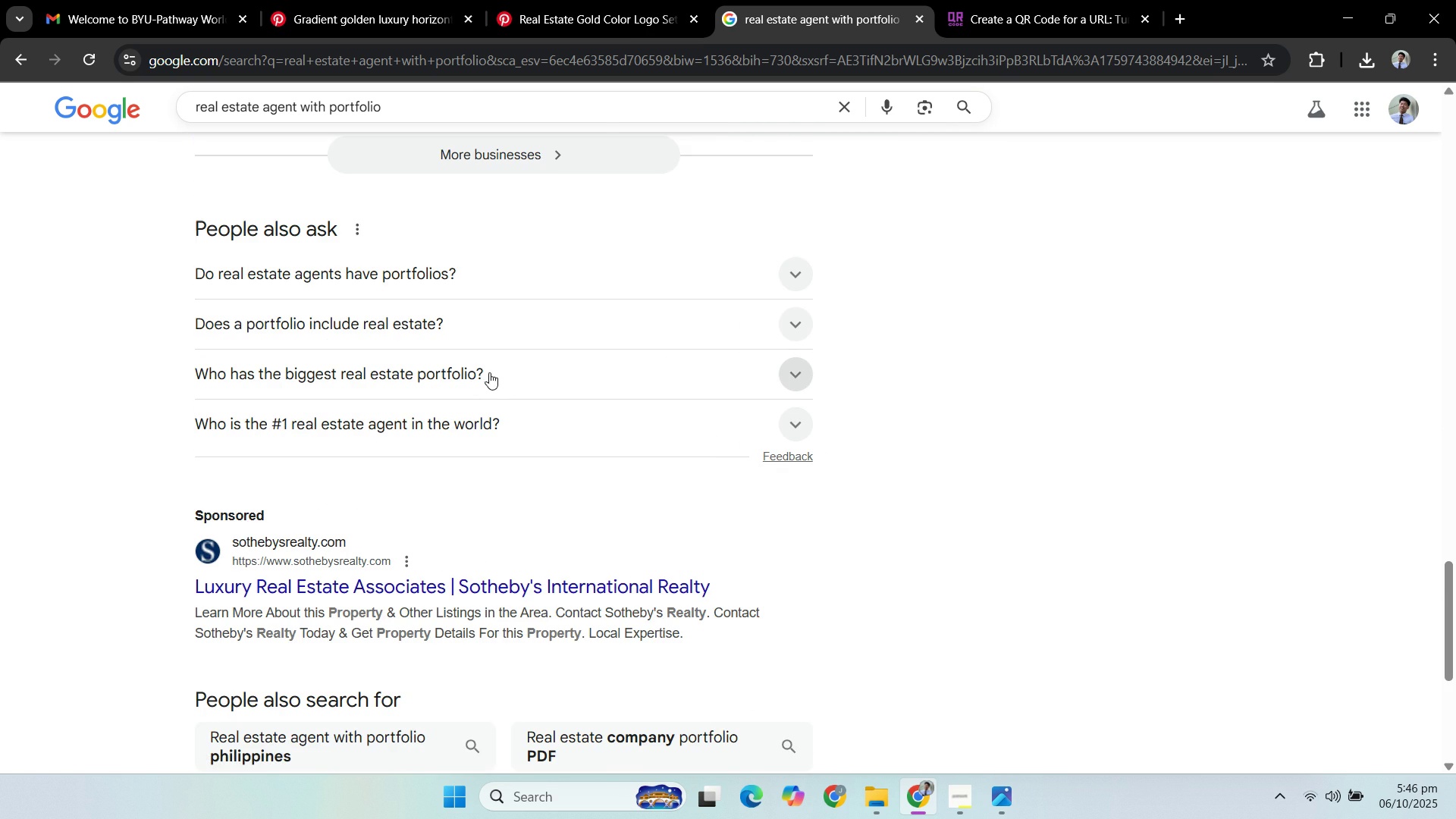 
scroll: coordinate [494, 378], scroll_direction: down, amount: 6.0
 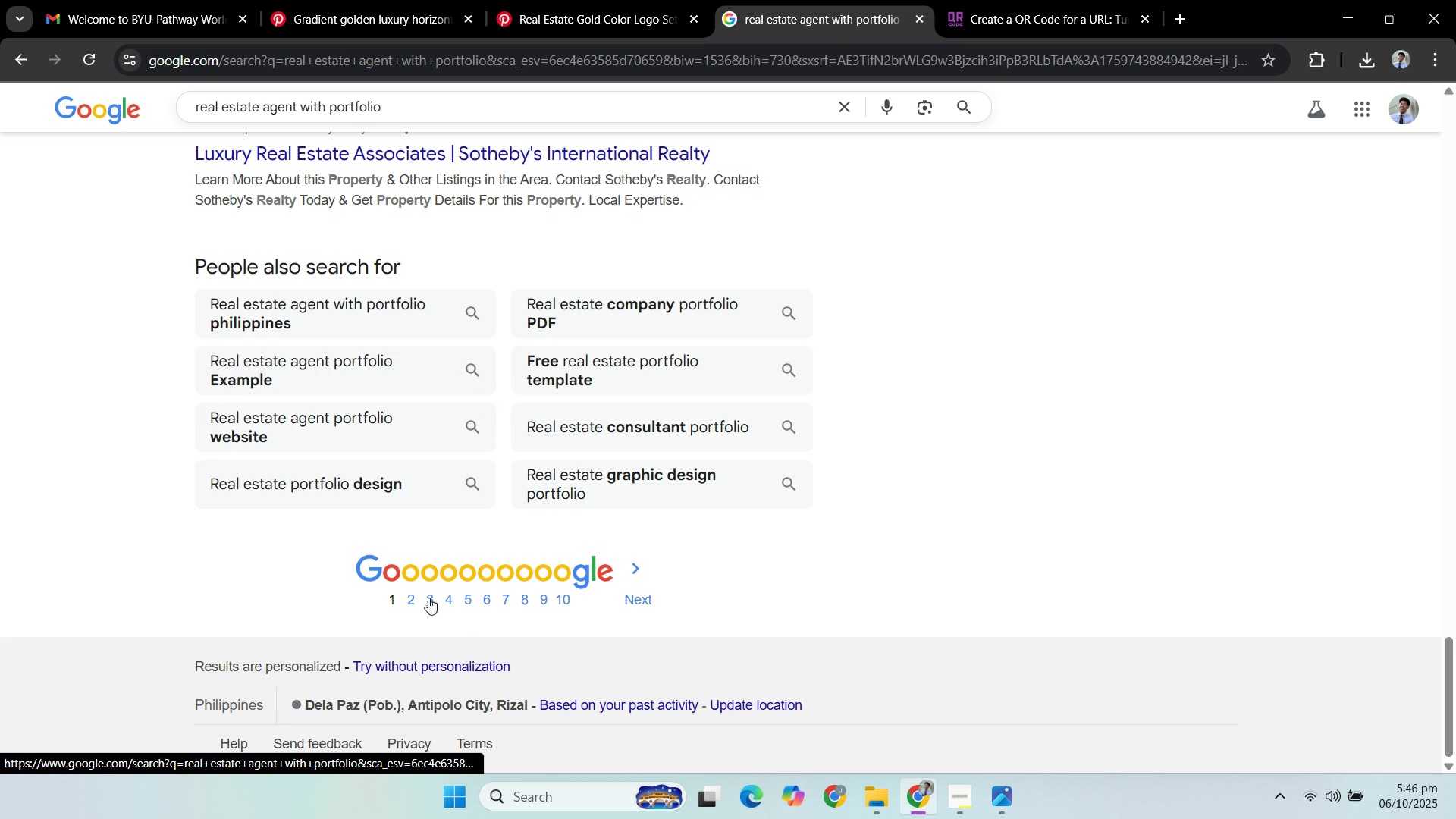 
left_click([511, 599])
 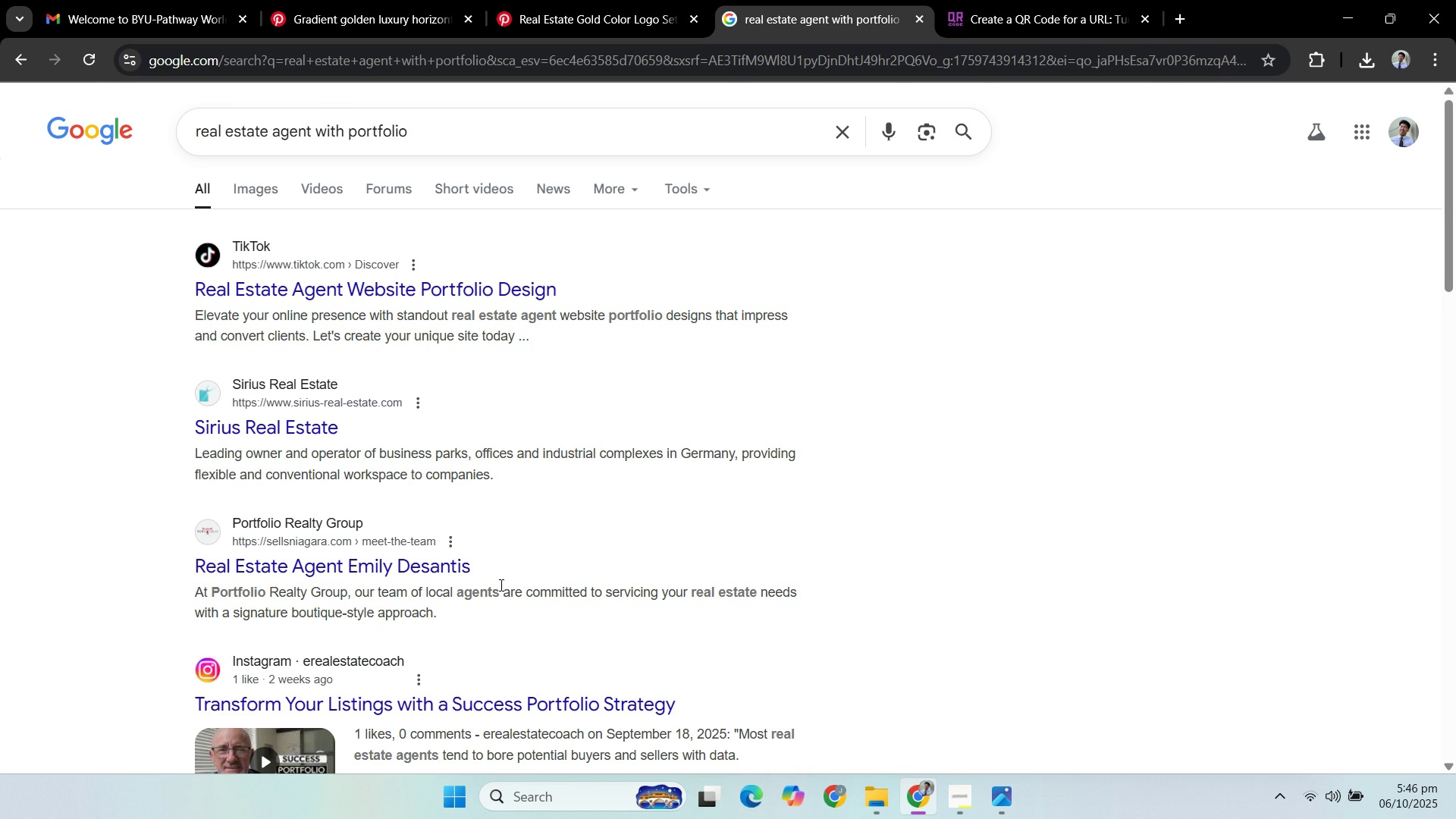 
scroll: coordinate [531, 557], scroll_direction: down, amount: 6.0
 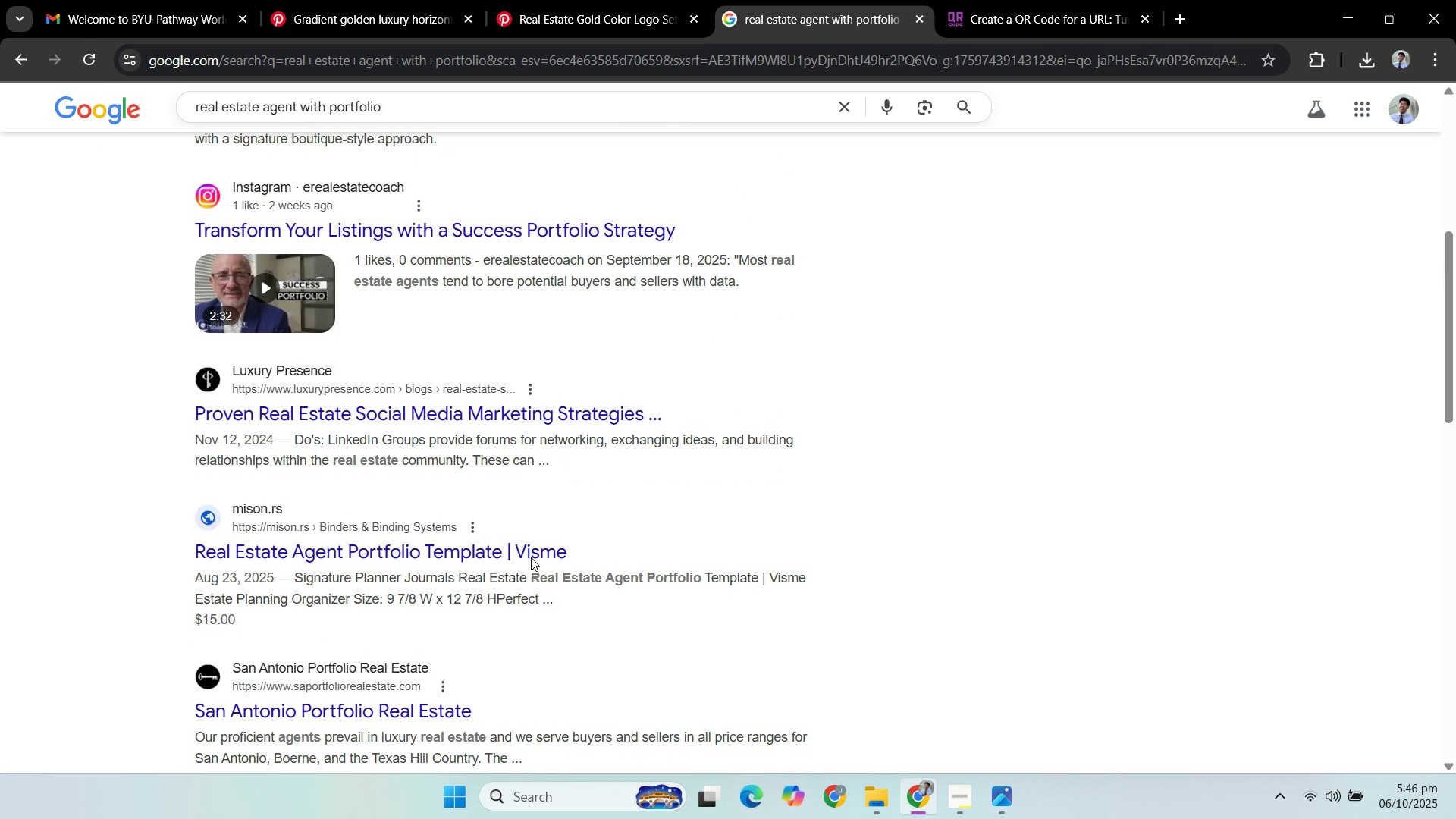 
scroll: coordinate [531, 557], scroll_direction: up, amount: 1.0
 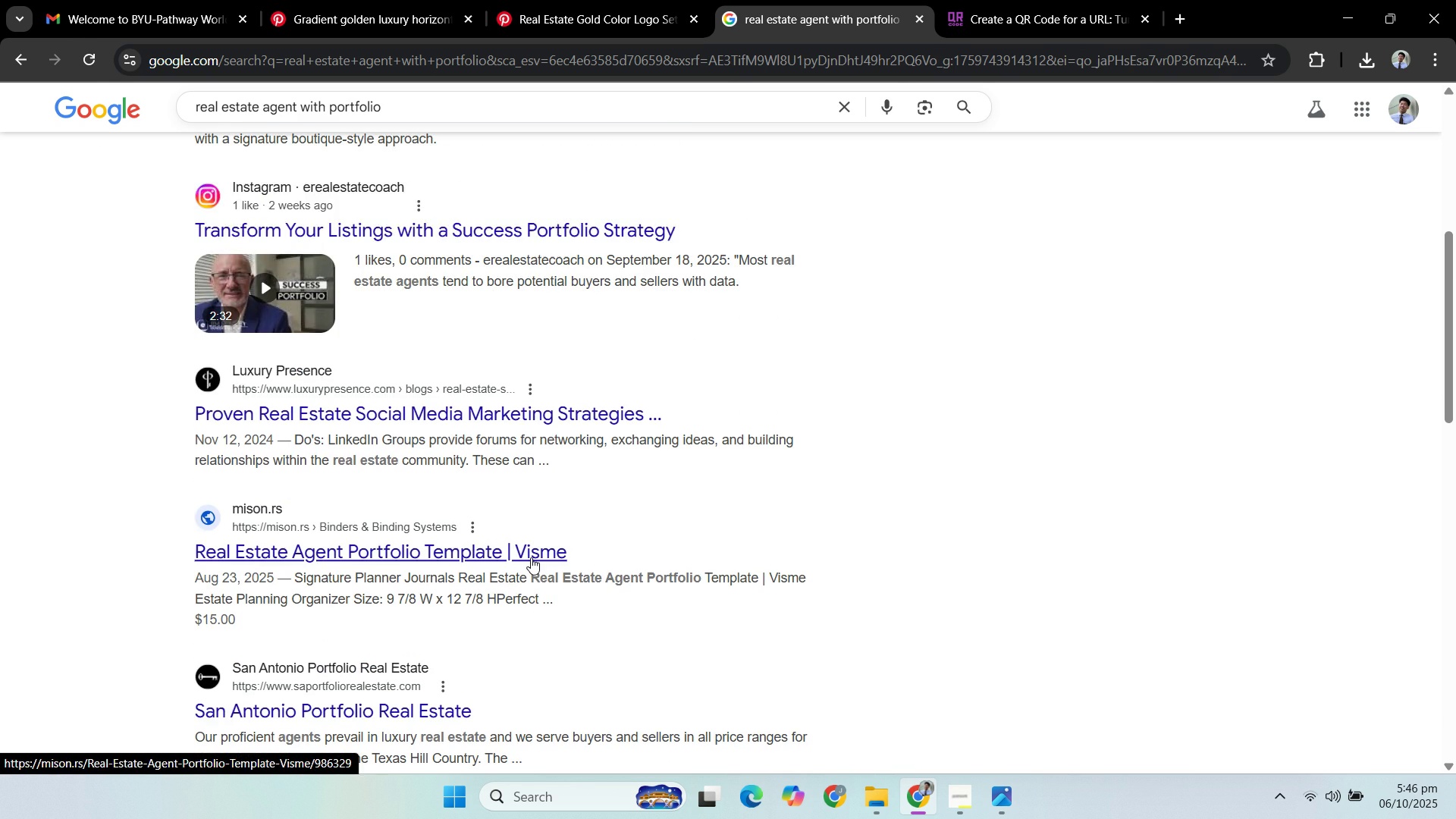 
scroll: coordinate [547, 549], scroll_direction: down, amount: 9.0
 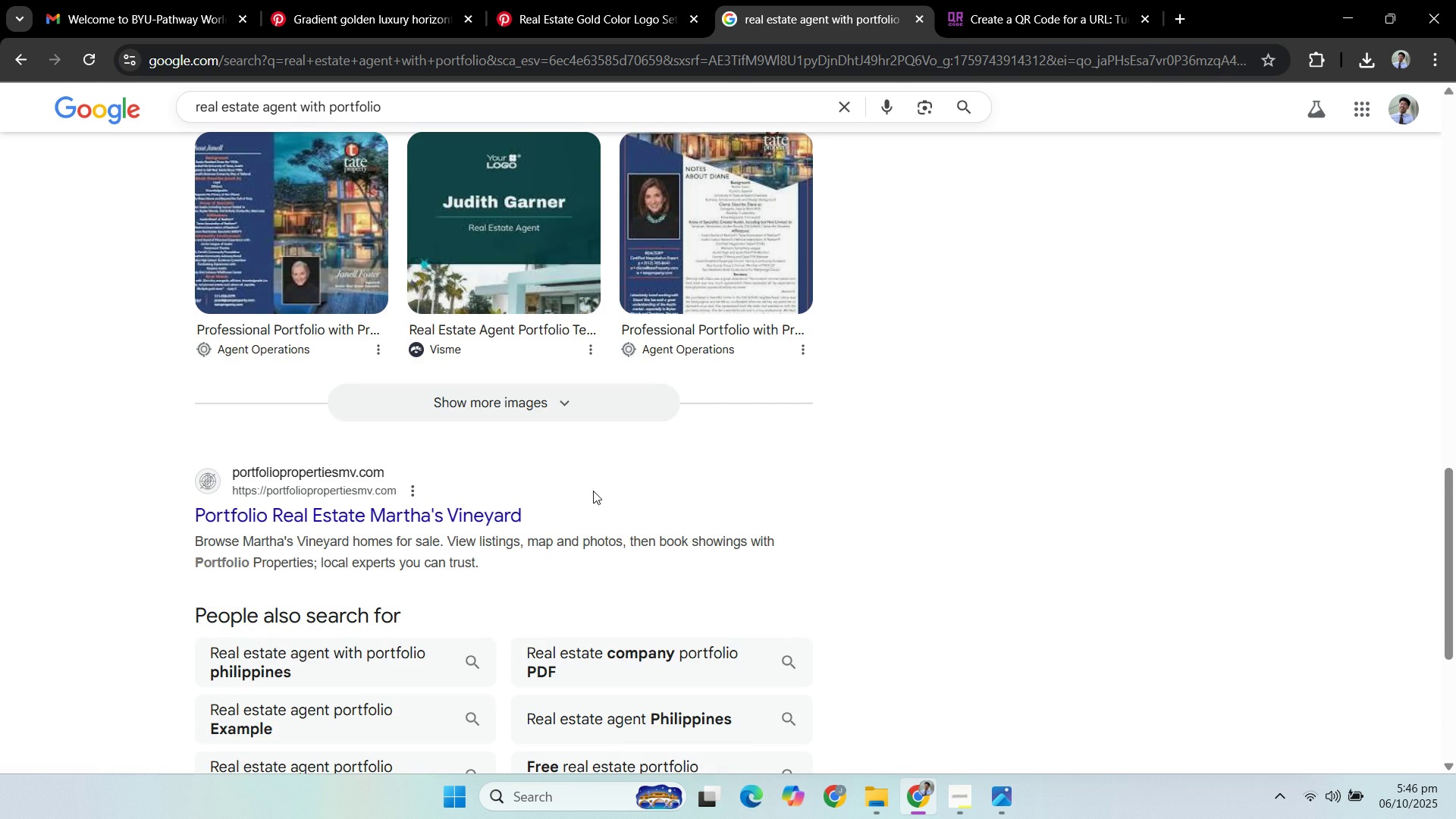 
scroll: coordinate [320, 318], scroll_direction: up, amount: 23.0
 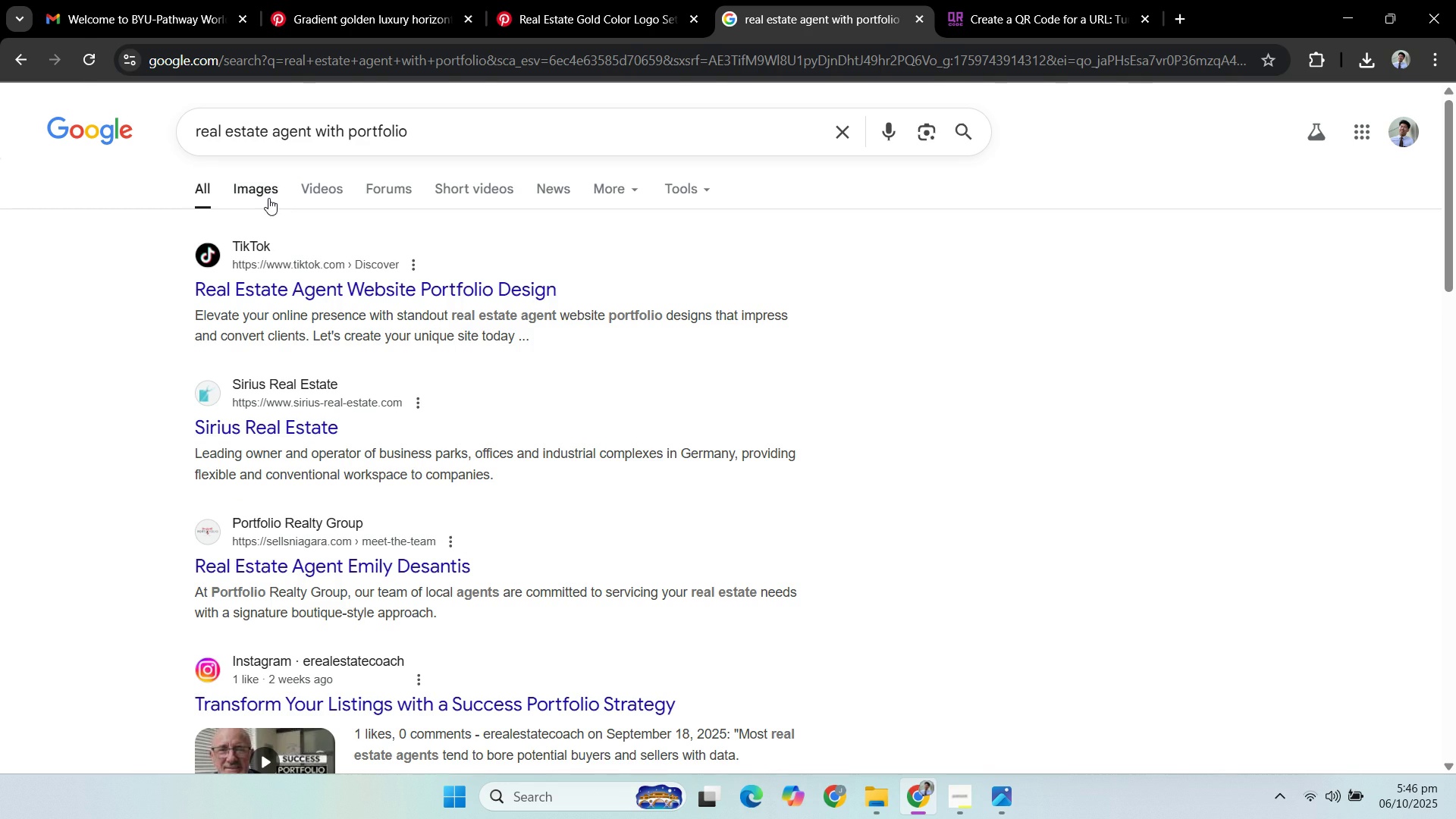 
left_click([268, 198])
 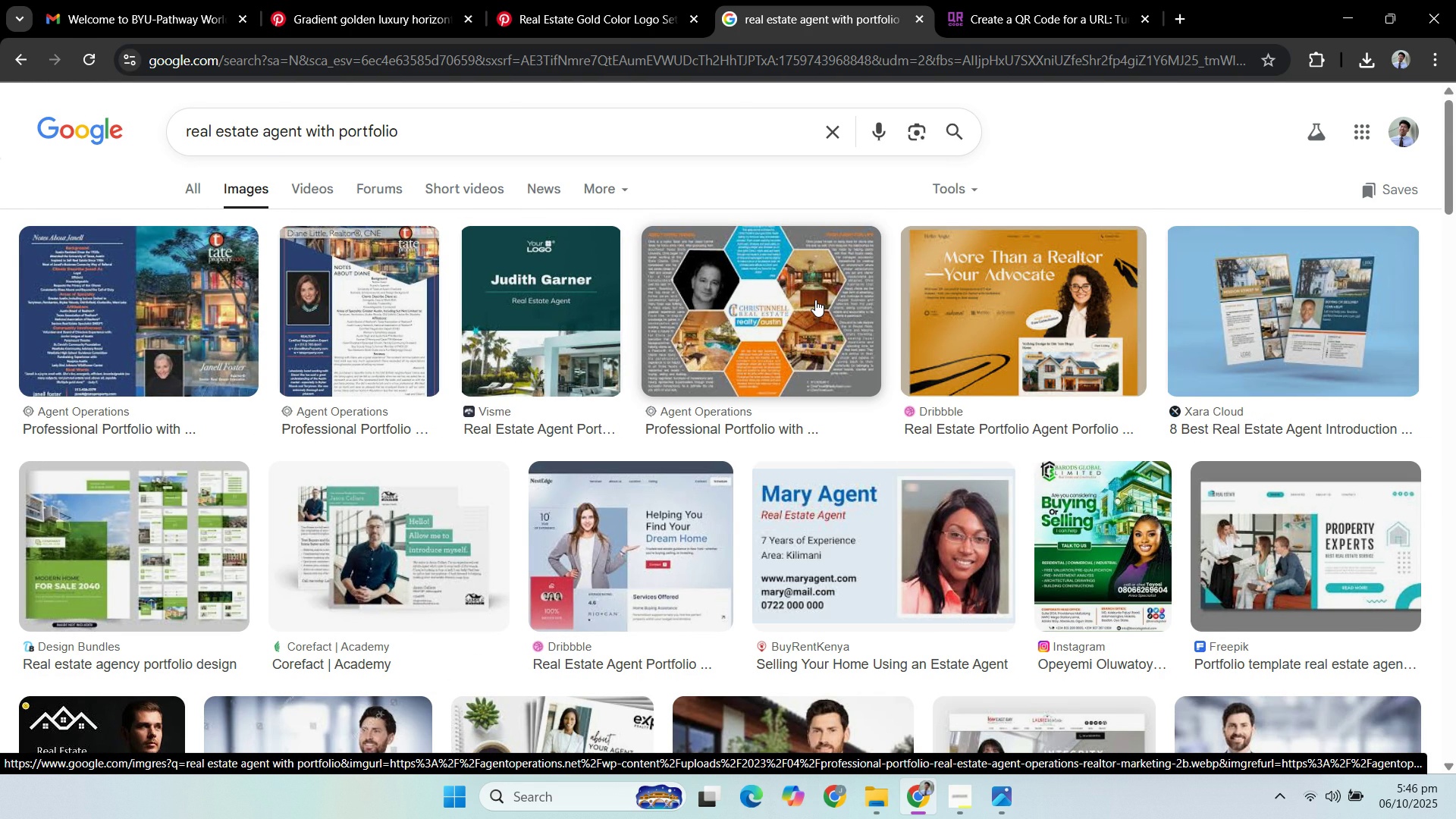 
scroll: coordinate [818, 299], scroll_direction: down, amount: 2.0
 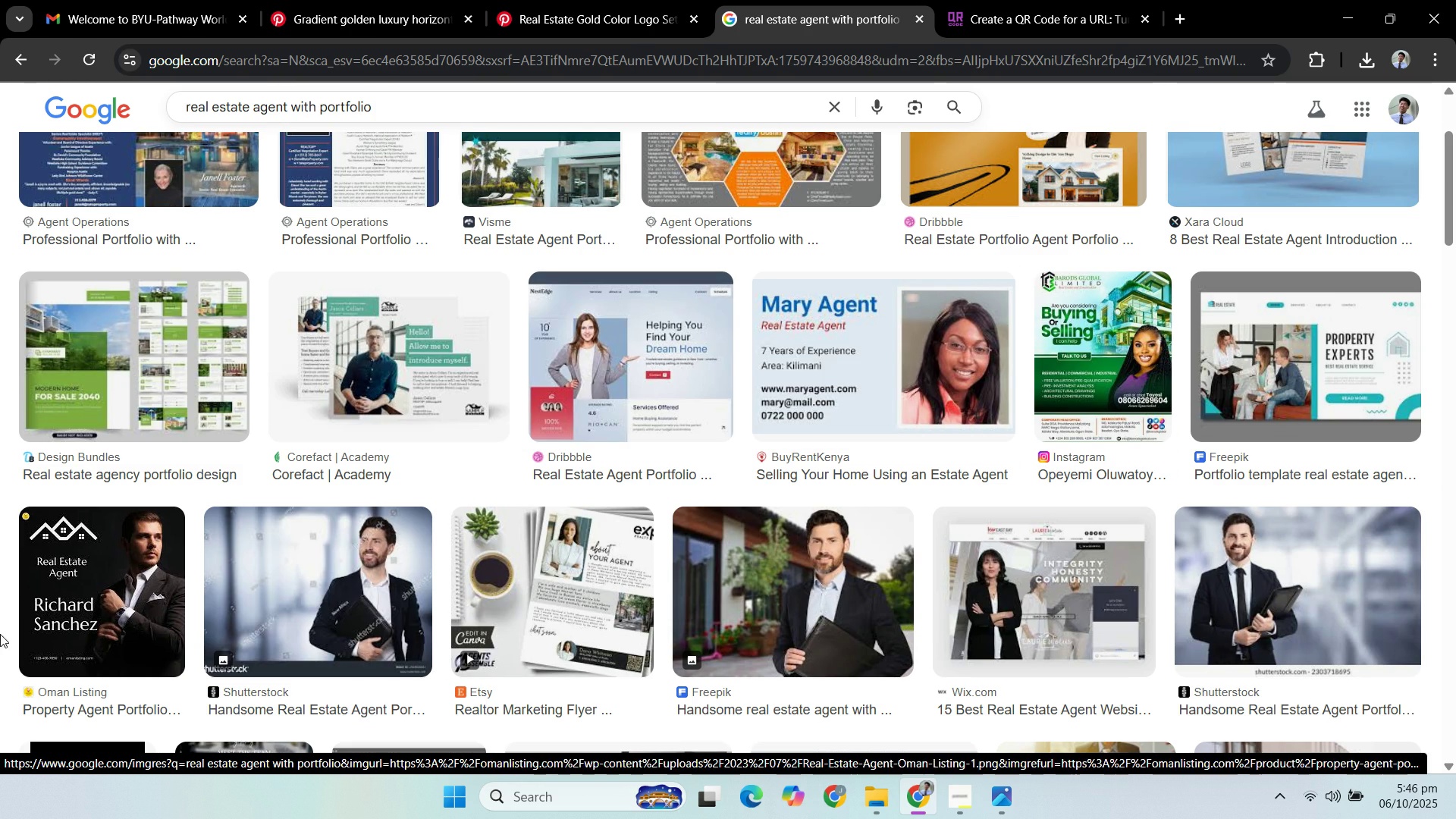 
left_click([74, 584])
 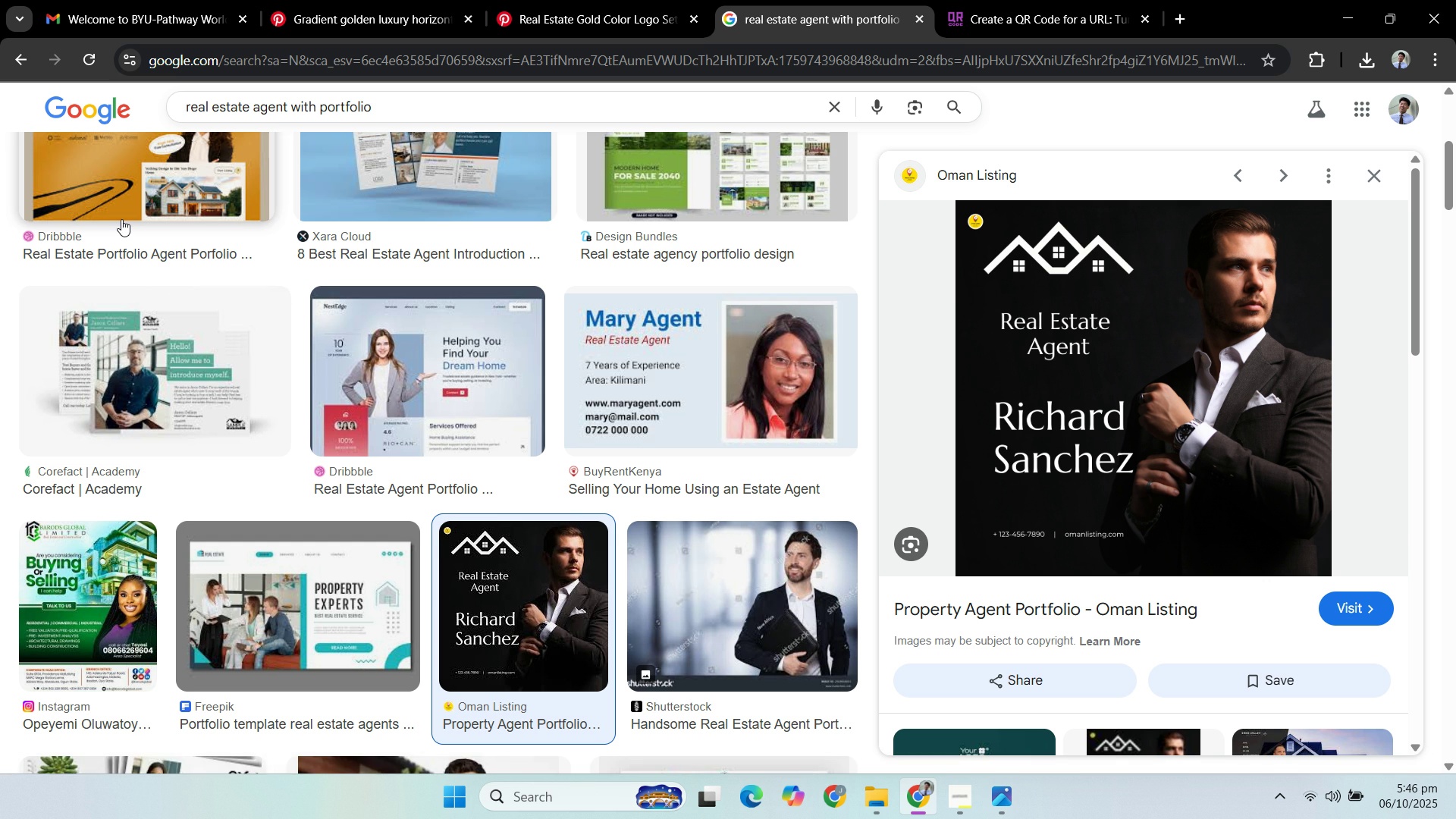 
wait(13.18)
 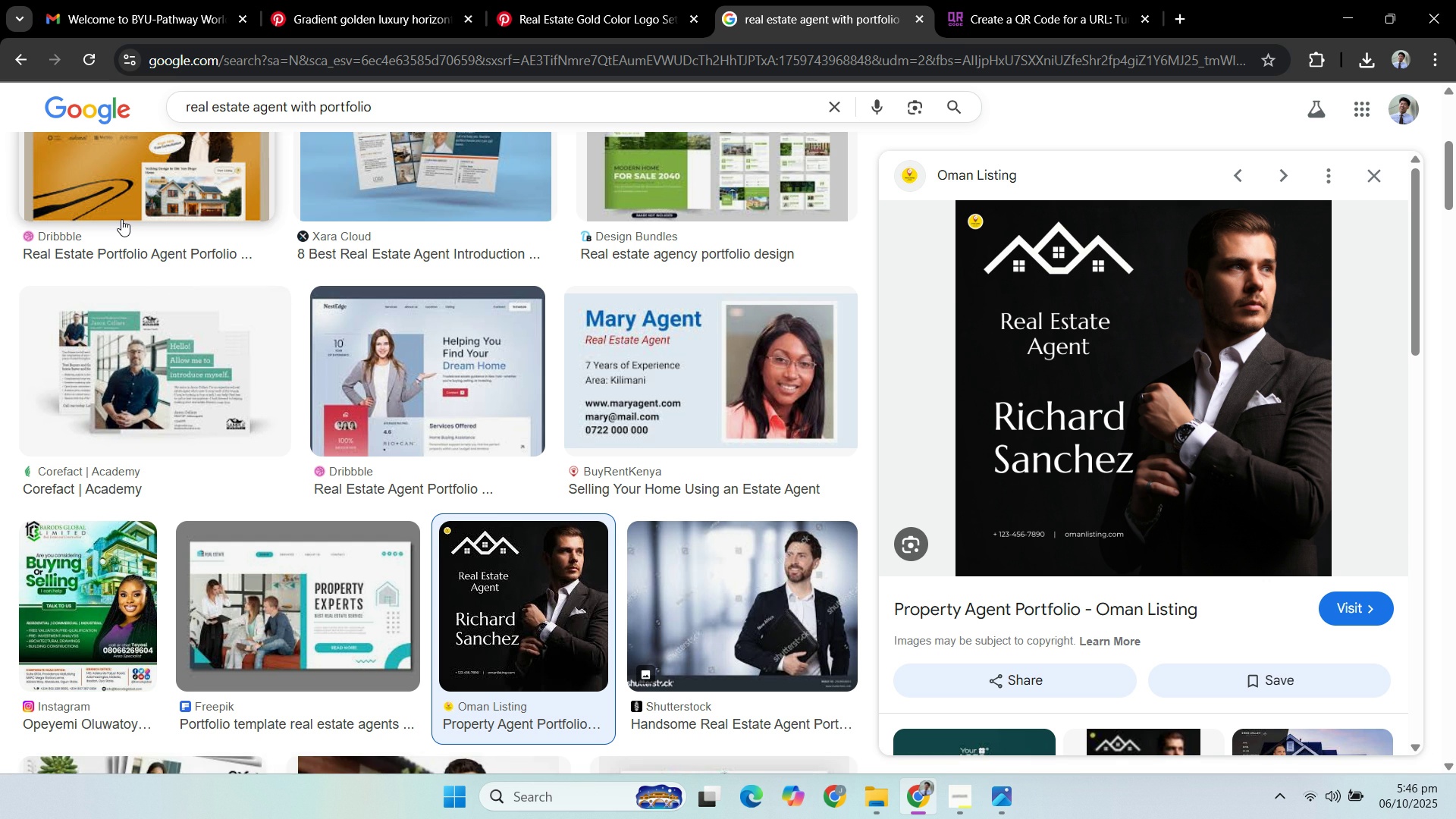 
type(richard sanv)
key(Backspace)
type(chez)
 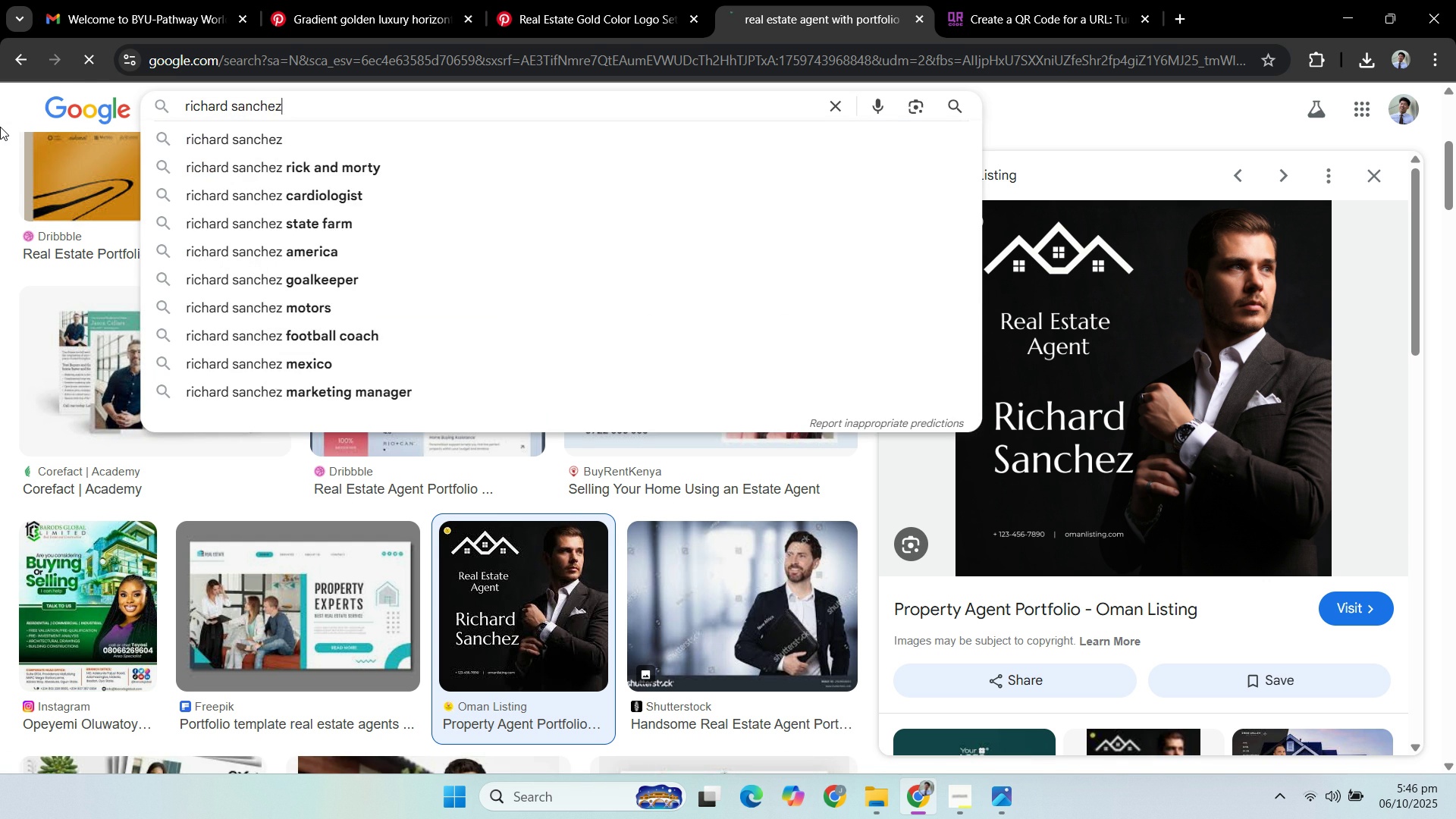 
key(Enter)
 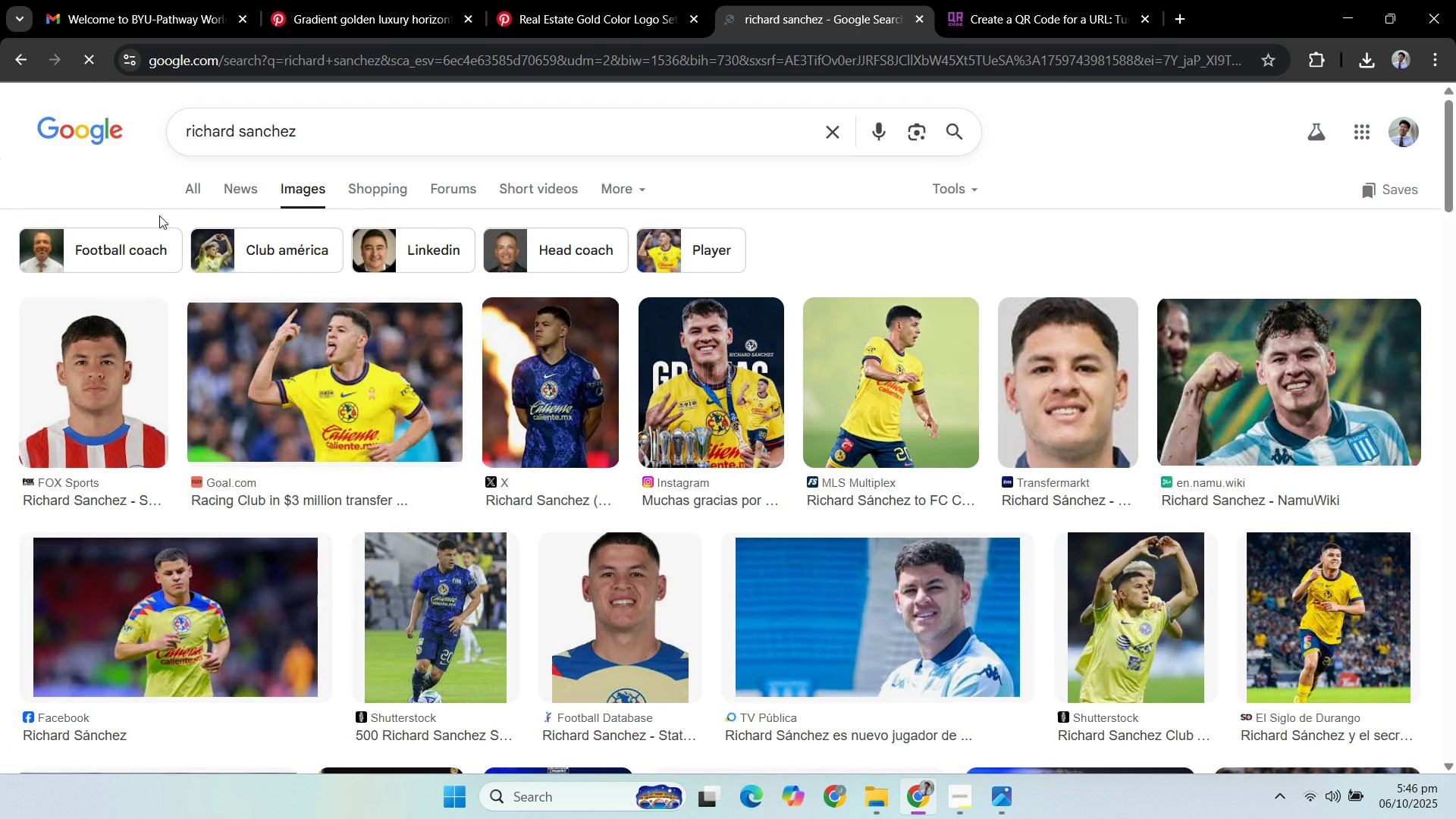 
left_click([193, 193])
 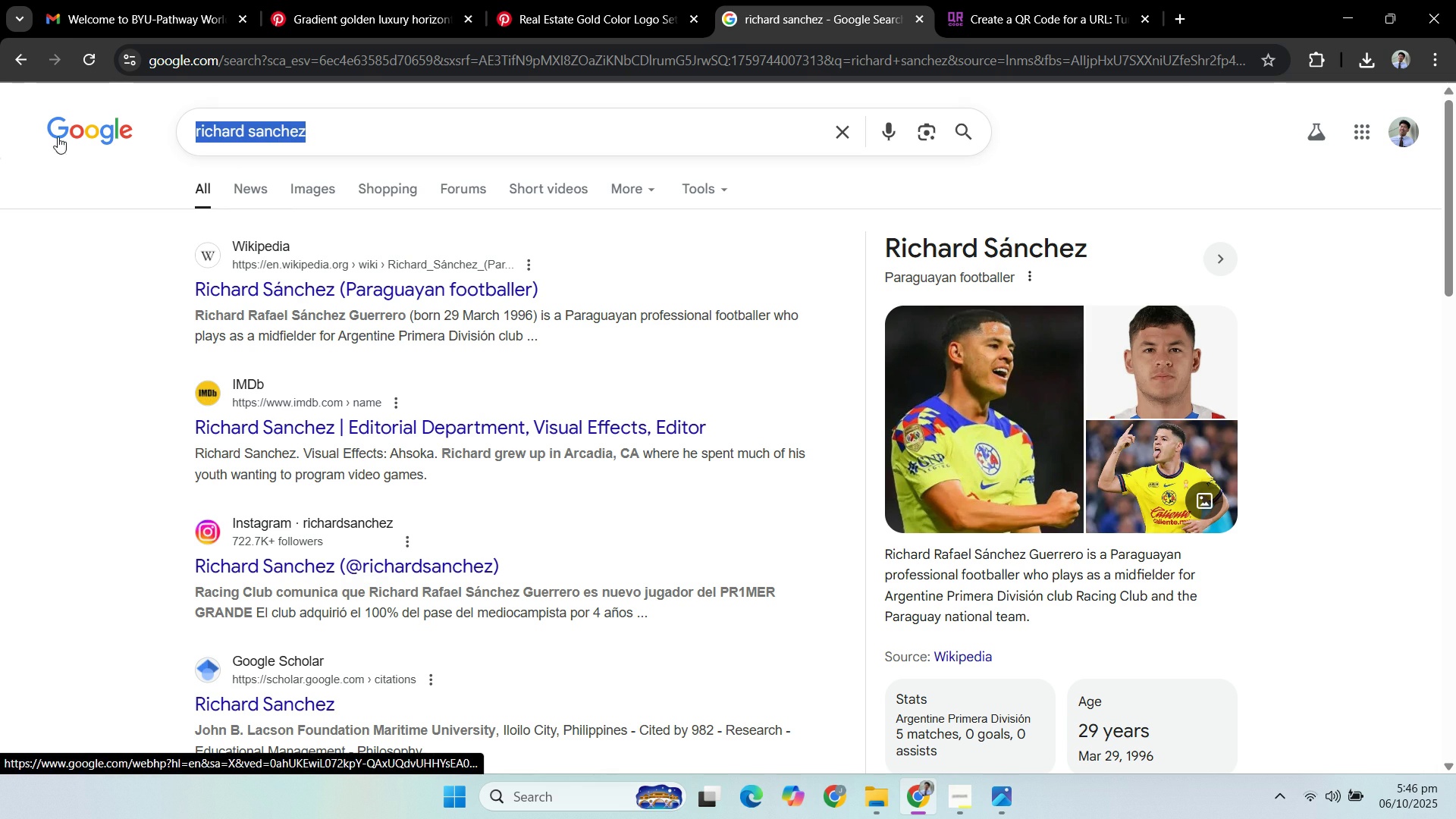 
left_click([16, 63])
 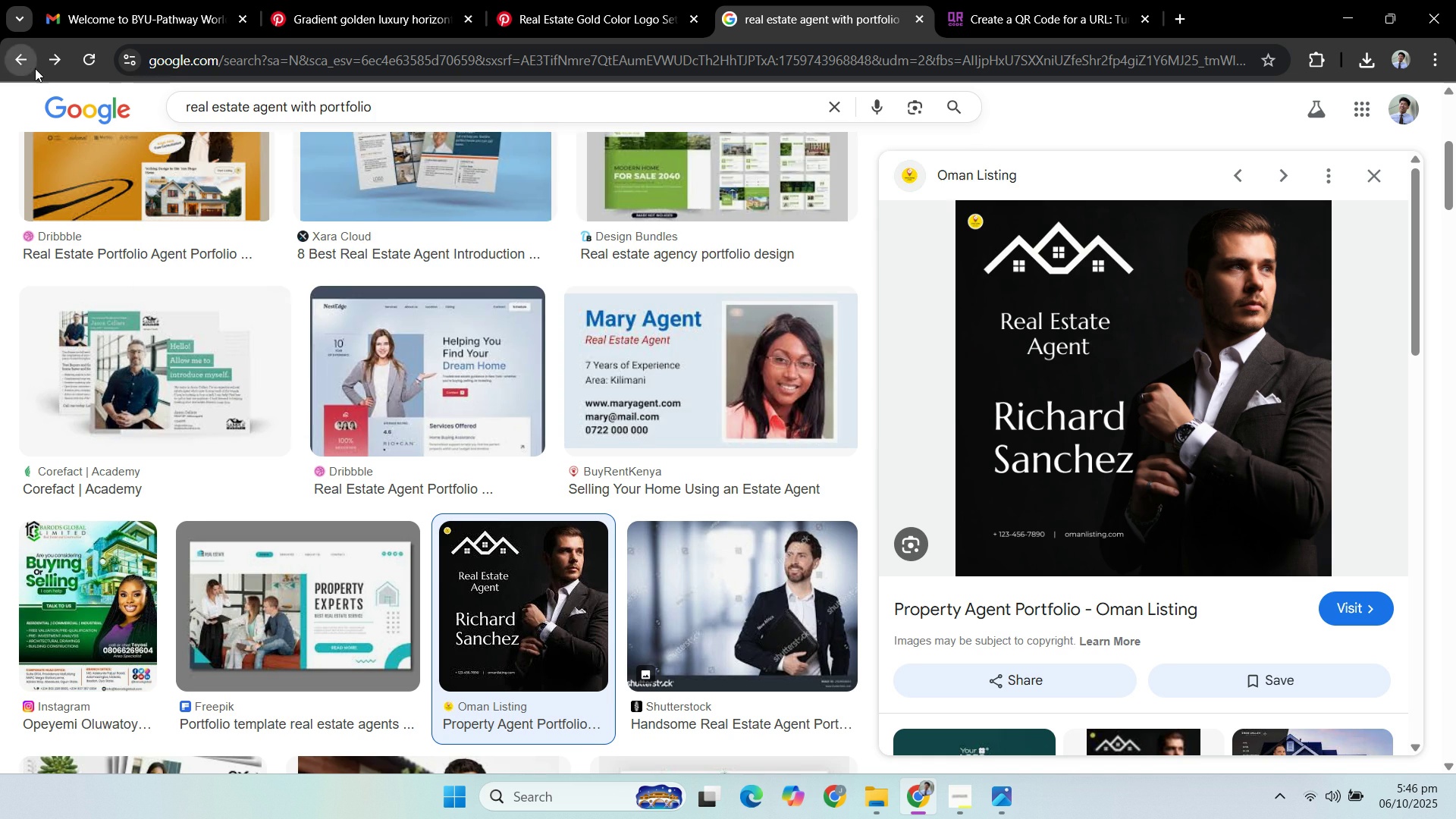 
left_click([35, 68])
 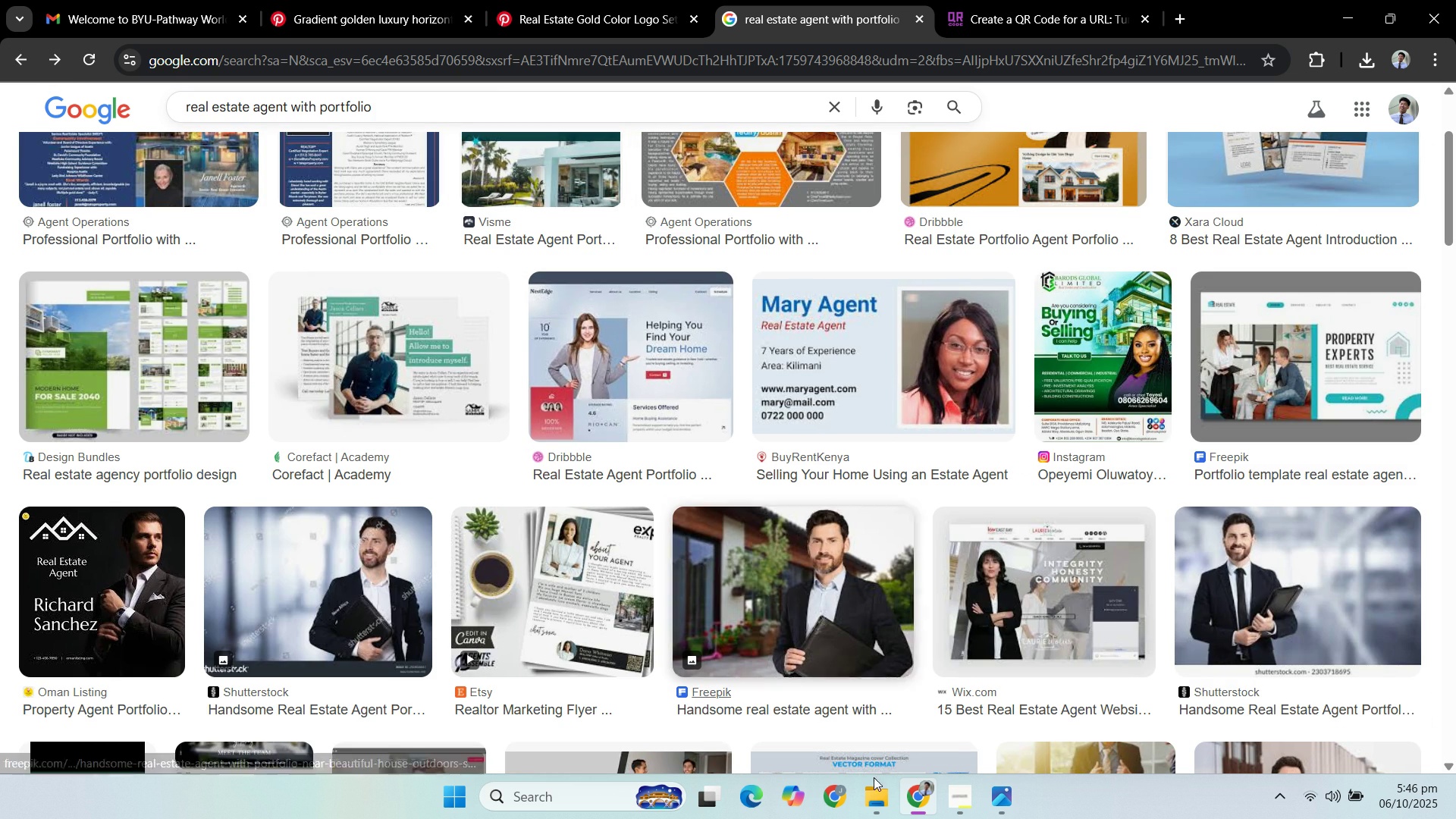 
left_click([964, 798])
 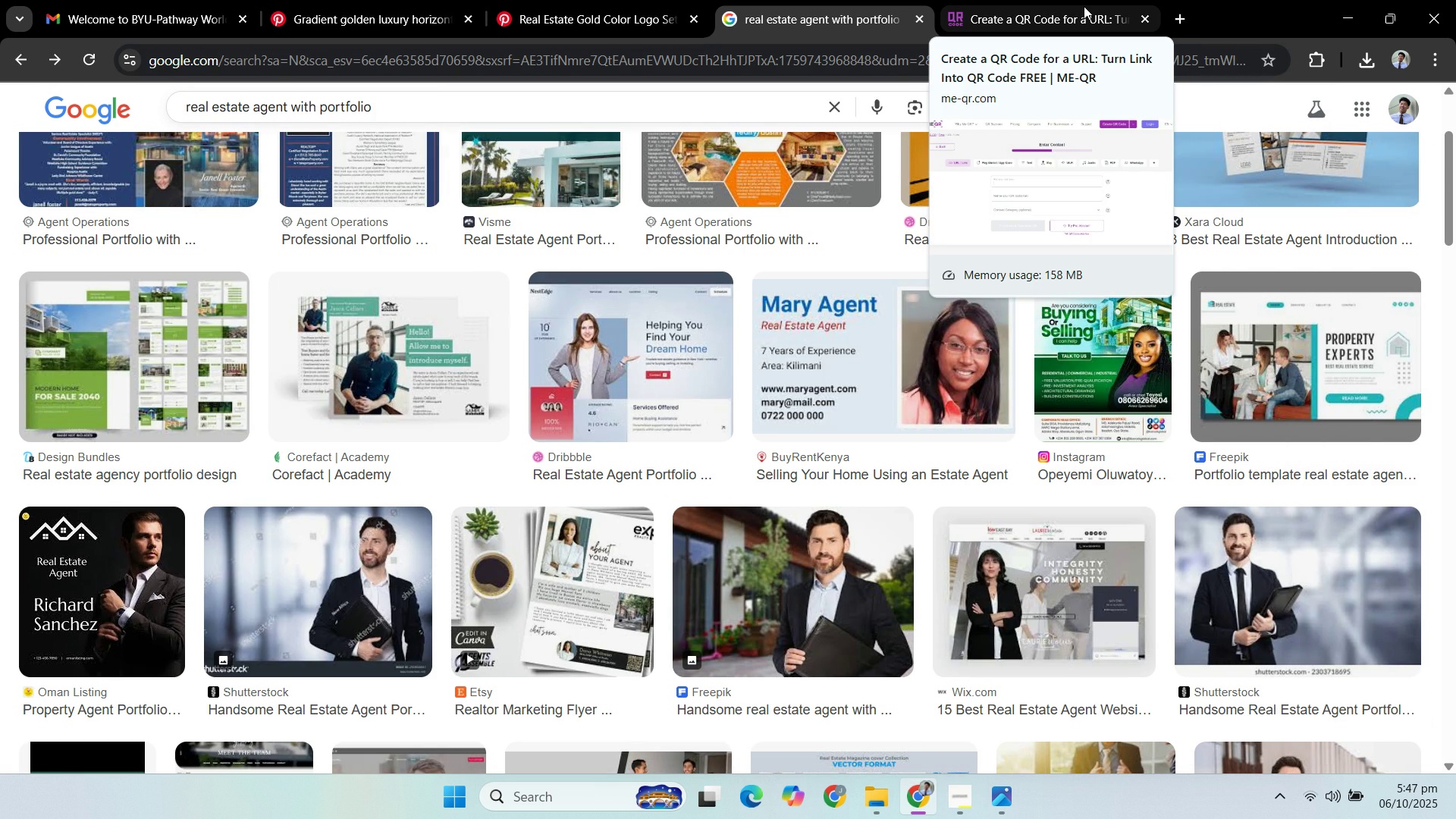 
wait(7.35)
 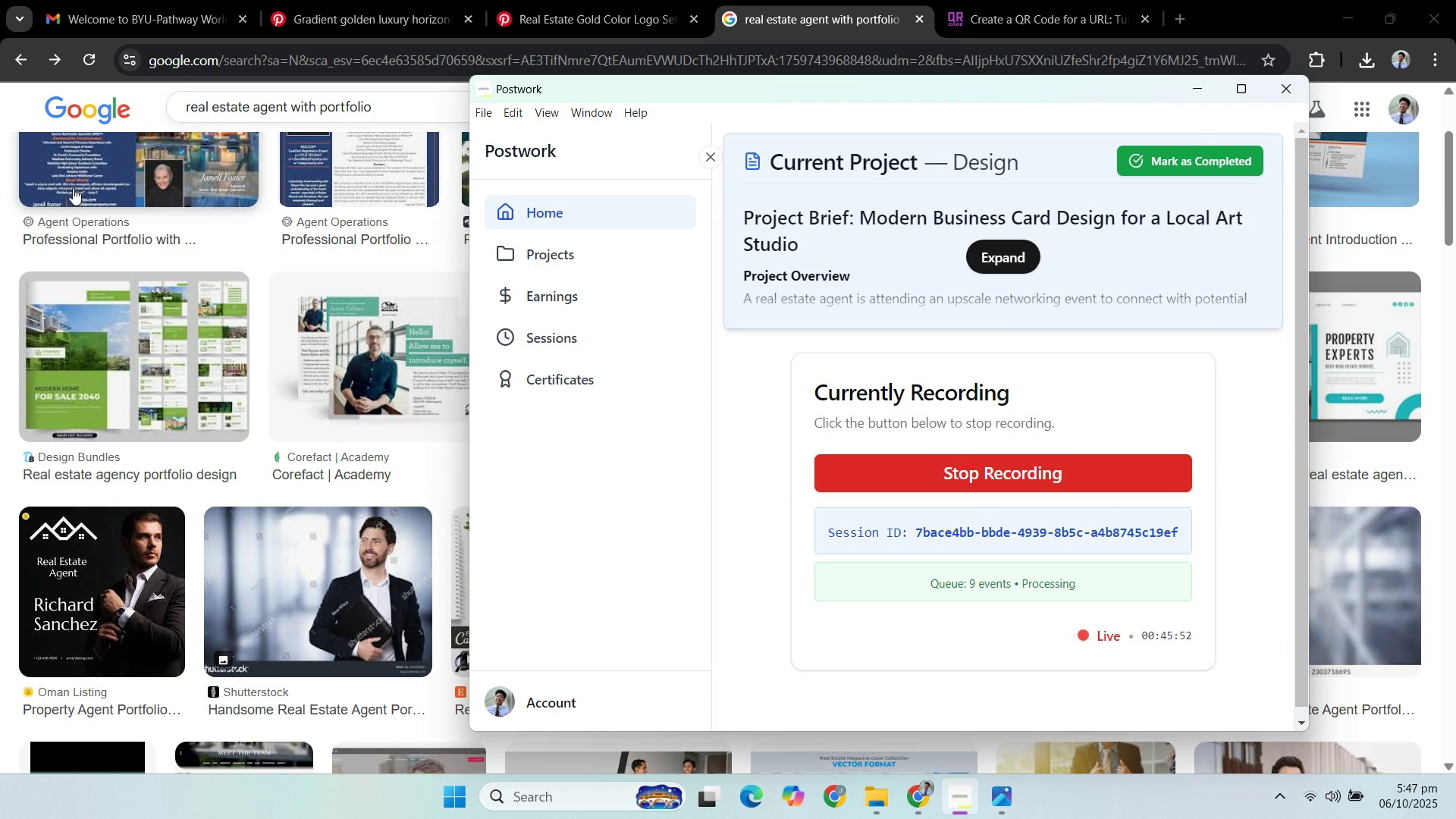 
left_click([1181, 23])
 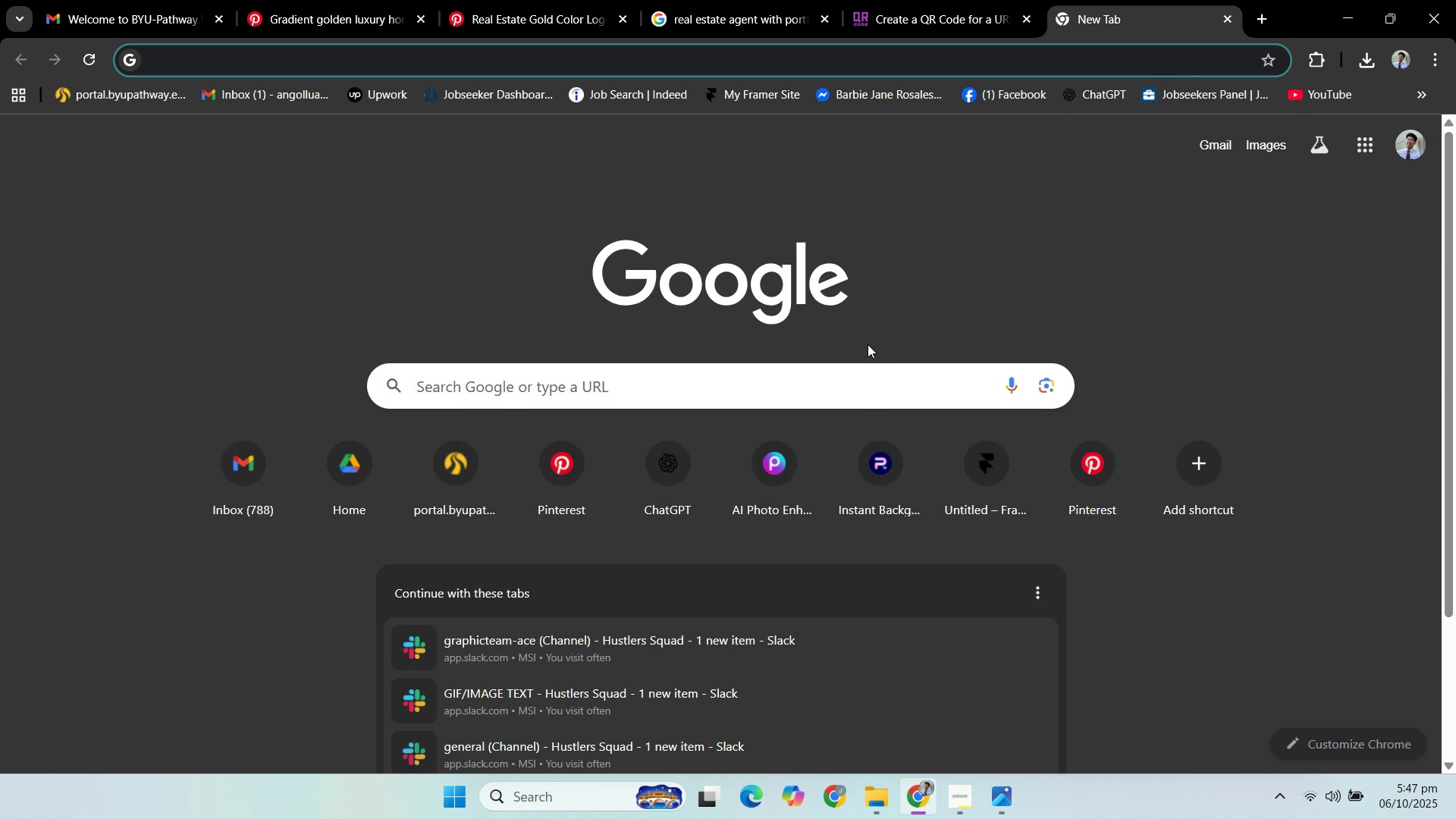 
type(ln)
key(Backspace)
type(inke)
 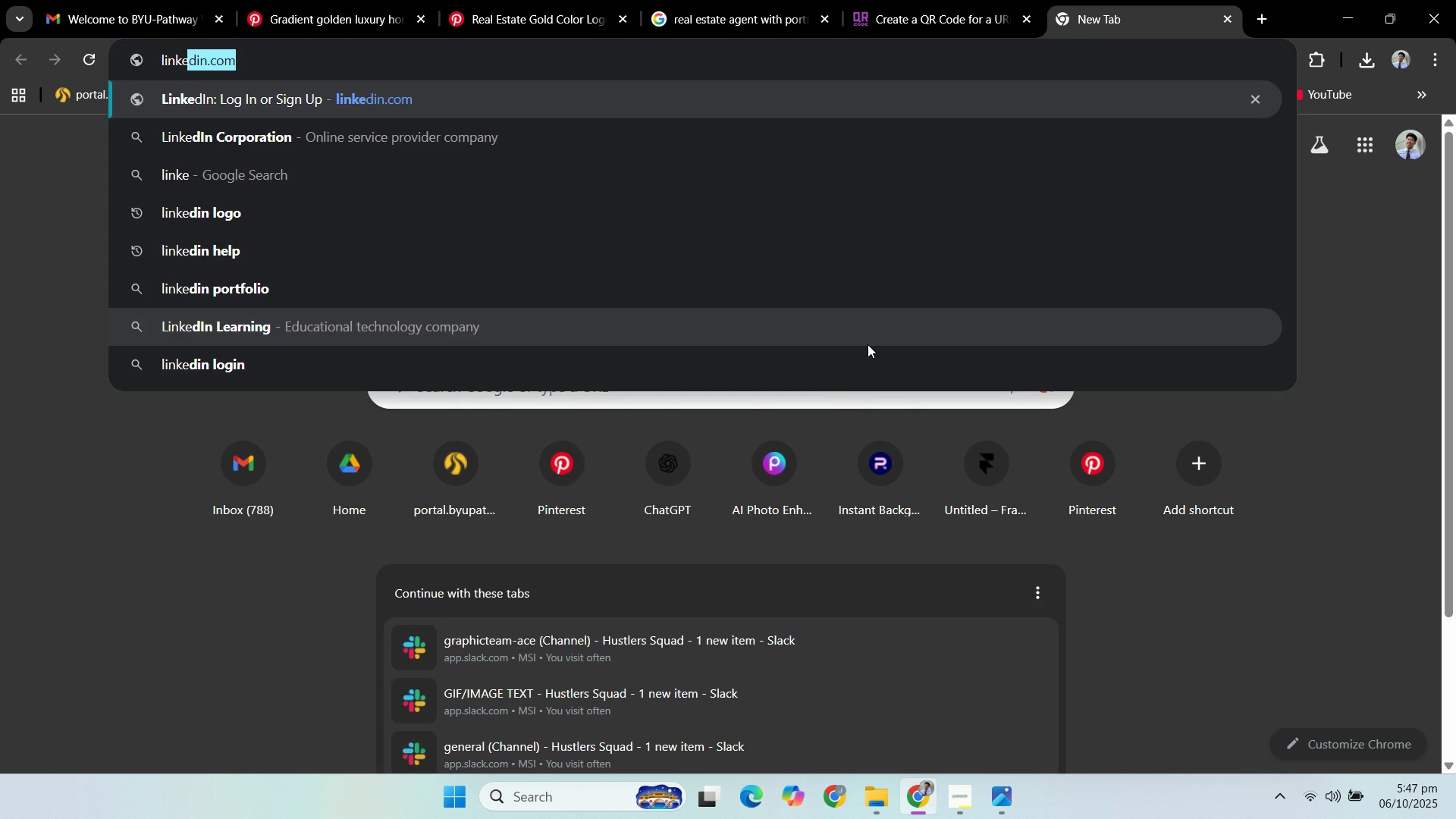 
key(Enter)
 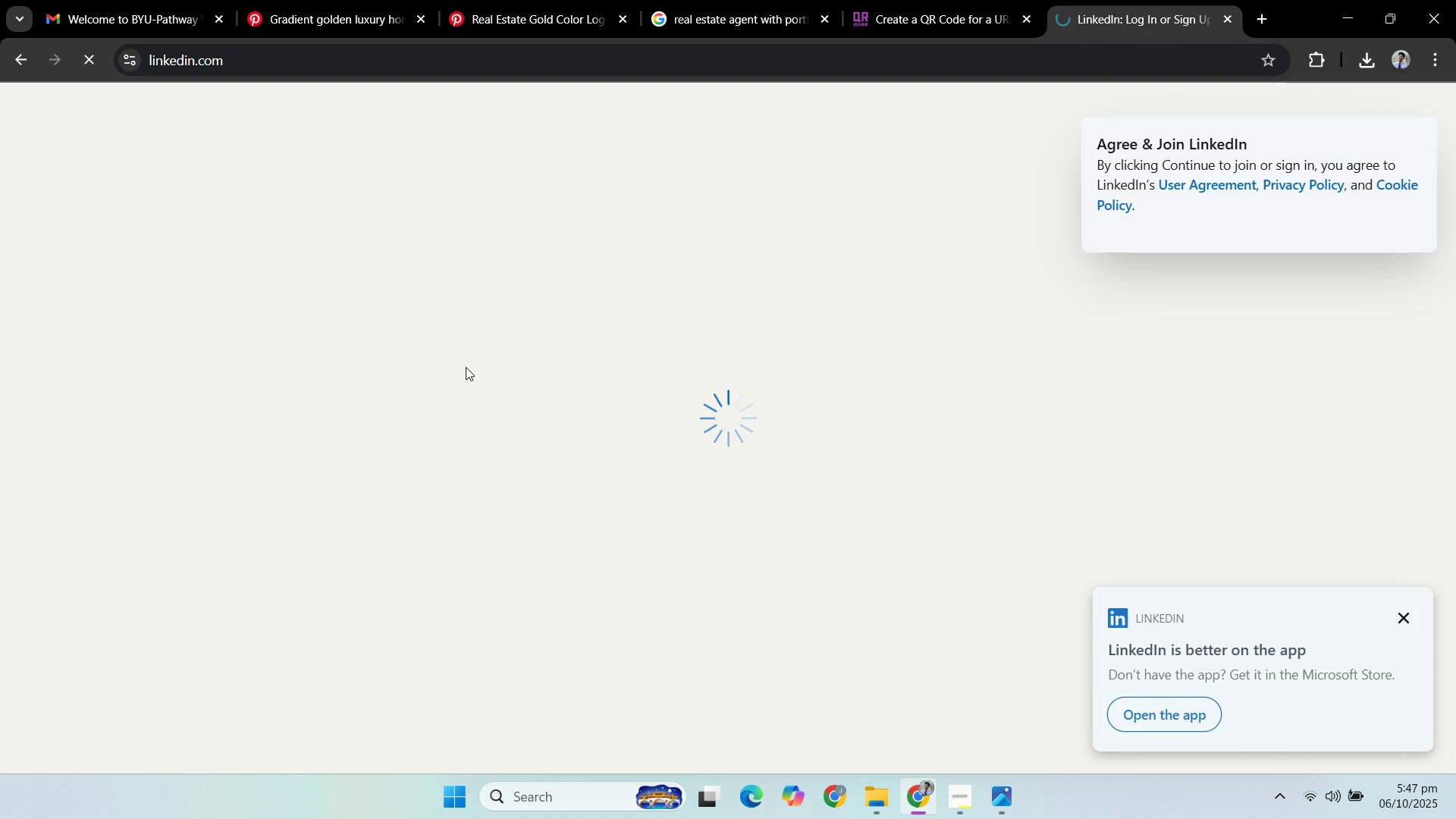 
wait(6.74)
 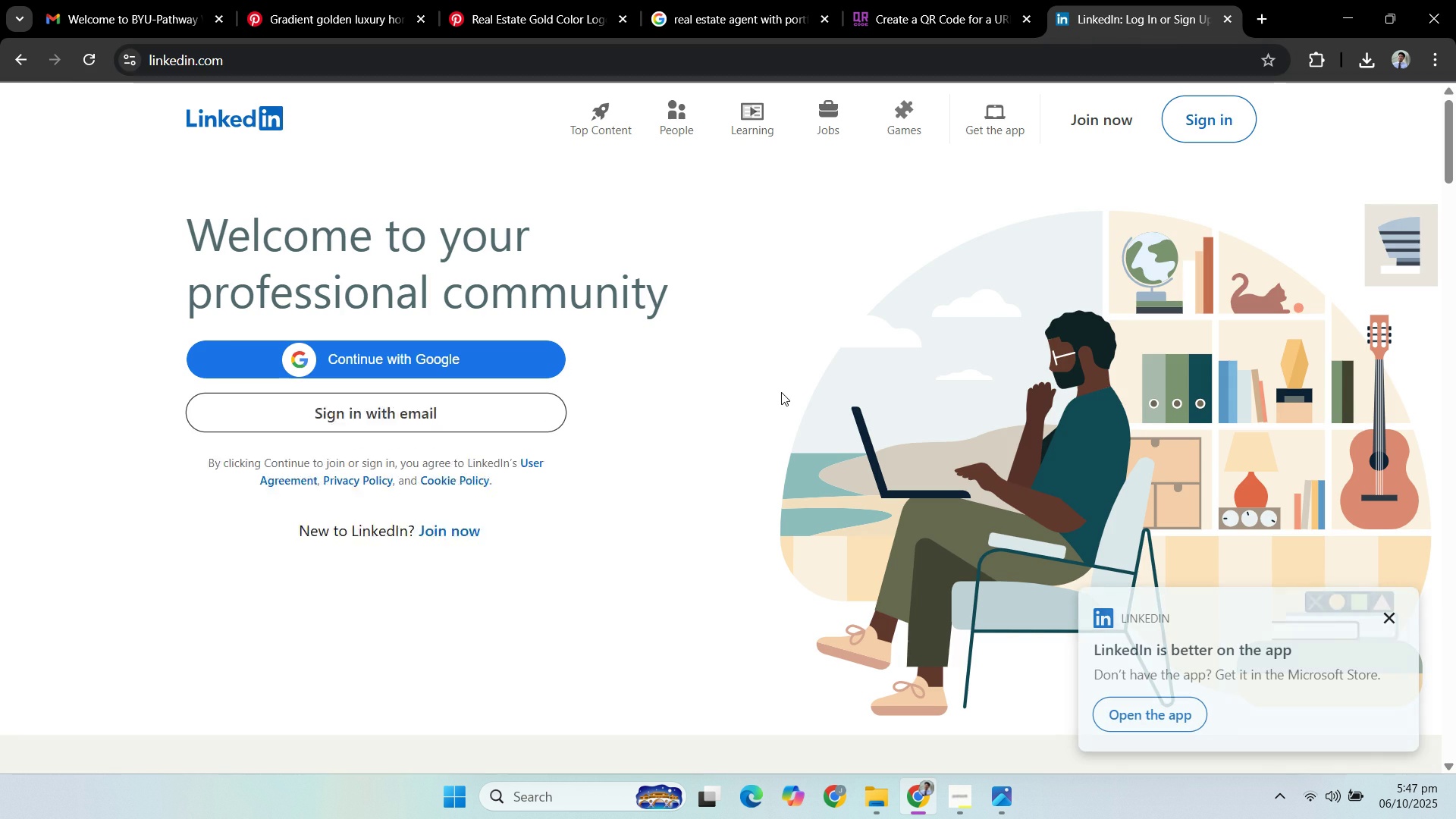 
left_click([1221, 19])
 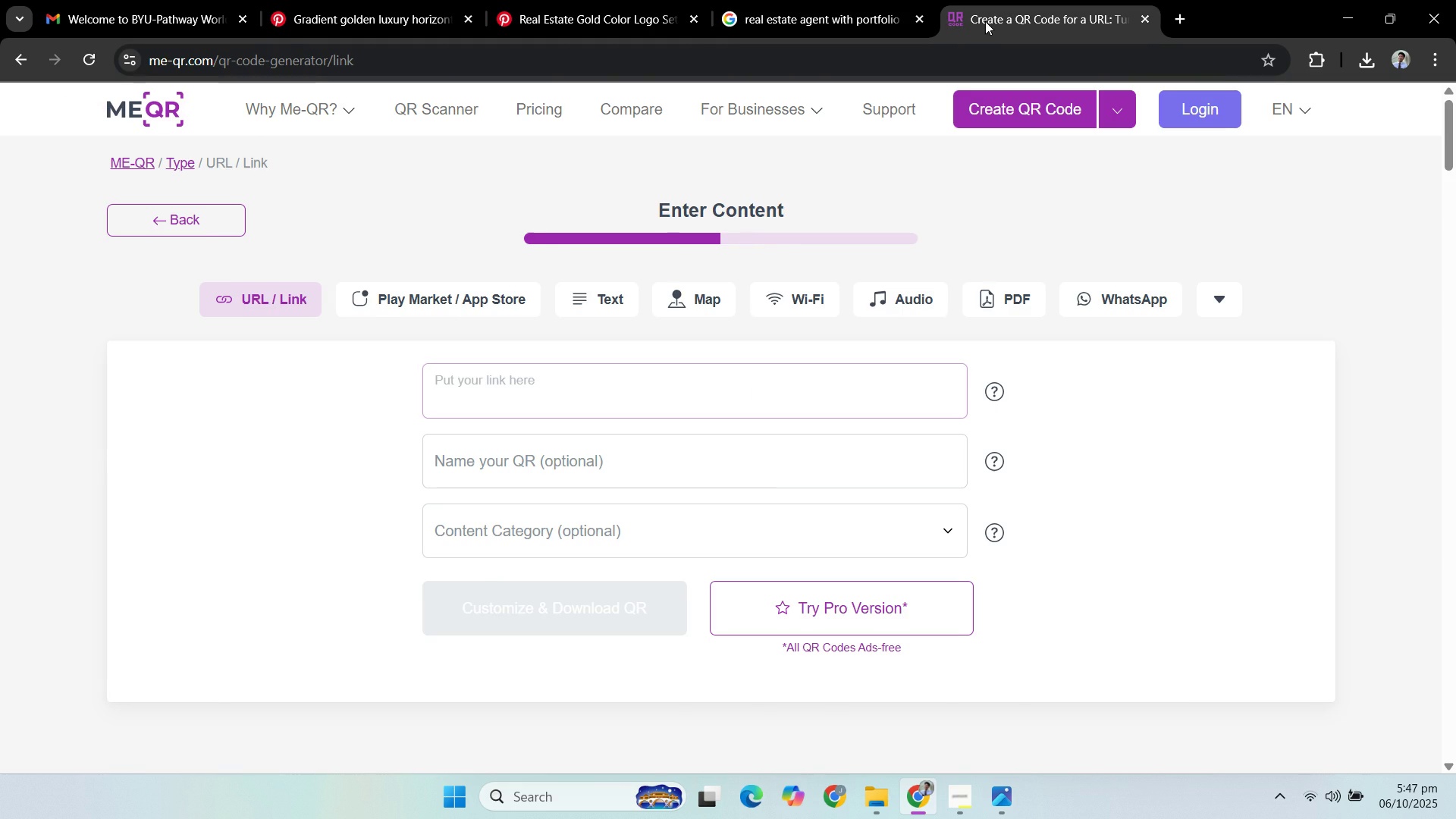 
left_click([854, 10])
 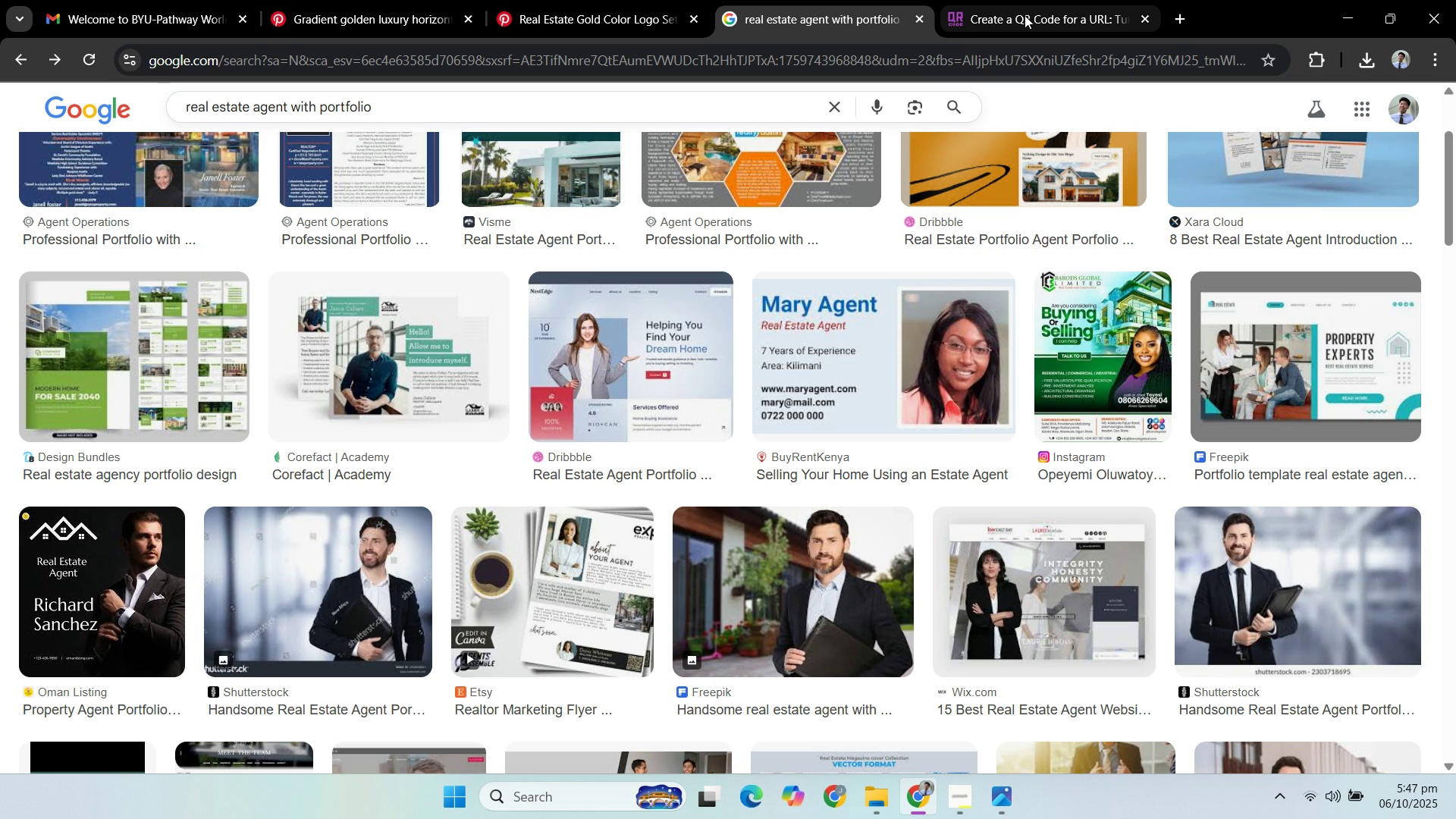 
left_click([1025, 15])
 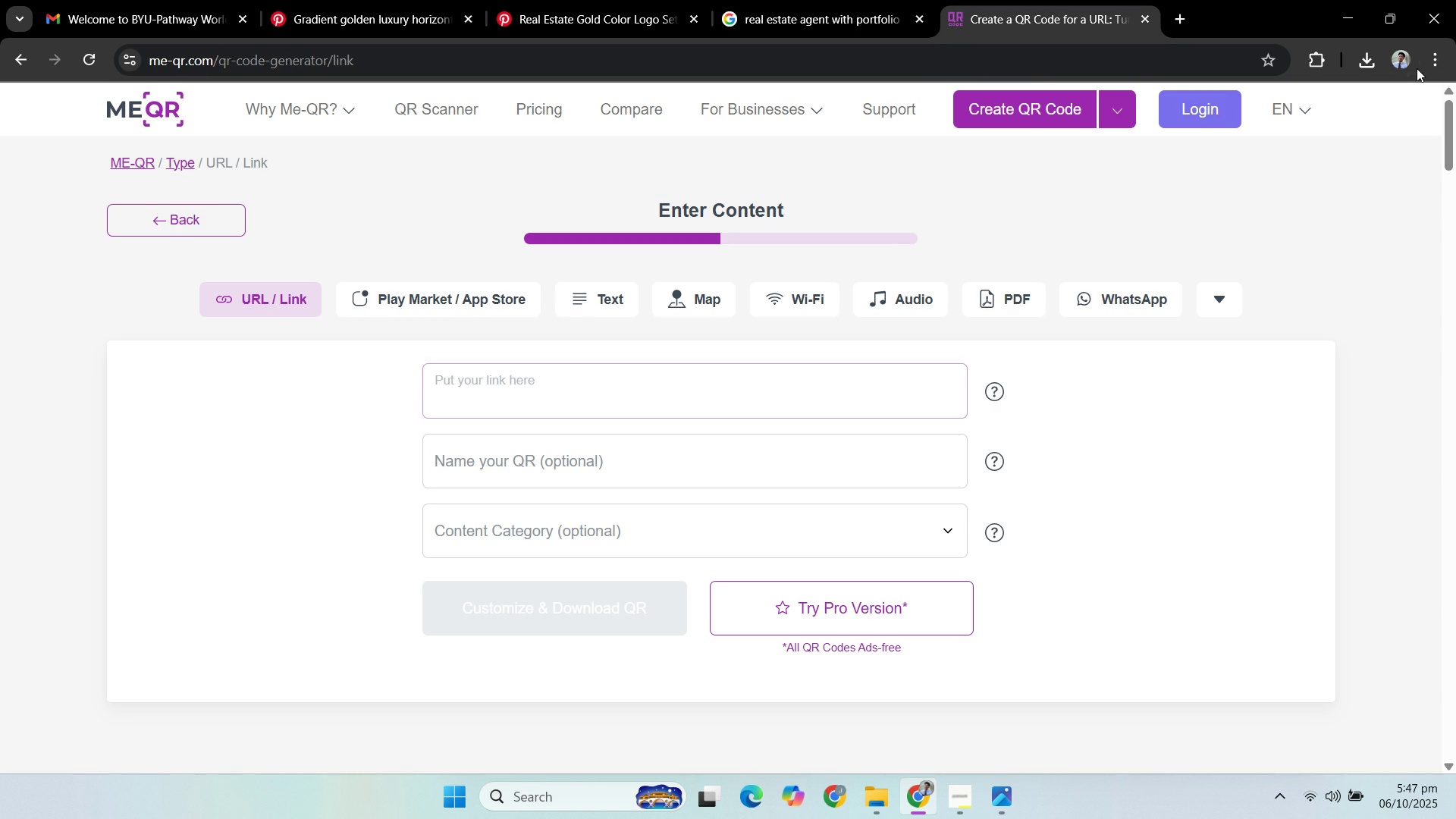 
left_click([1435, 65])
 